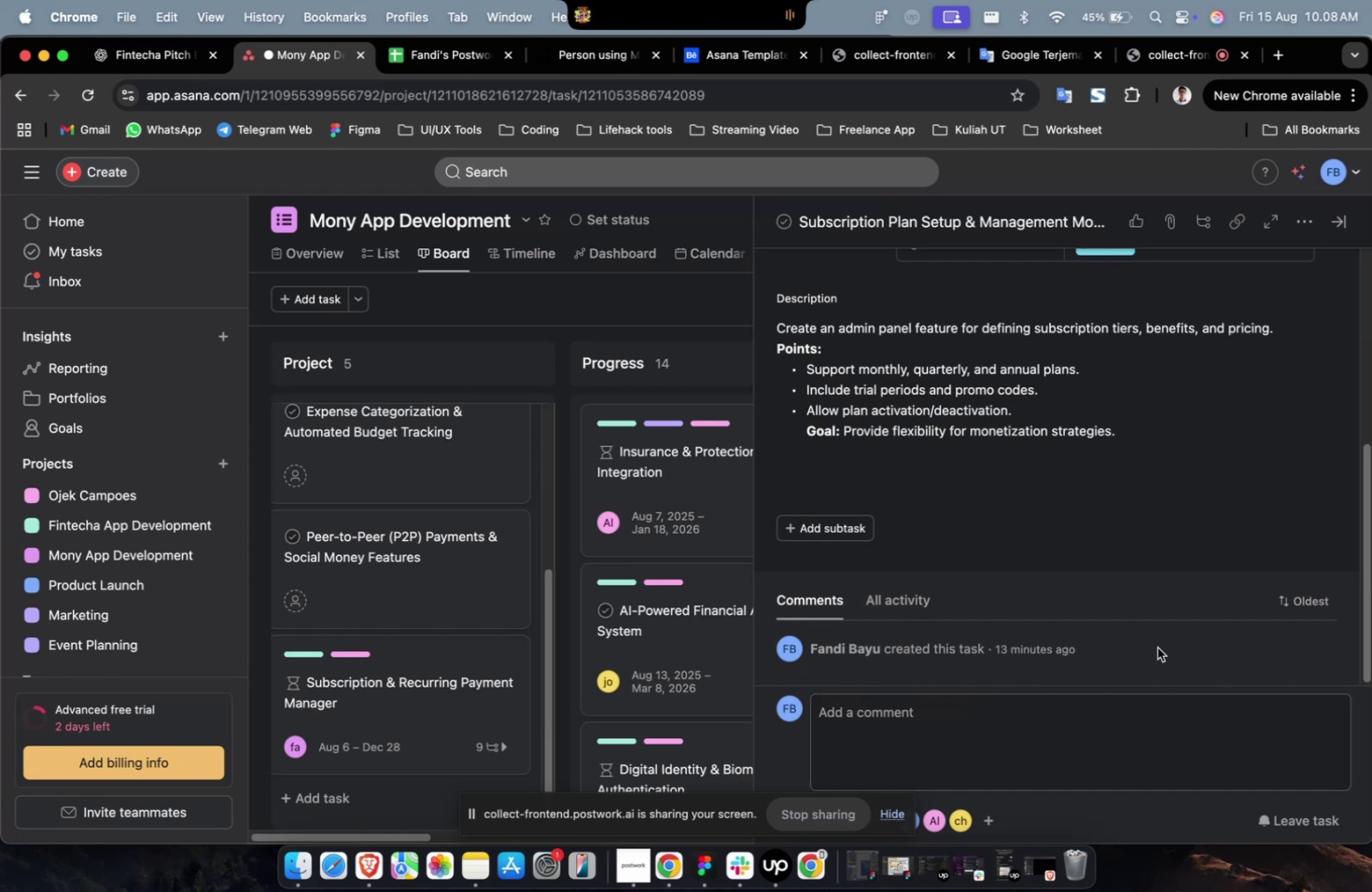 
wait(12.73)
 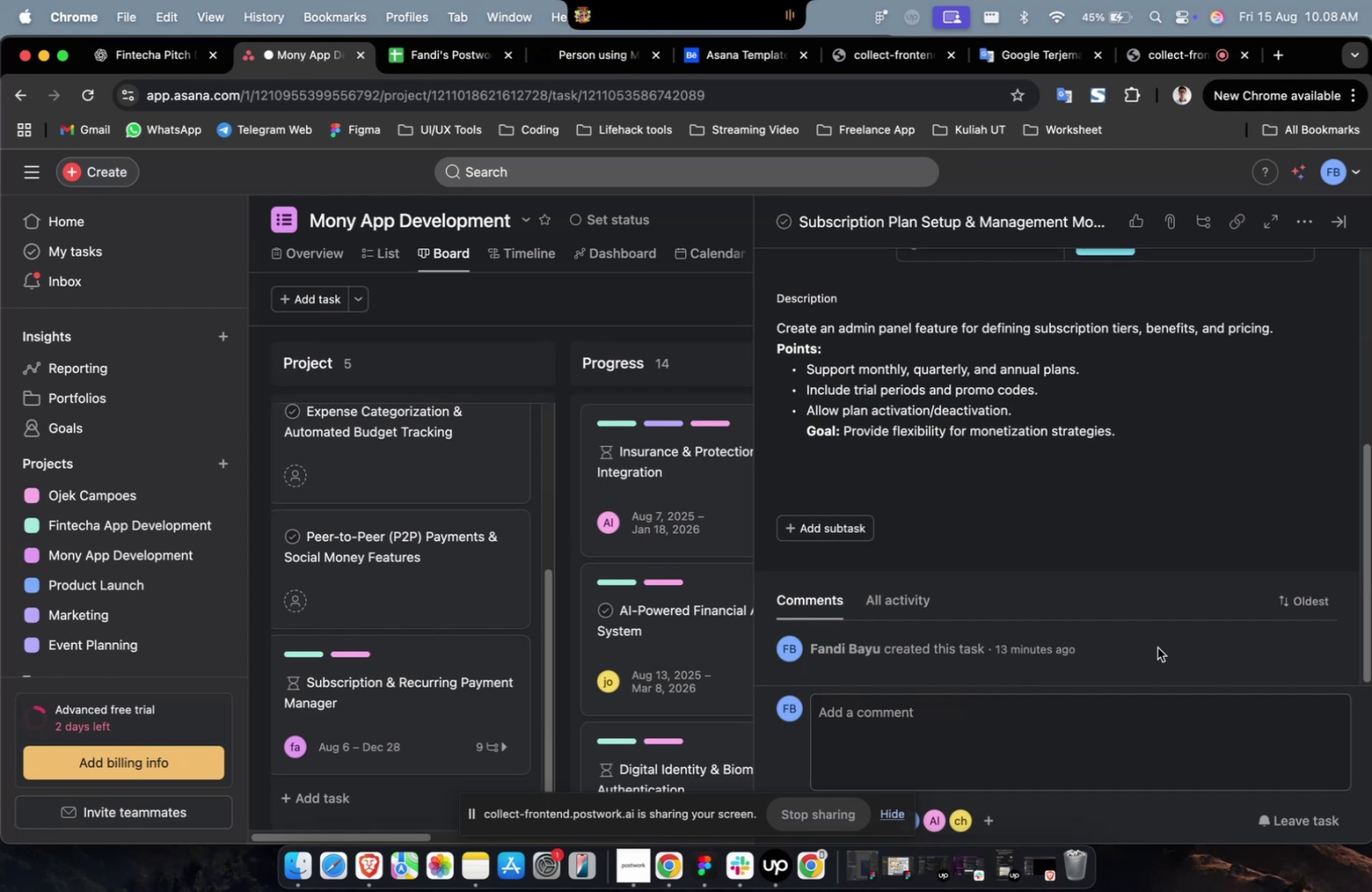 
scroll: coordinate [1163, 536], scroll_direction: down, amount: 55.0
 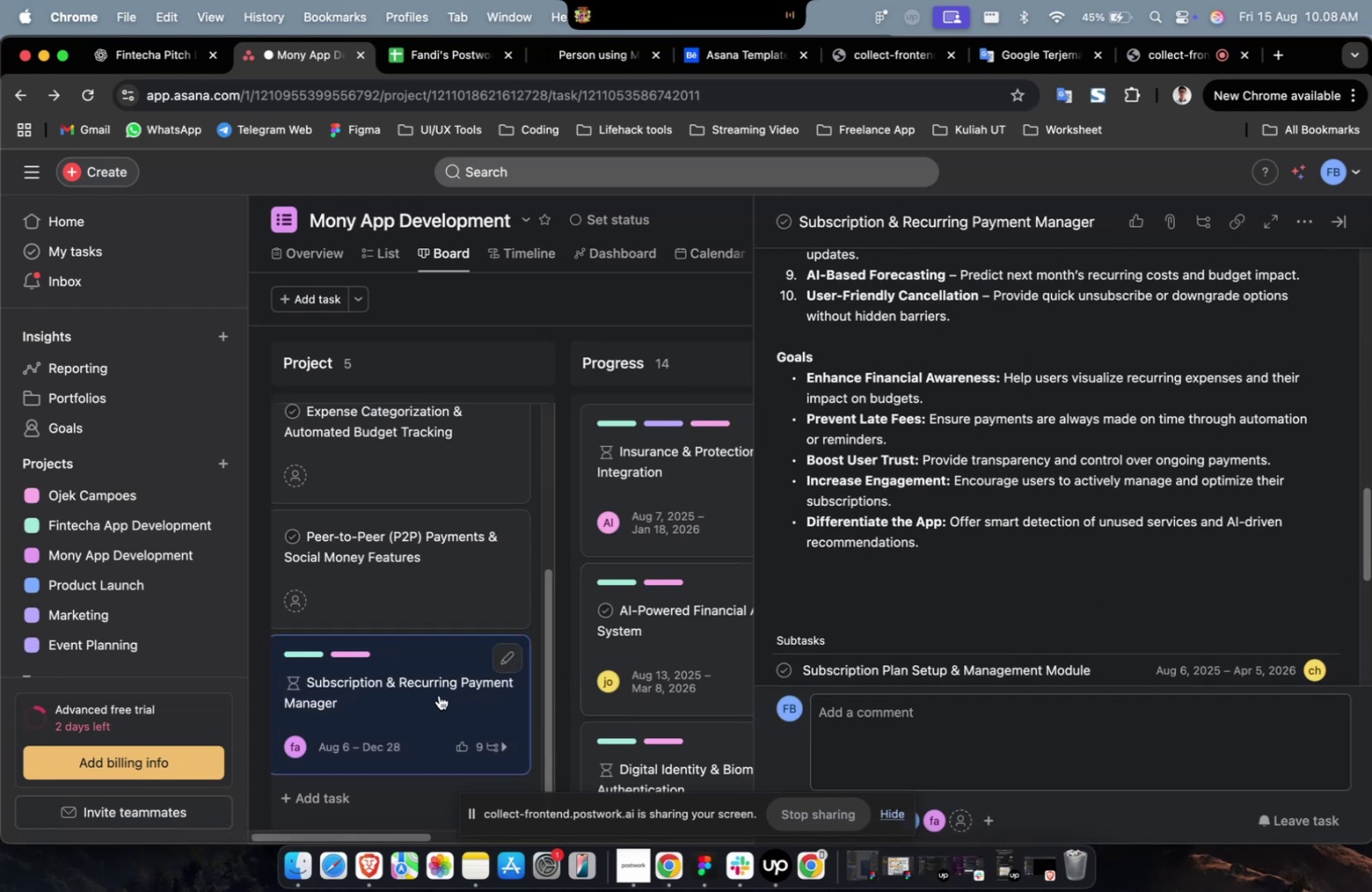 
left_click_drag(start_coordinate=[428, 694], to_coordinate=[625, 443])
 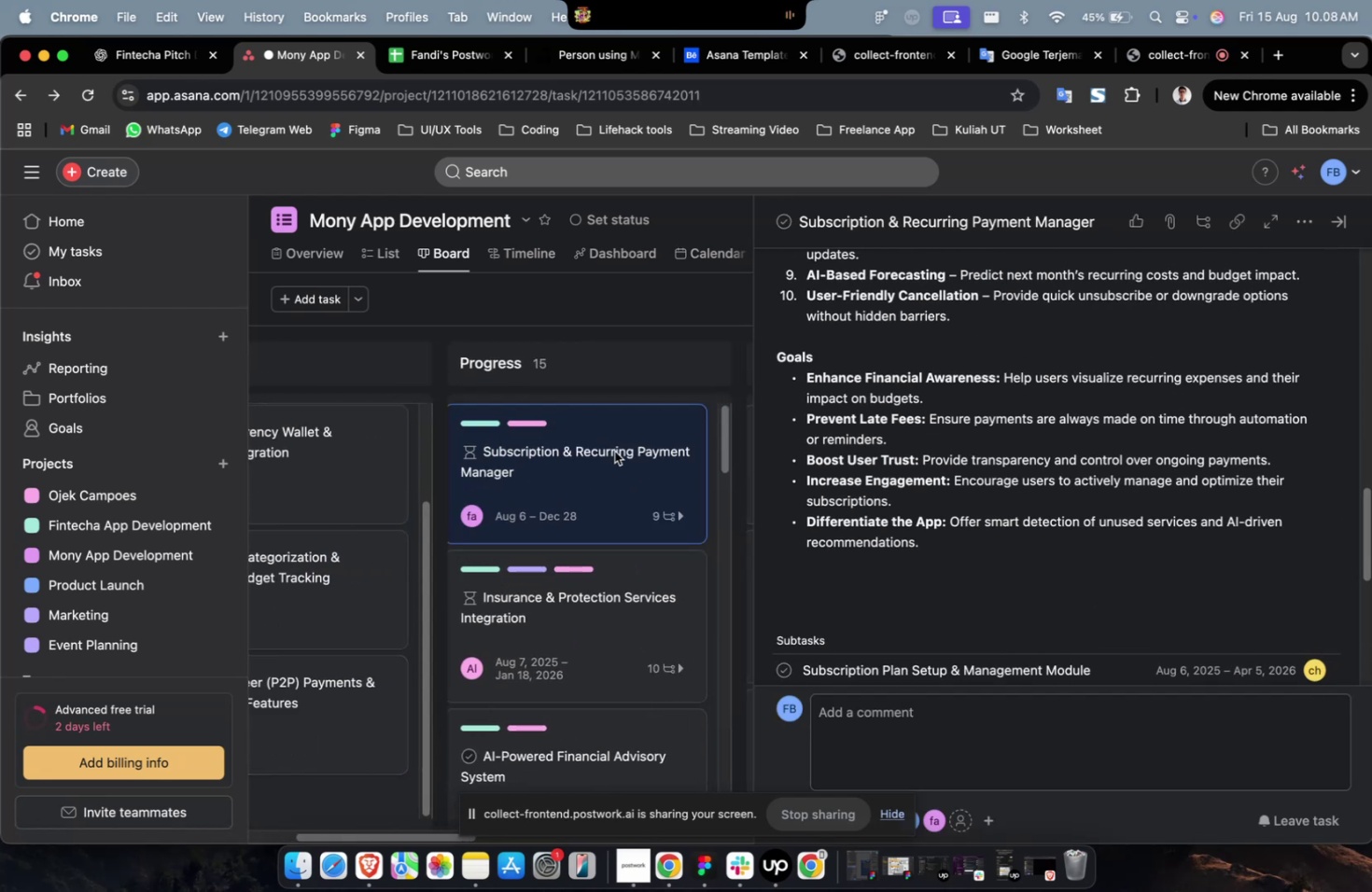 
key(CapsLock)
 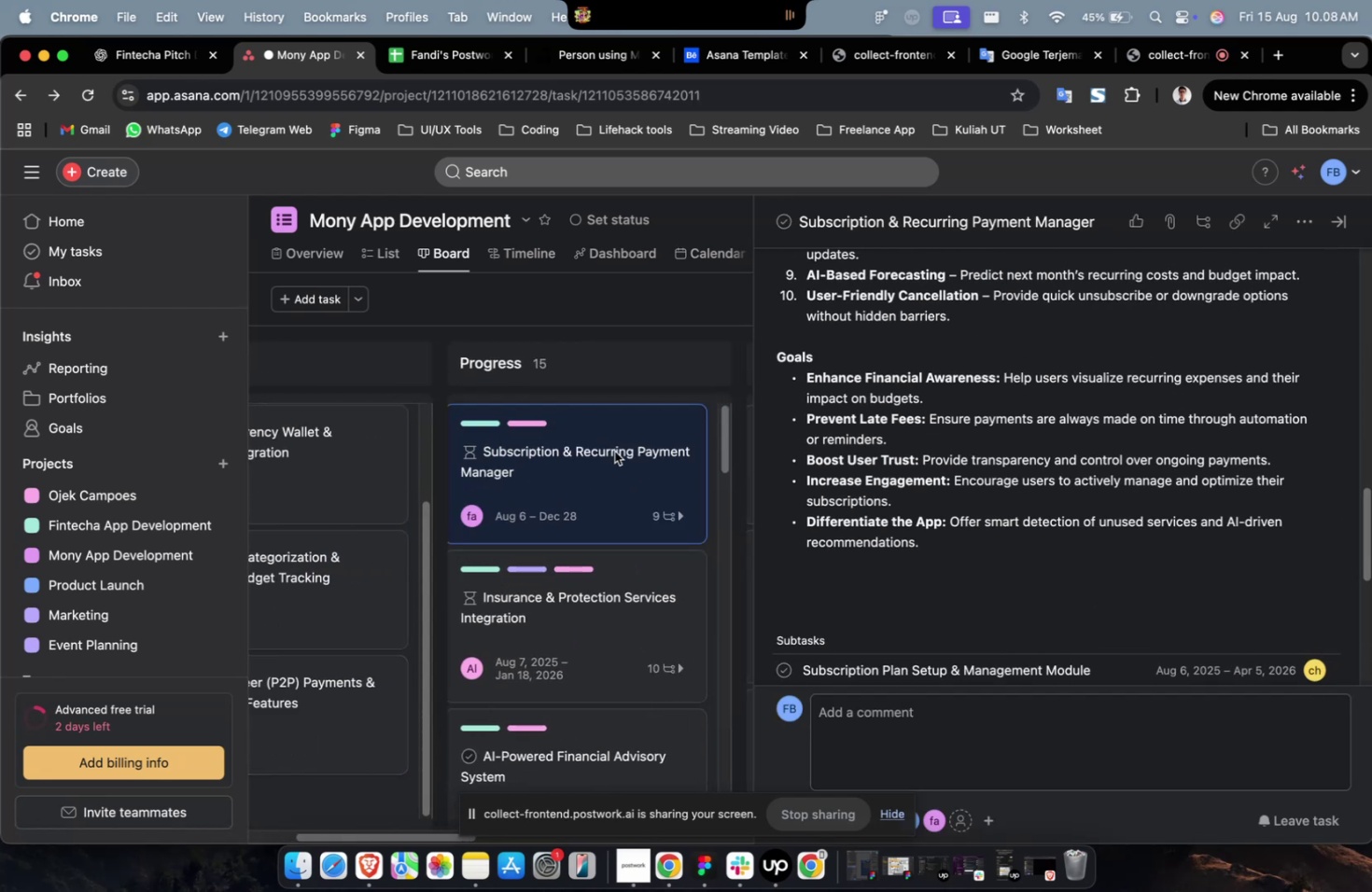 
hold_key(key=ShiftLeft, duration=0.33)
scroll: coordinate [614, 451], scroll_direction: up, amount: 13.0
 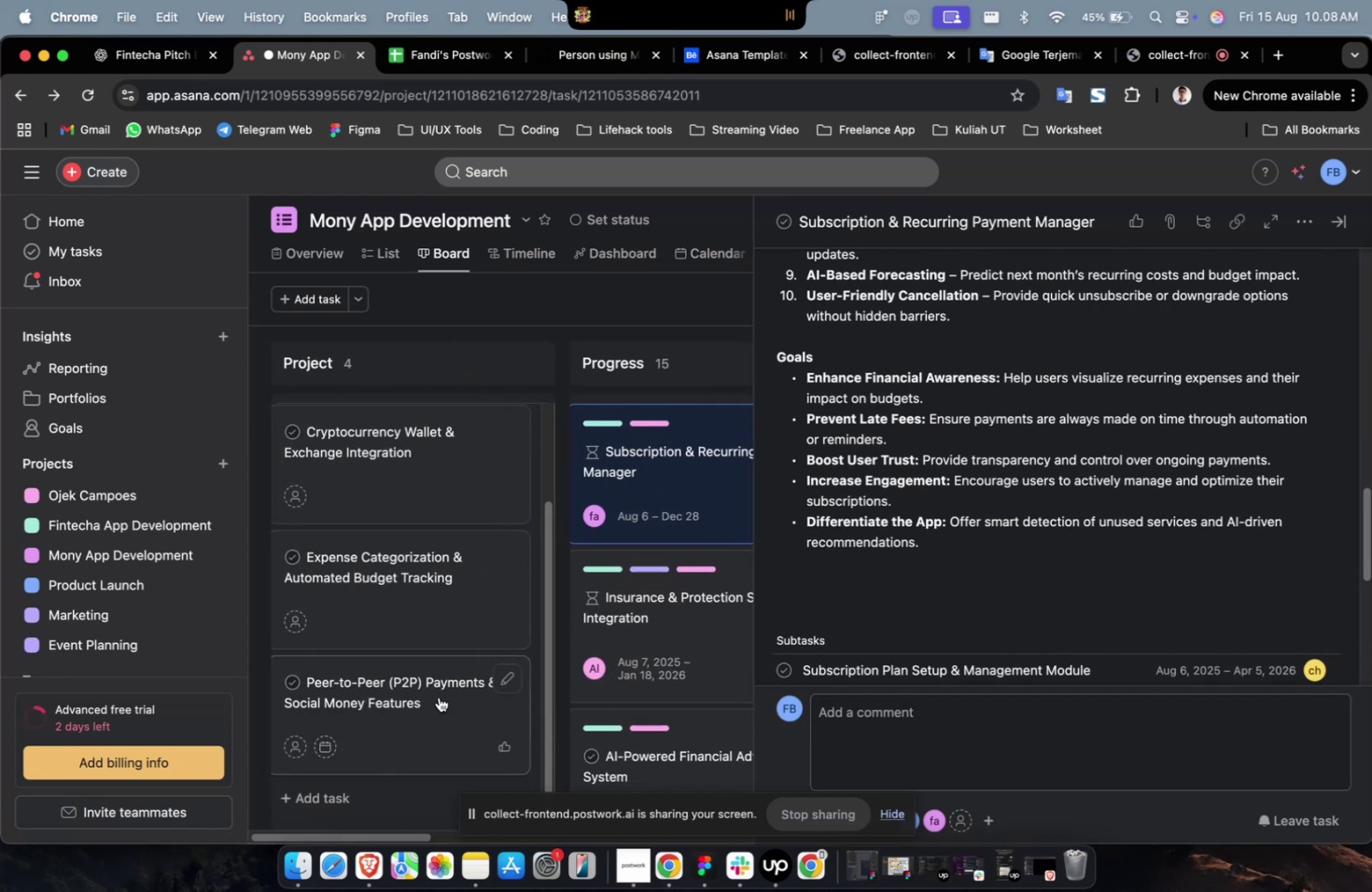 
left_click([439, 696])
 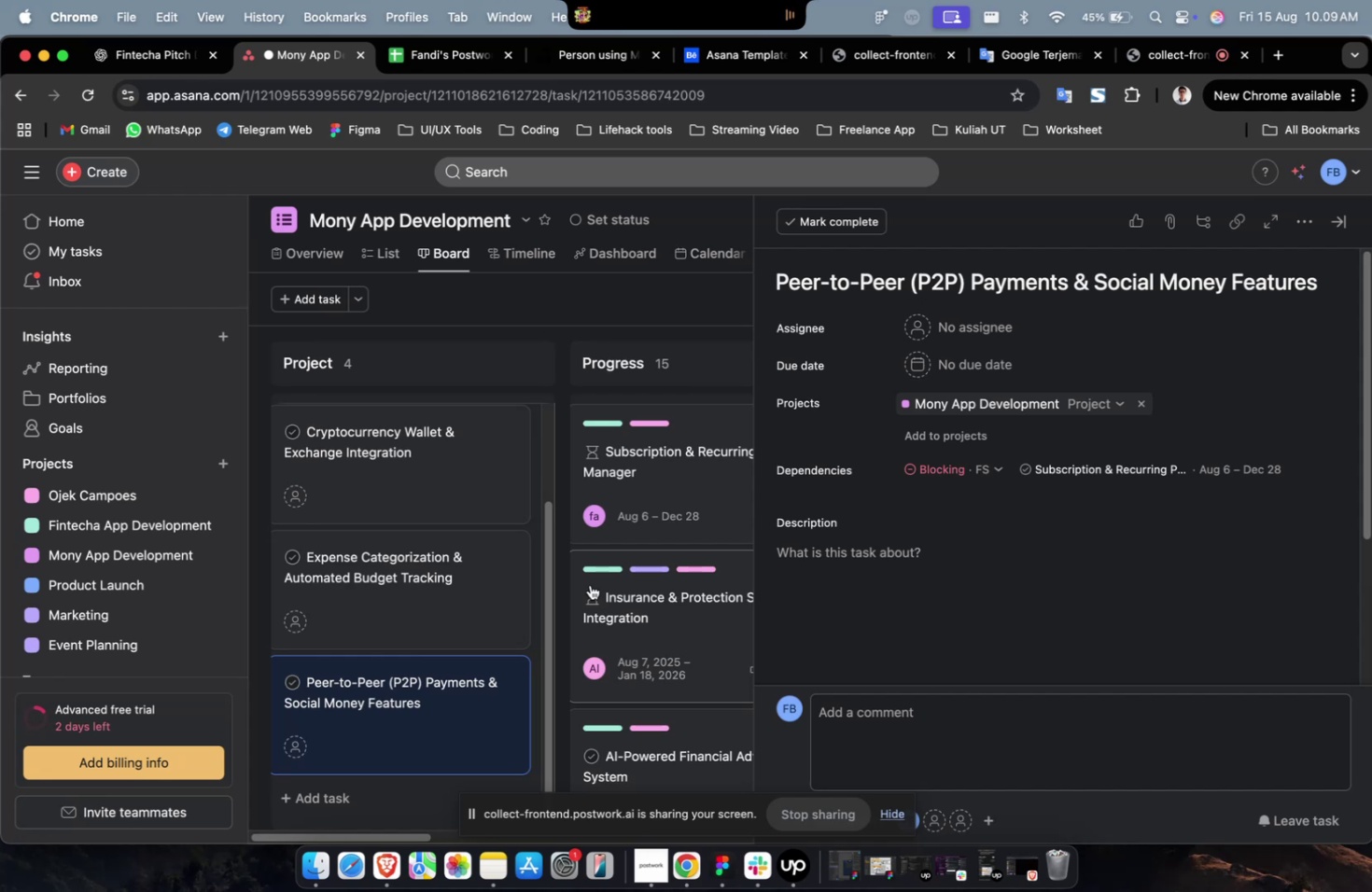 
wait(61.1)
 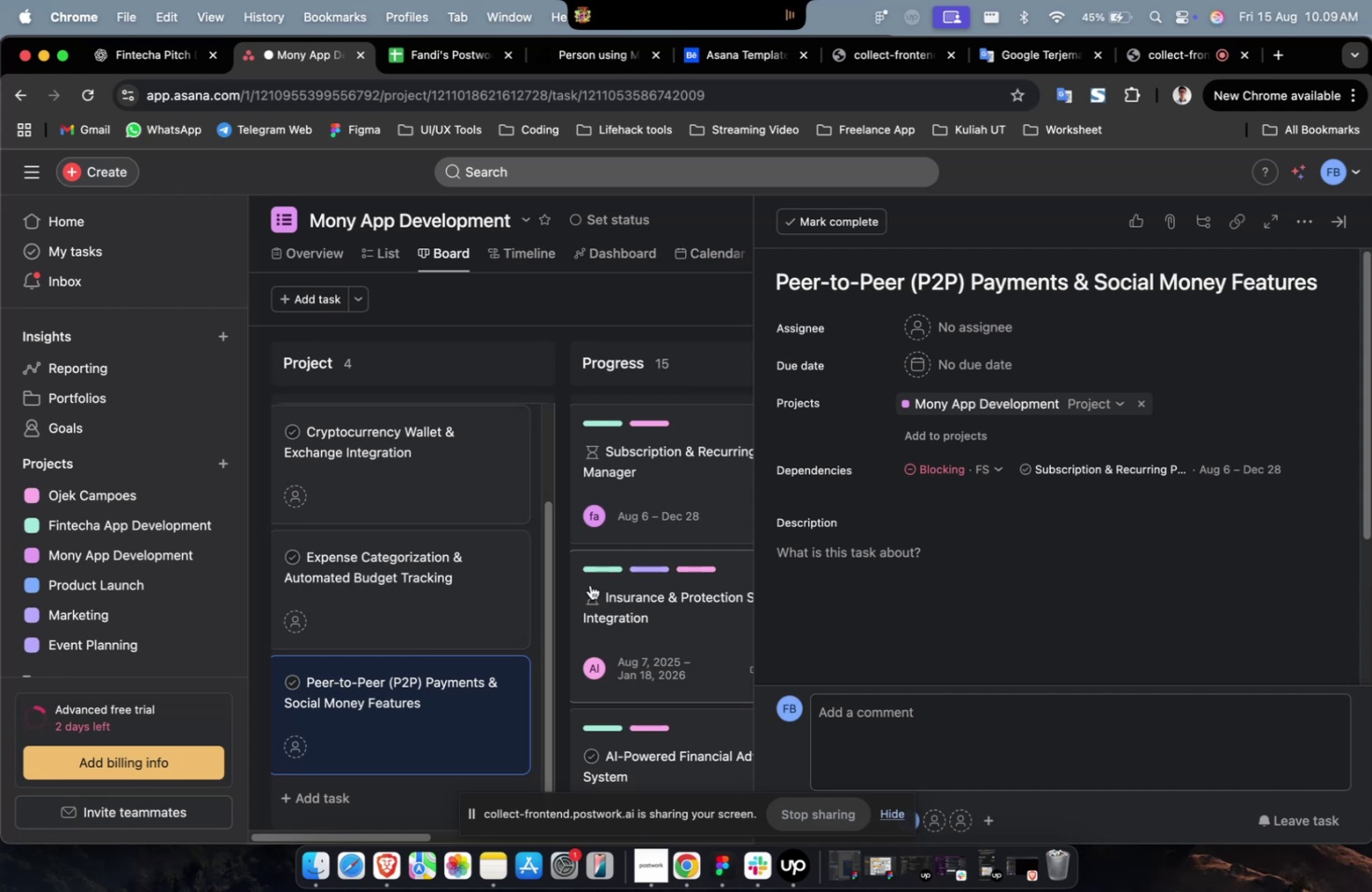 
scroll: coordinate [642, 548], scroll_direction: down, amount: 7.0
 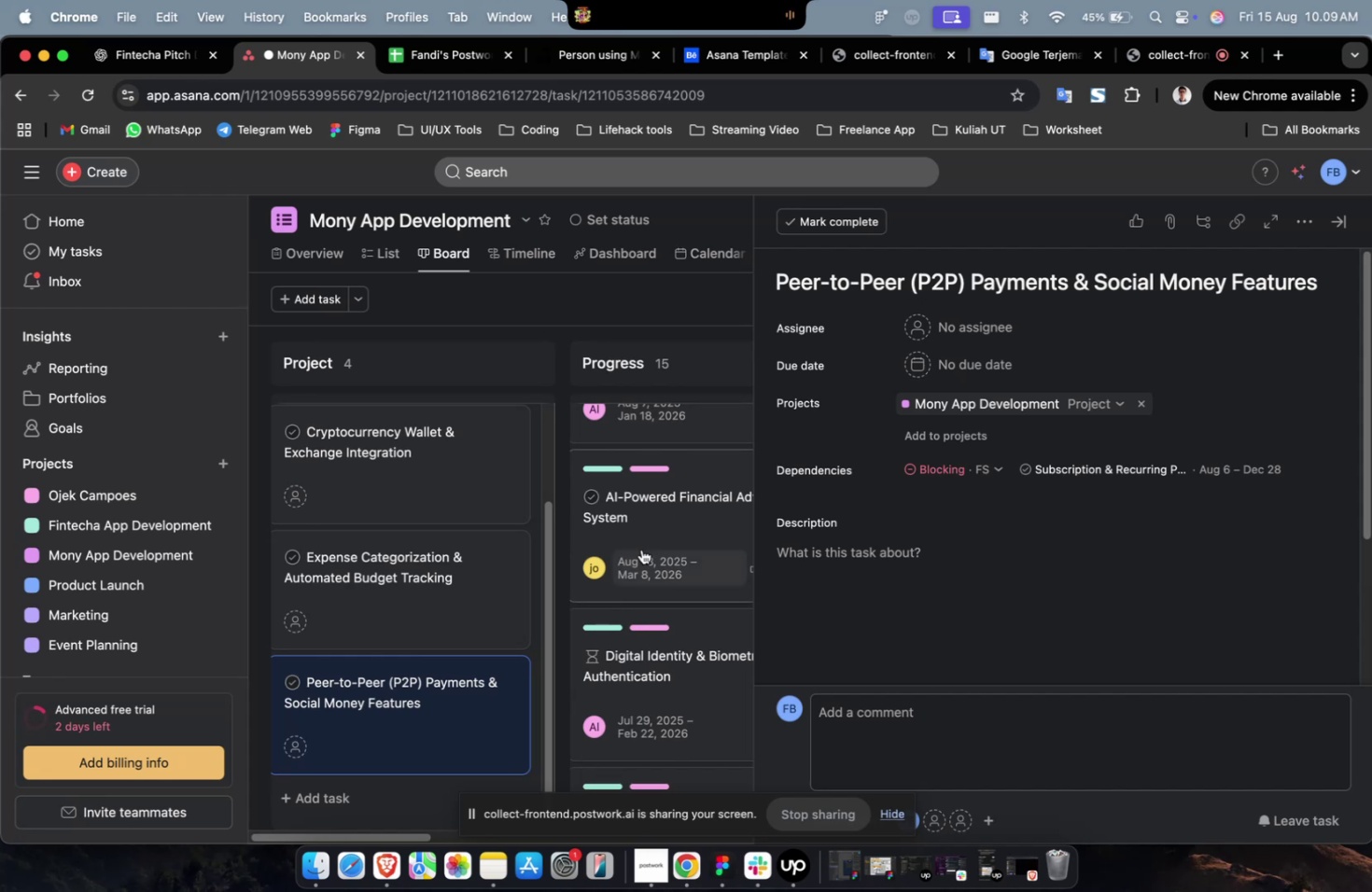 
wait(7.28)
 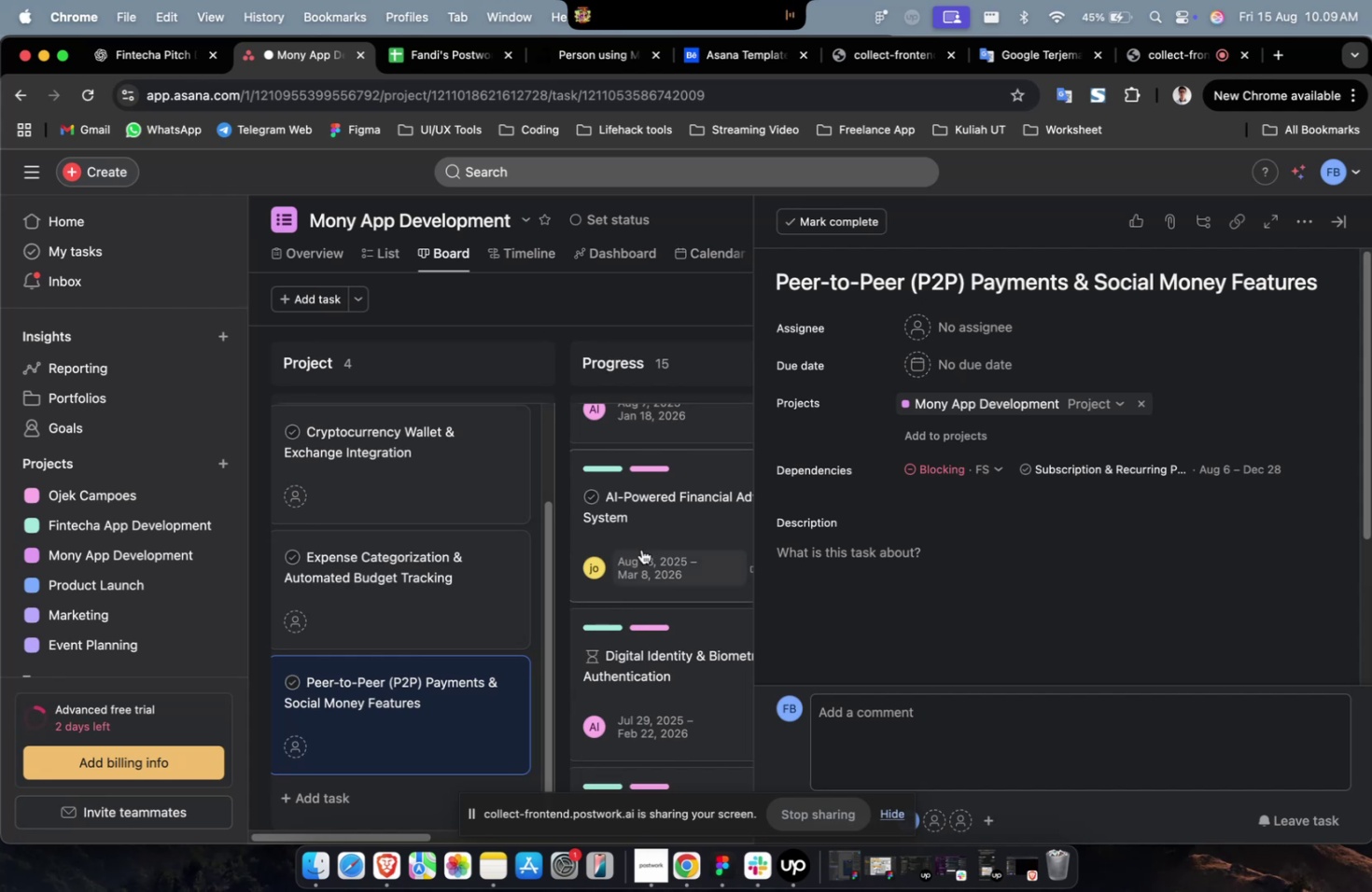 
scroll: coordinate [641, 549], scroll_direction: down, amount: 7.0
 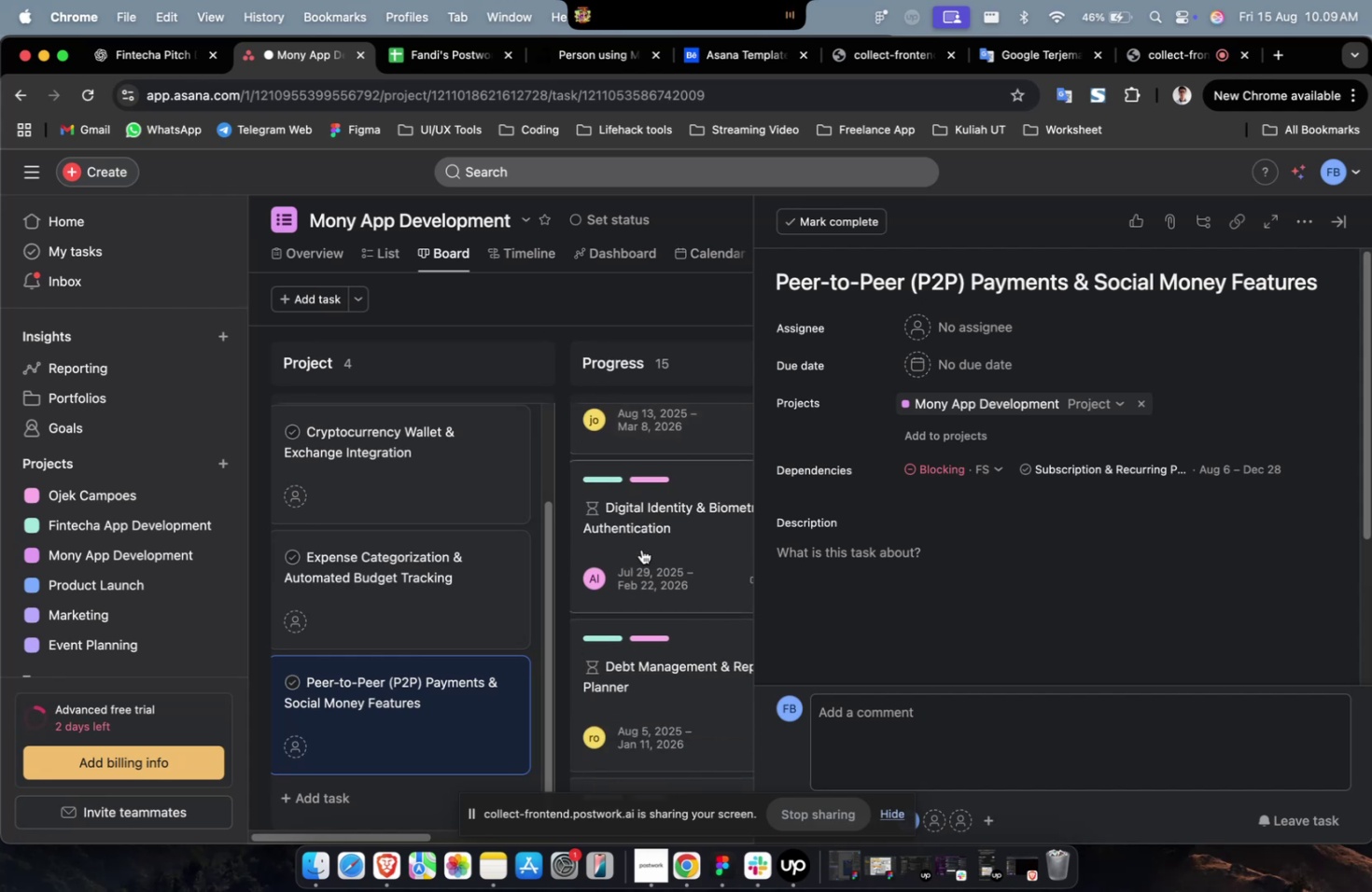 
left_click([979, 323])
 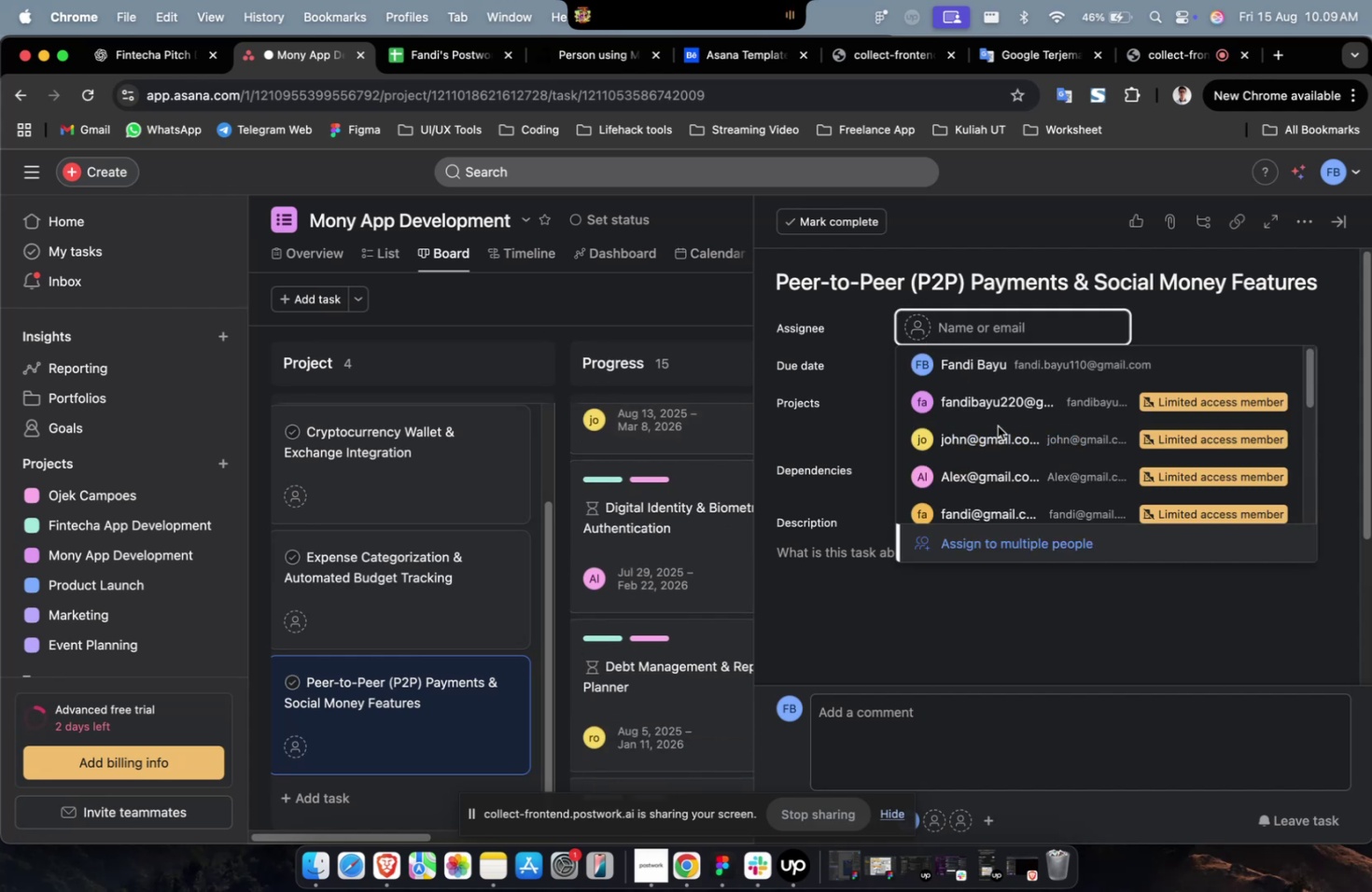 
double_click([997, 425])
 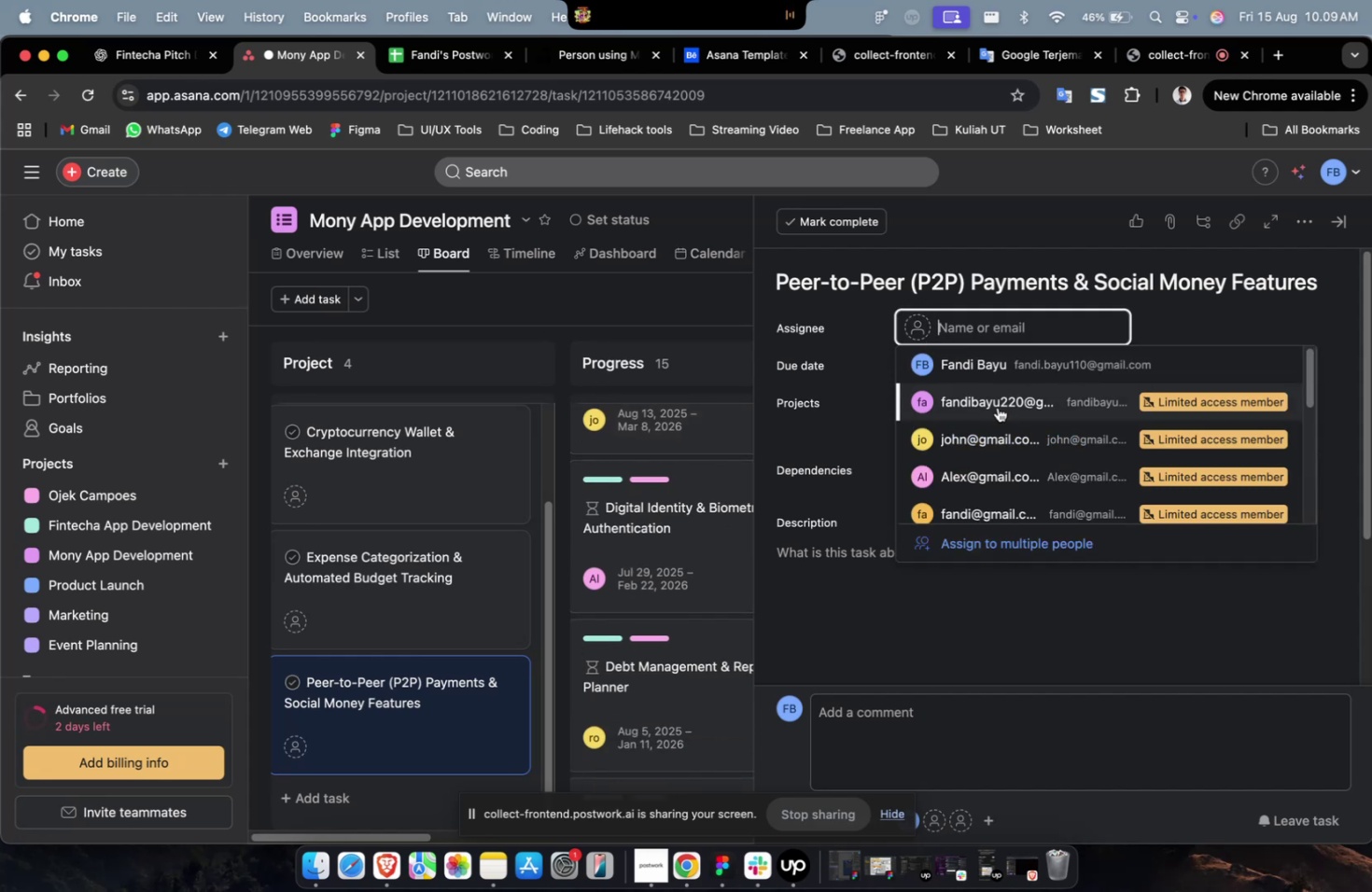 
triple_click([997, 407])
 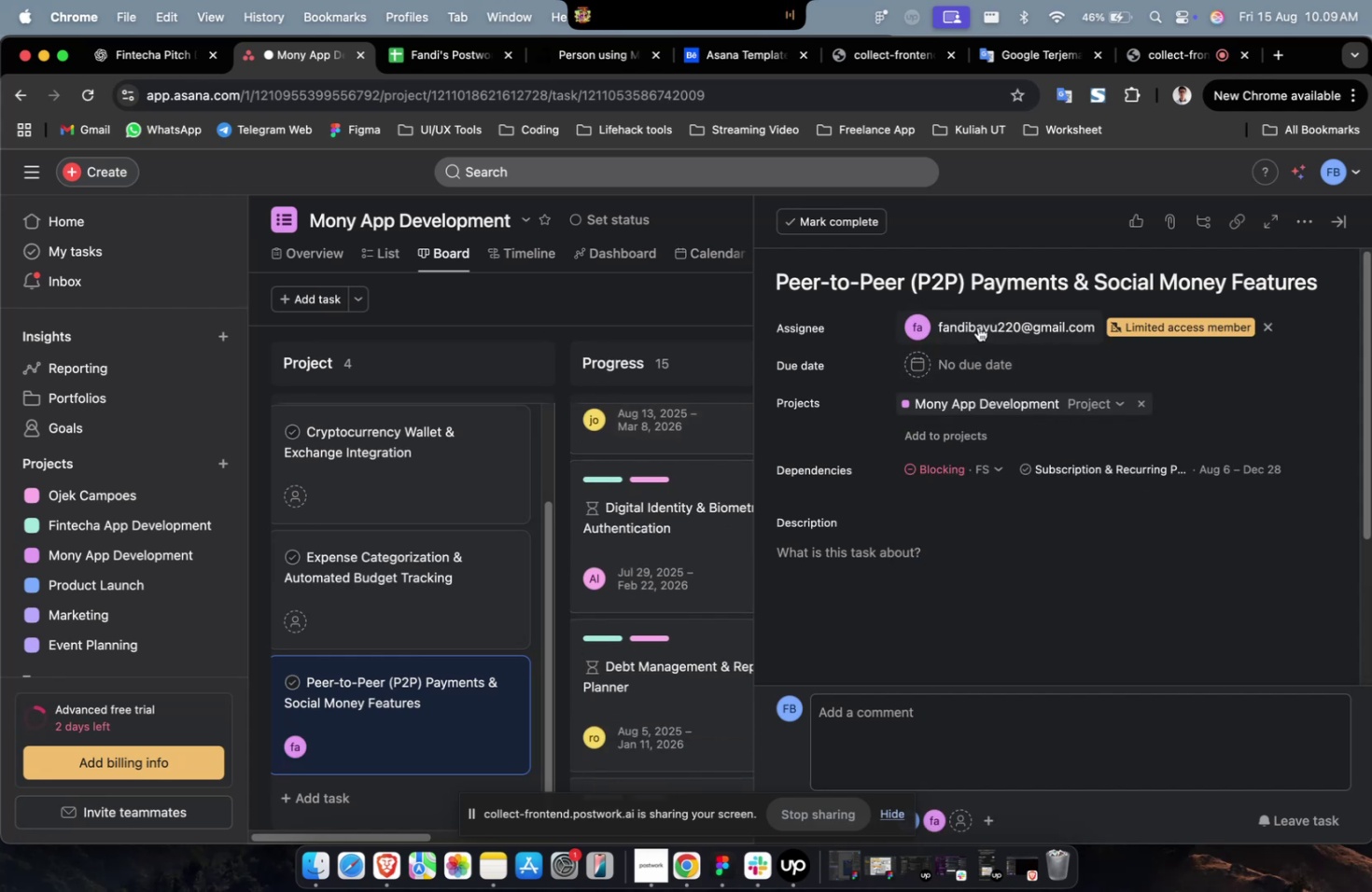 
left_click([977, 327])
 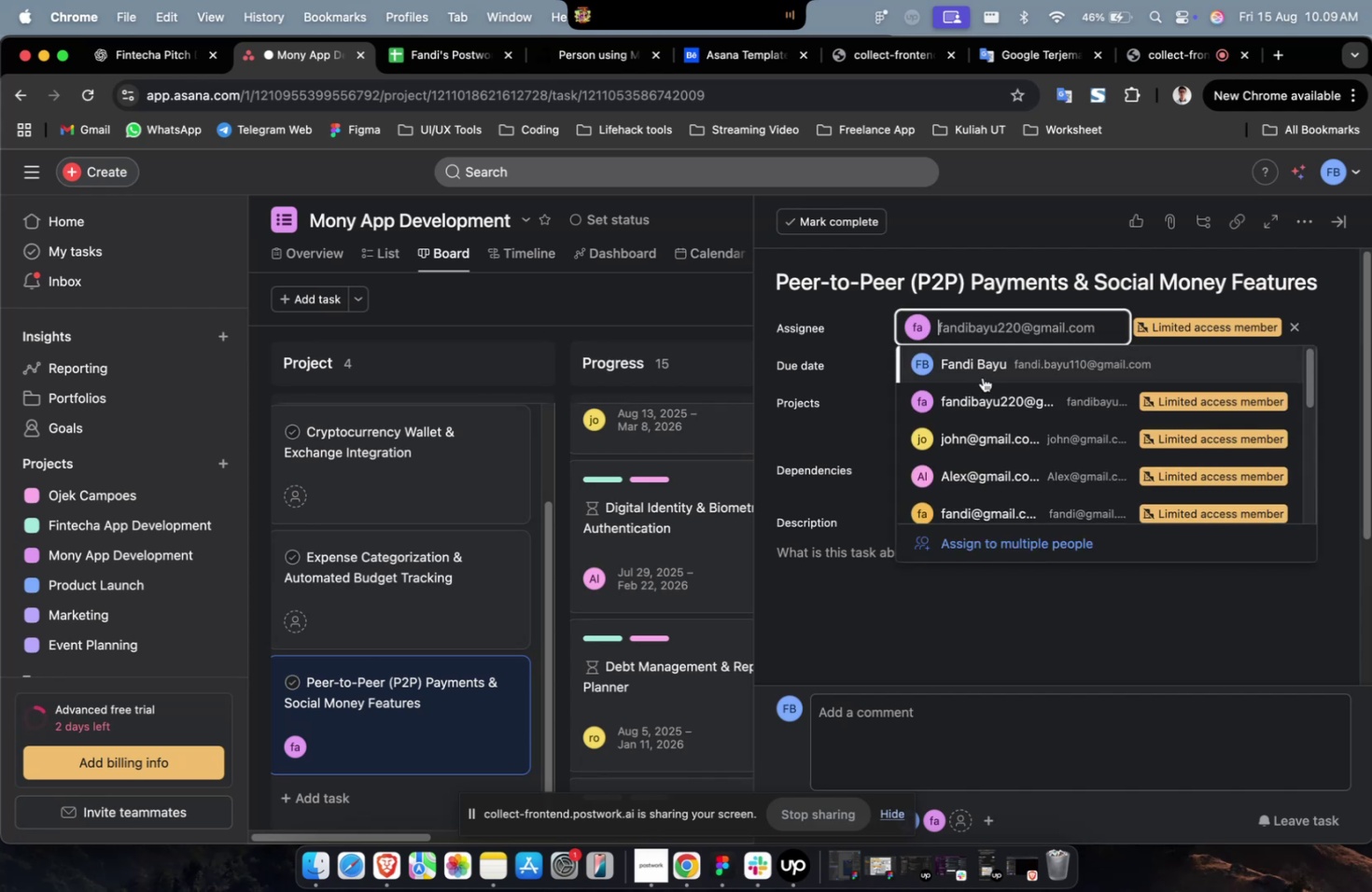 
scroll: coordinate [982, 379], scroll_direction: down, amount: 4.0
 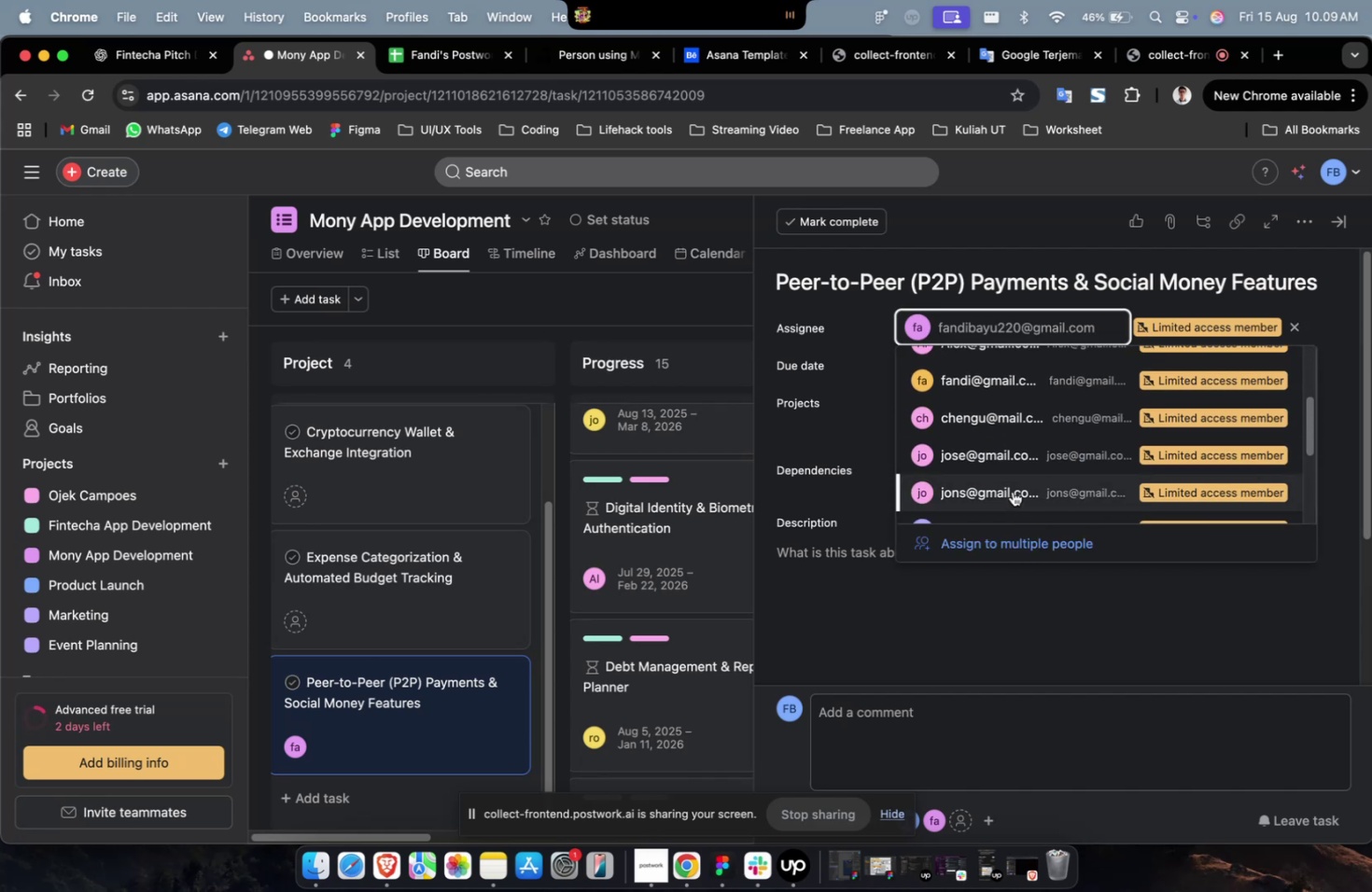 
left_click([1012, 491])
 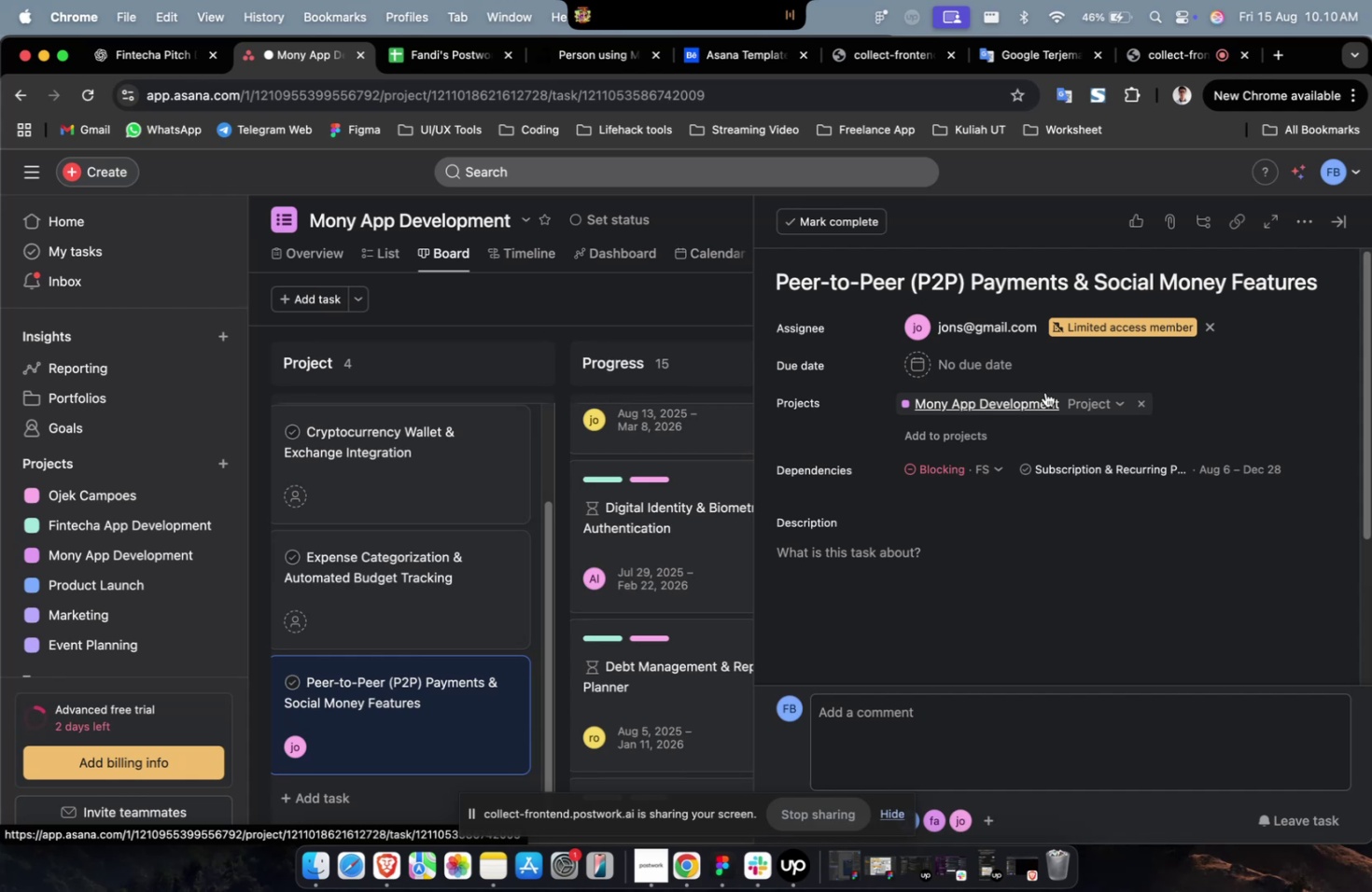 
wait(34.72)
 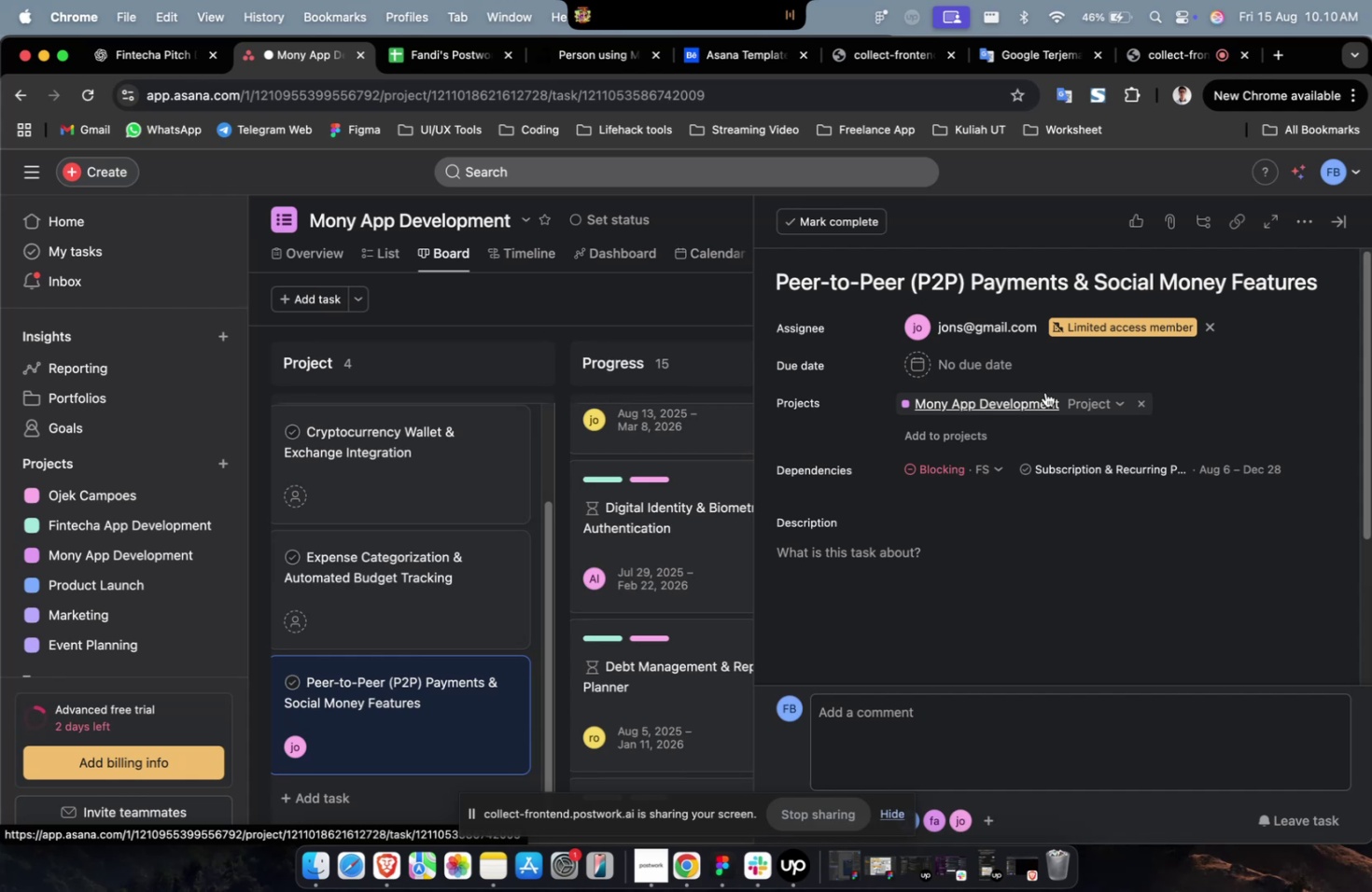 
left_click([971, 356])
 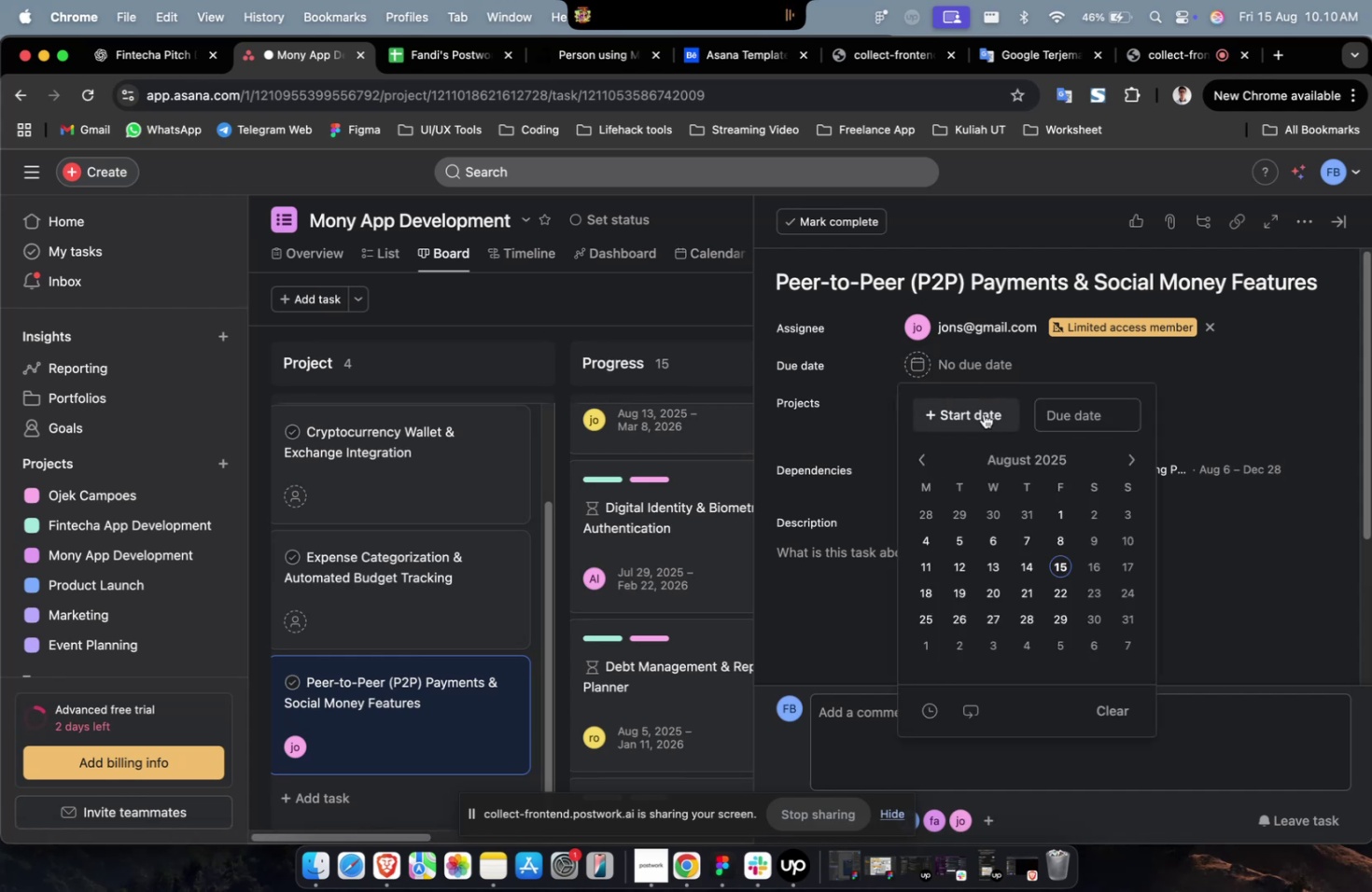 
double_click([983, 413])
 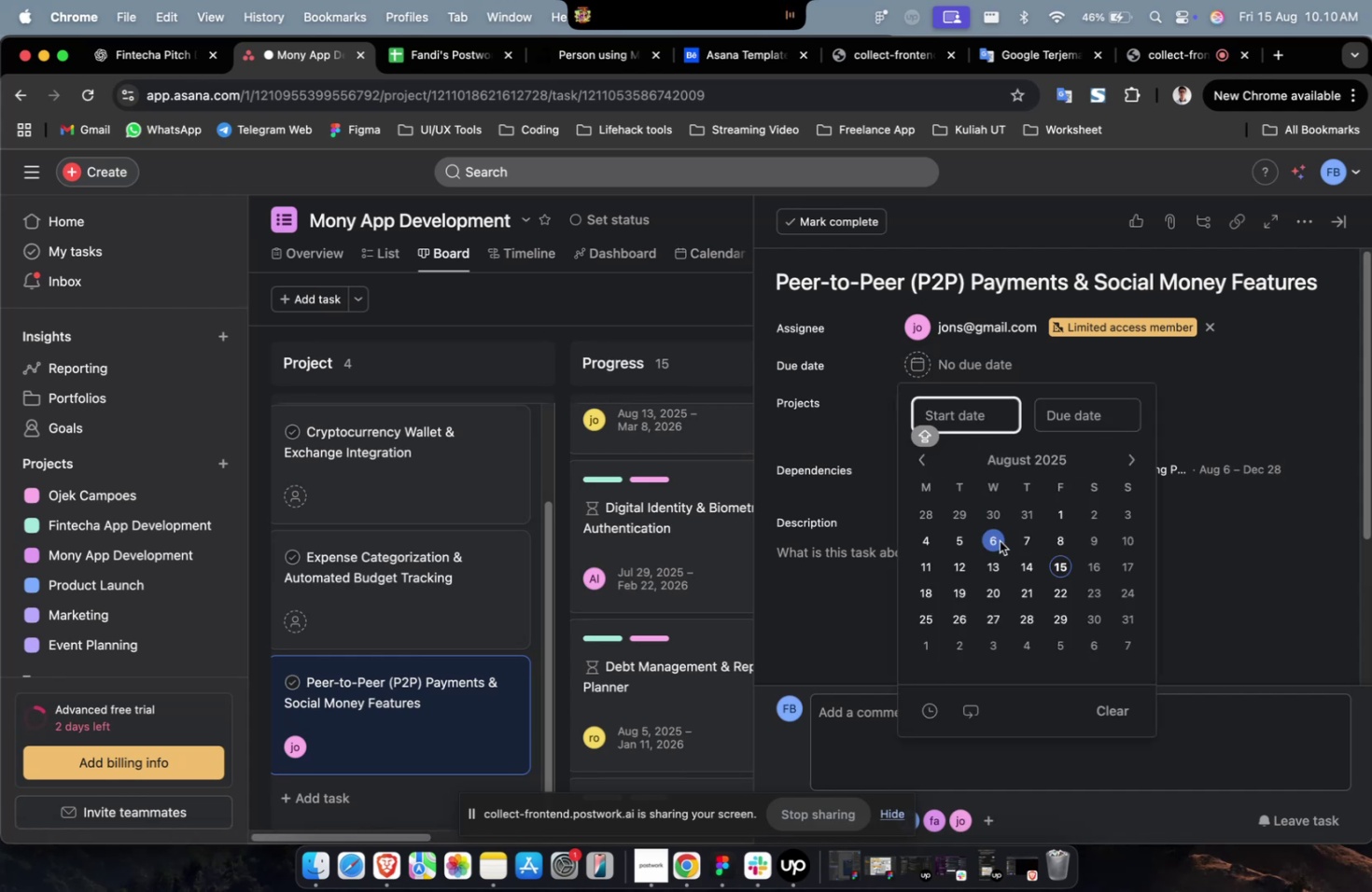 
left_click([999, 540])
 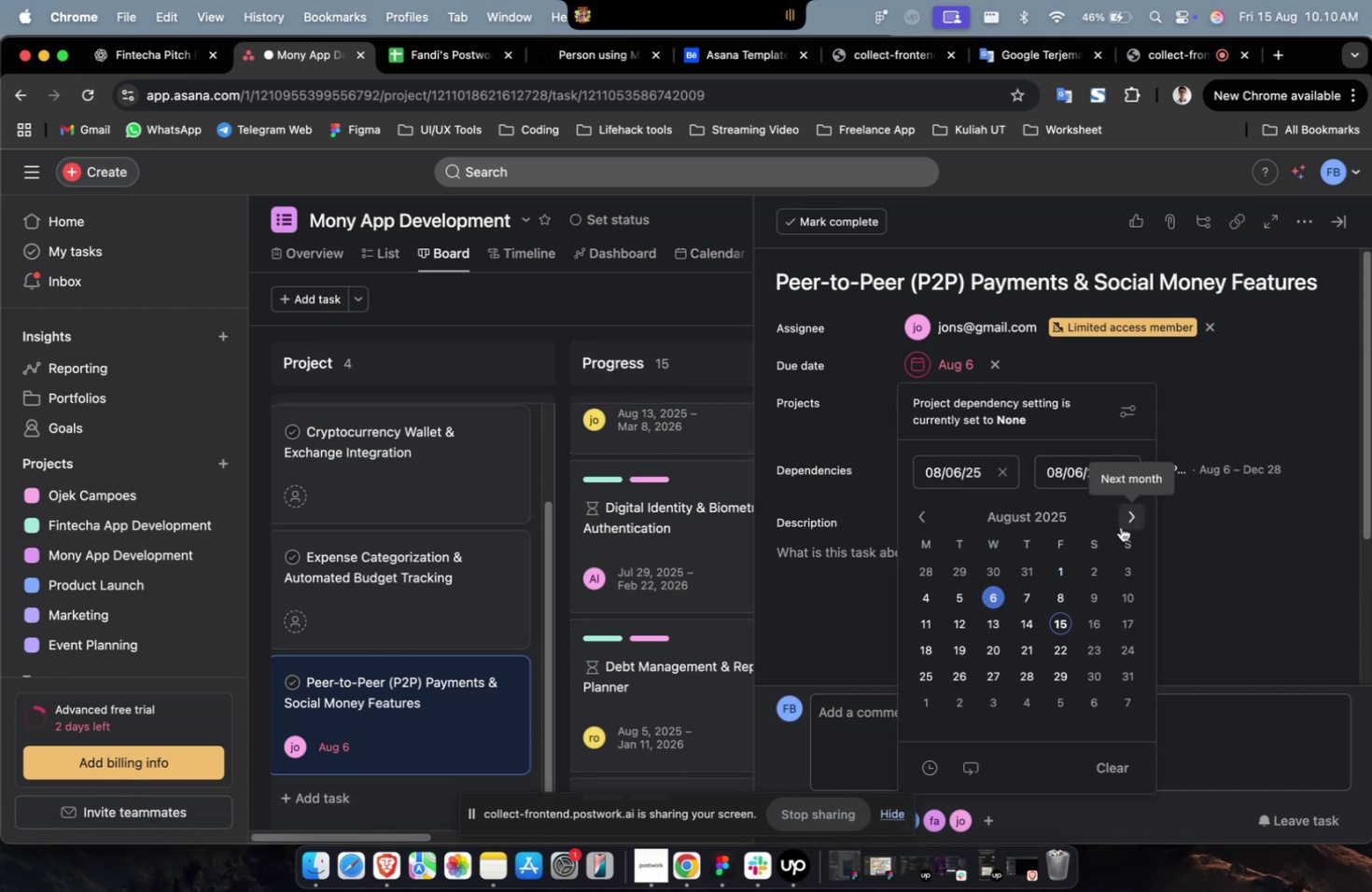 
double_click([1121, 525])
 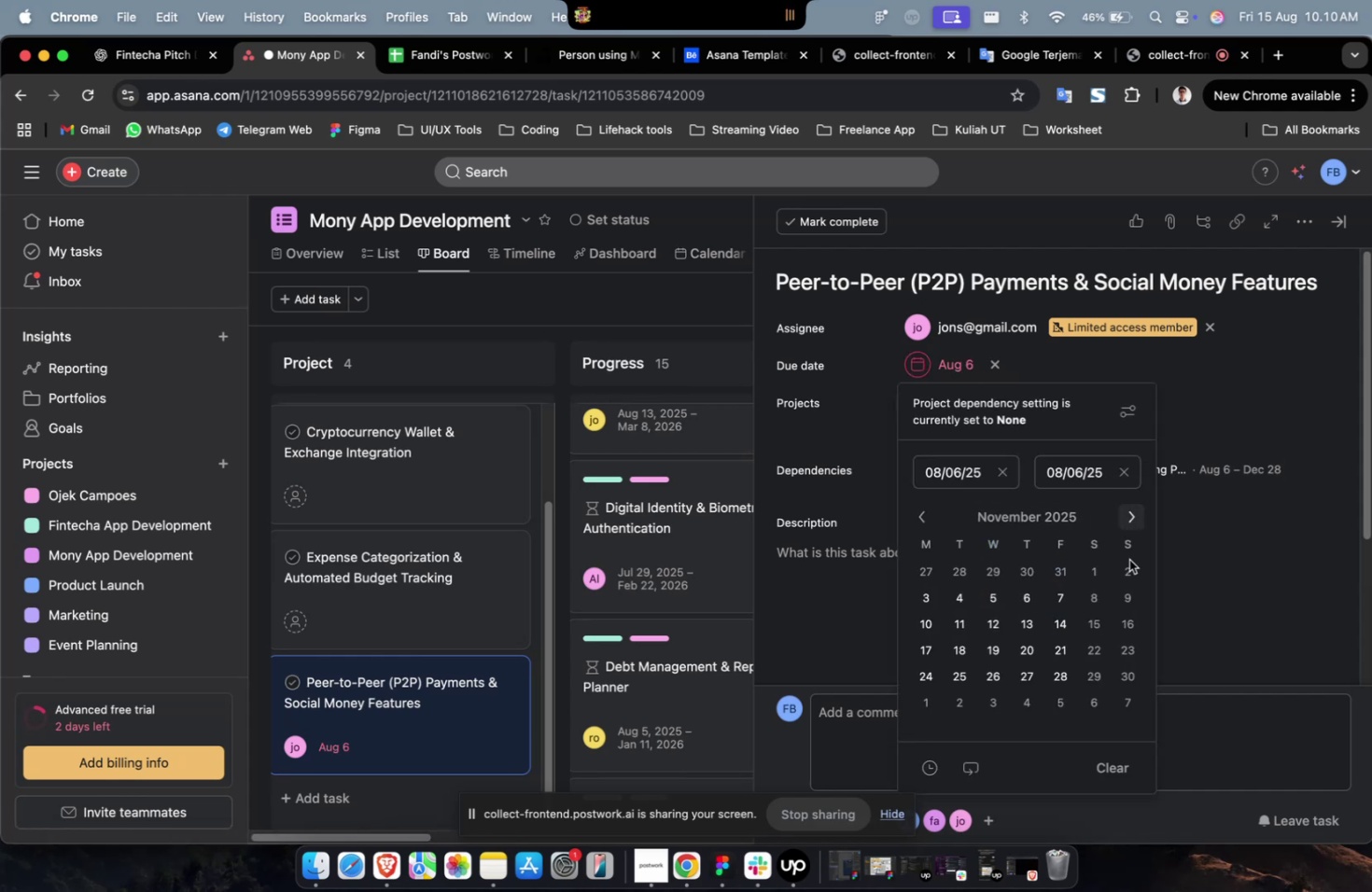 
triple_click([1126, 524])
 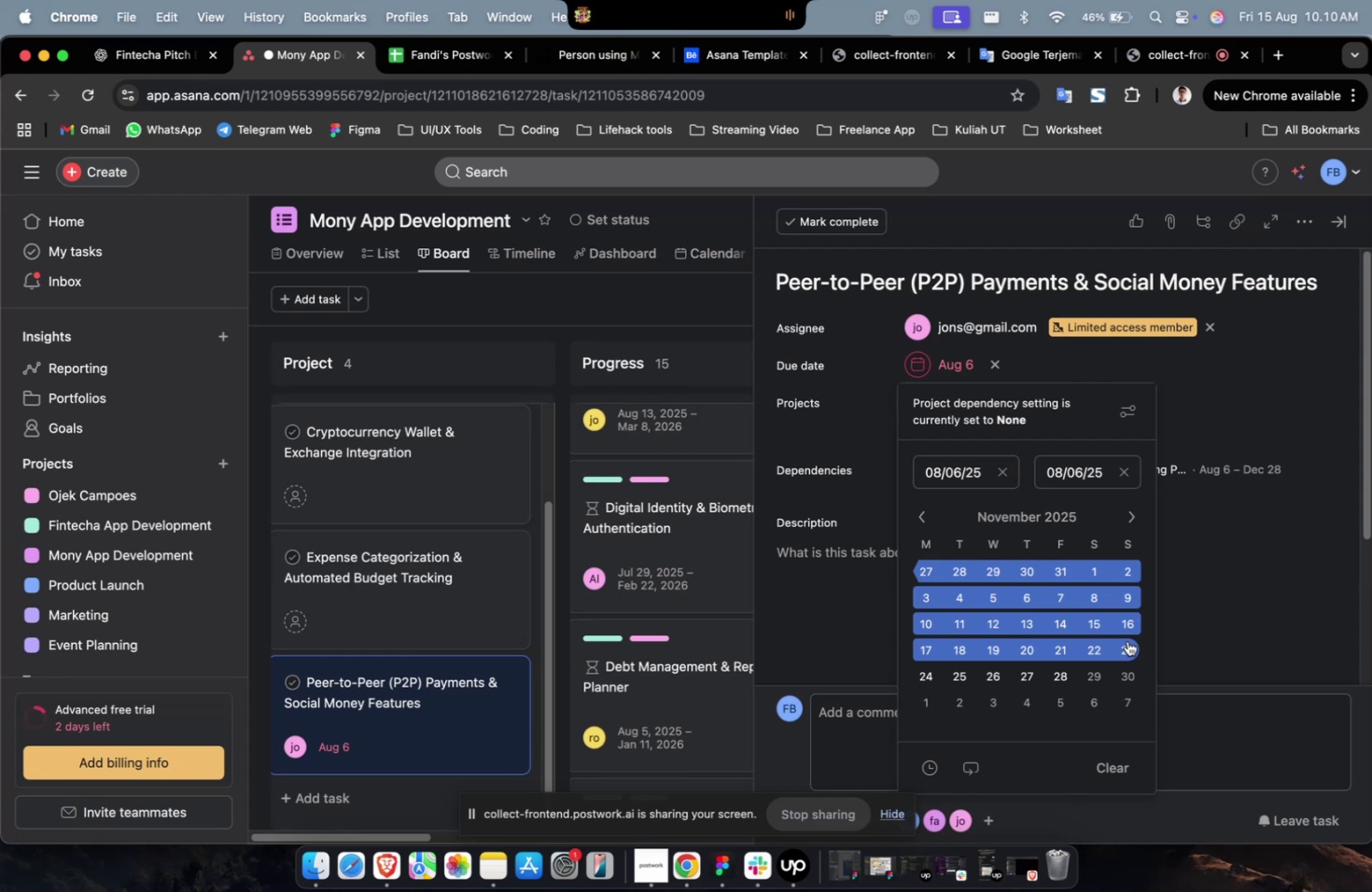 
triple_click([1127, 640])
 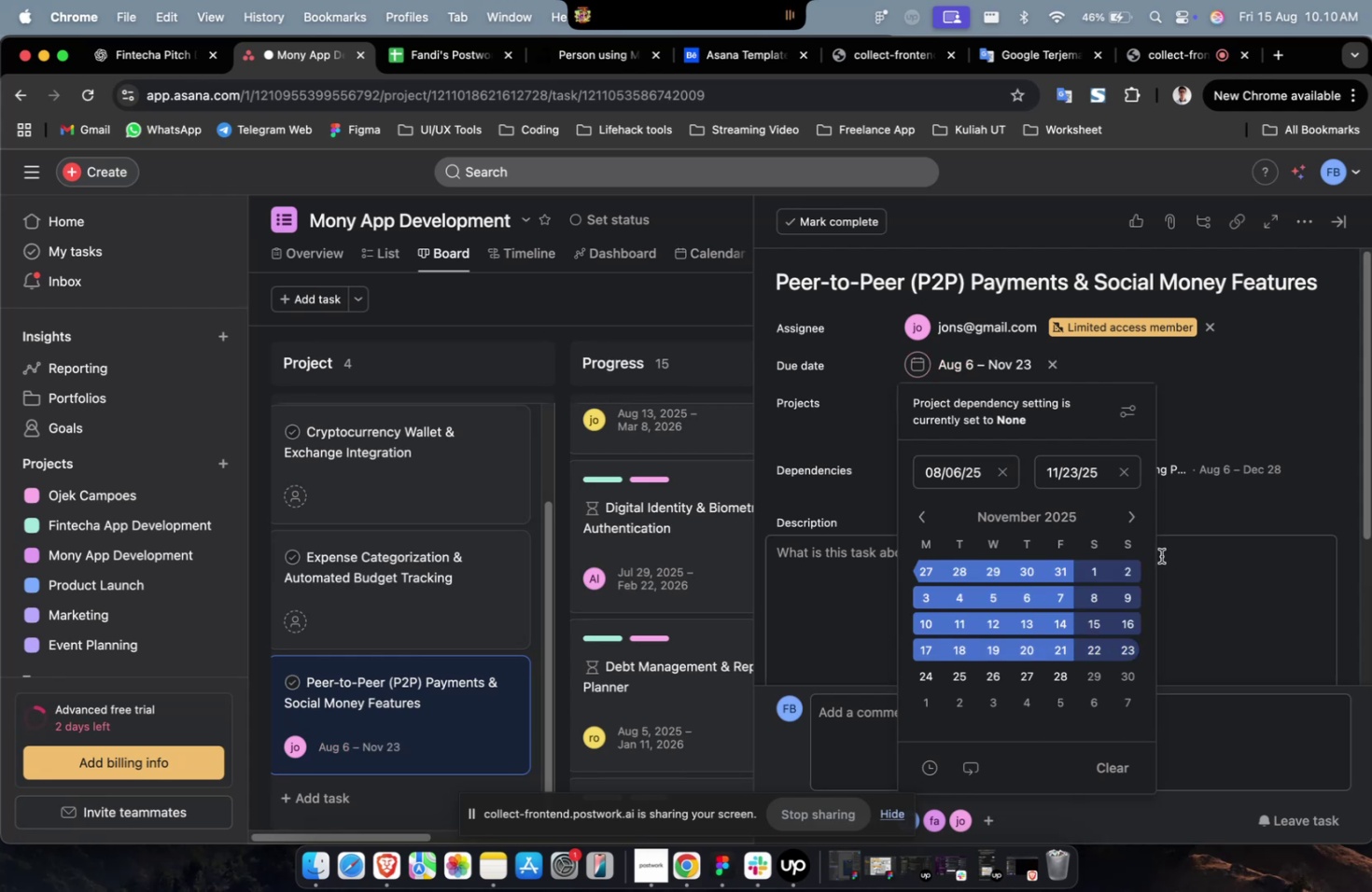 
left_click([1220, 425])
 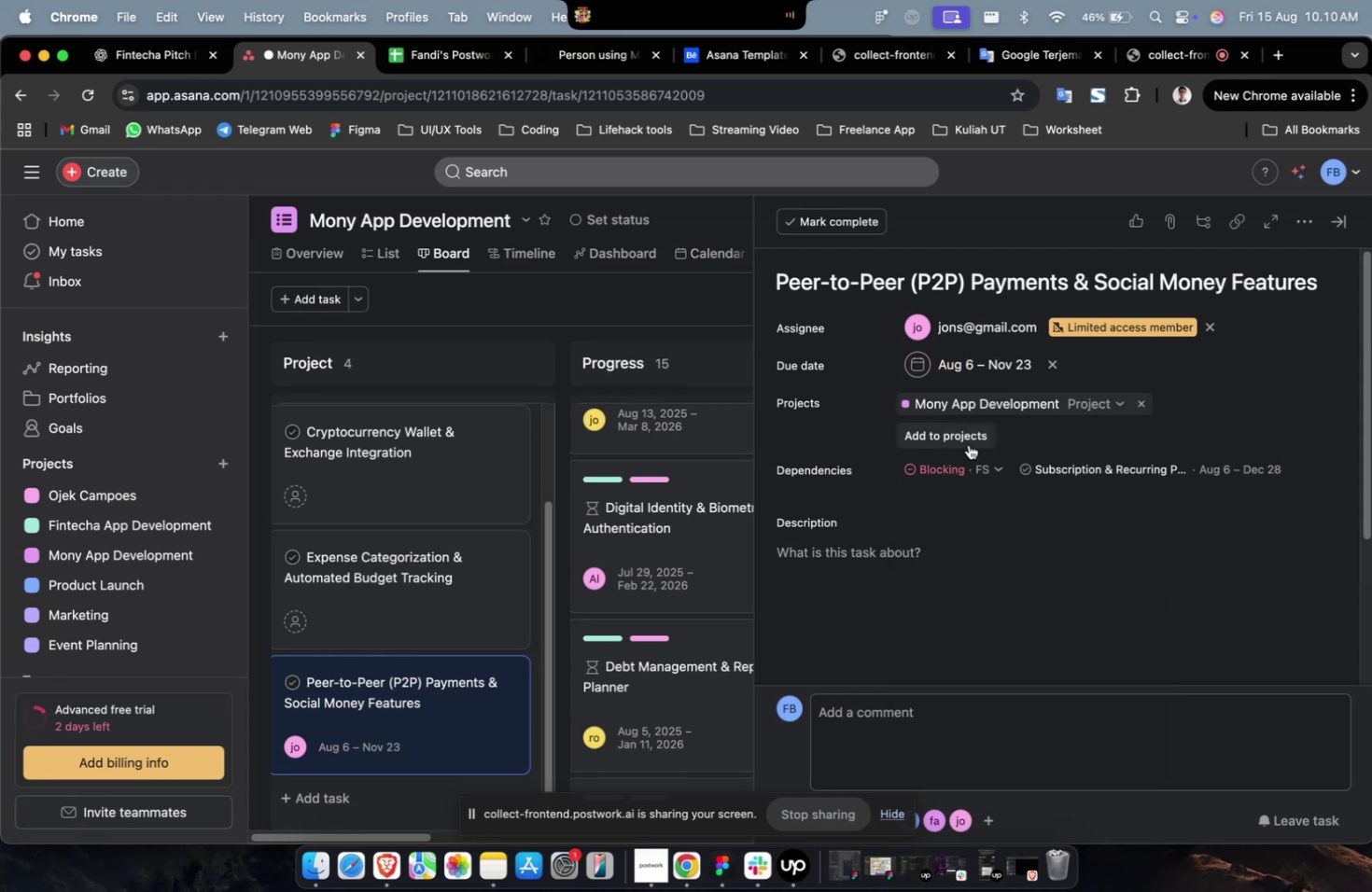 
double_click([968, 444])
 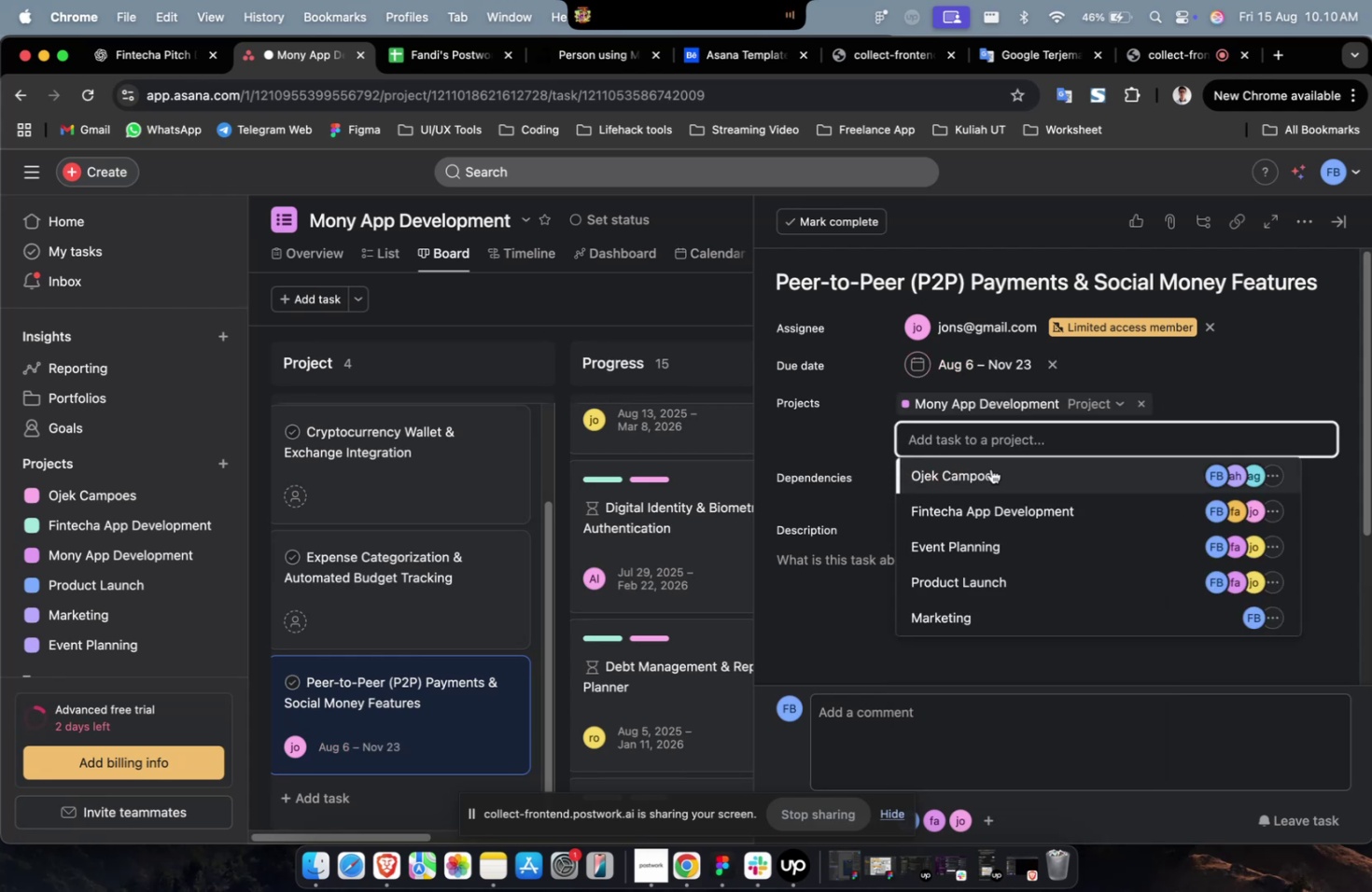 
triple_click([990, 468])
 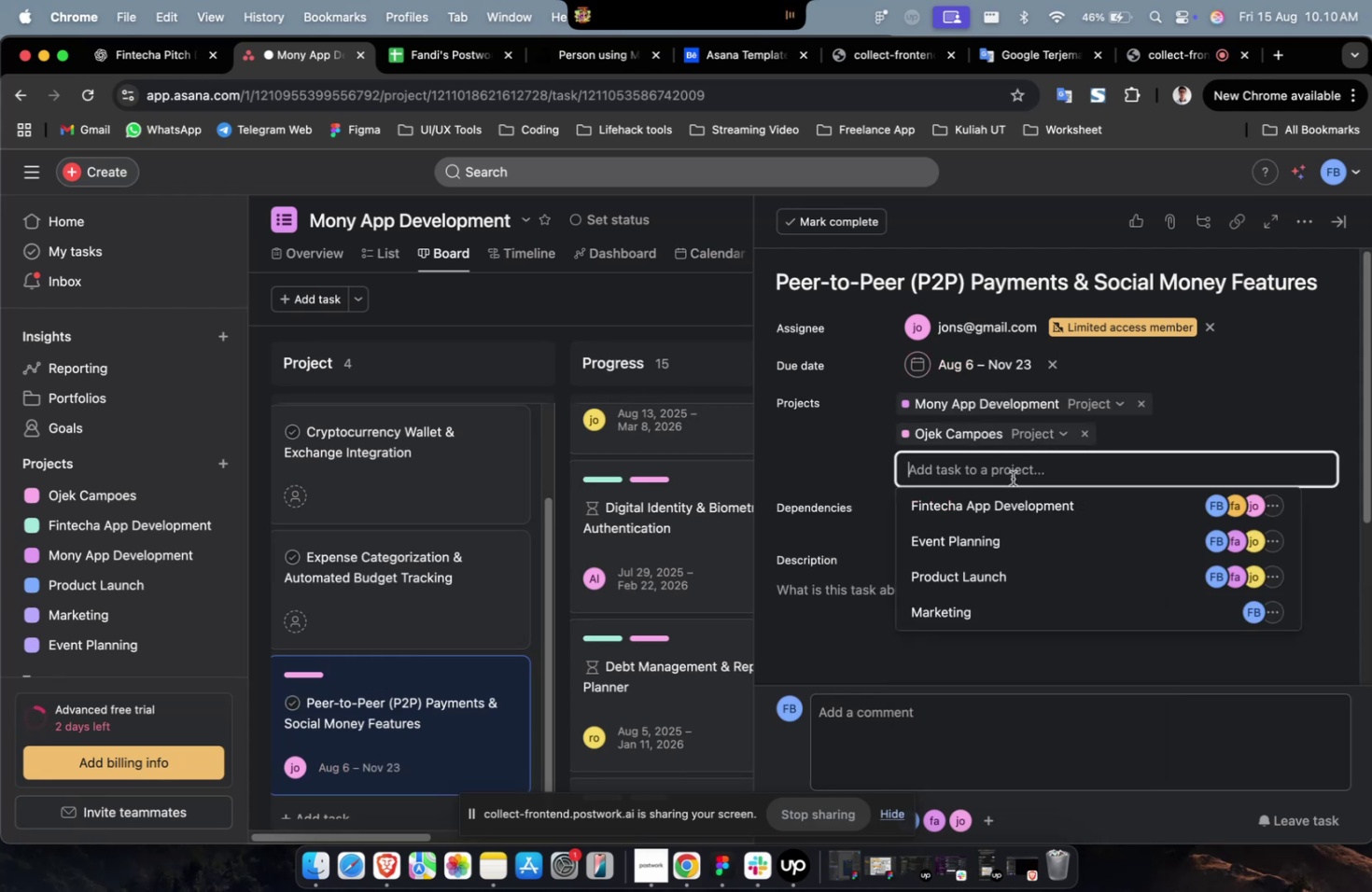 
triple_click([1012, 478])
 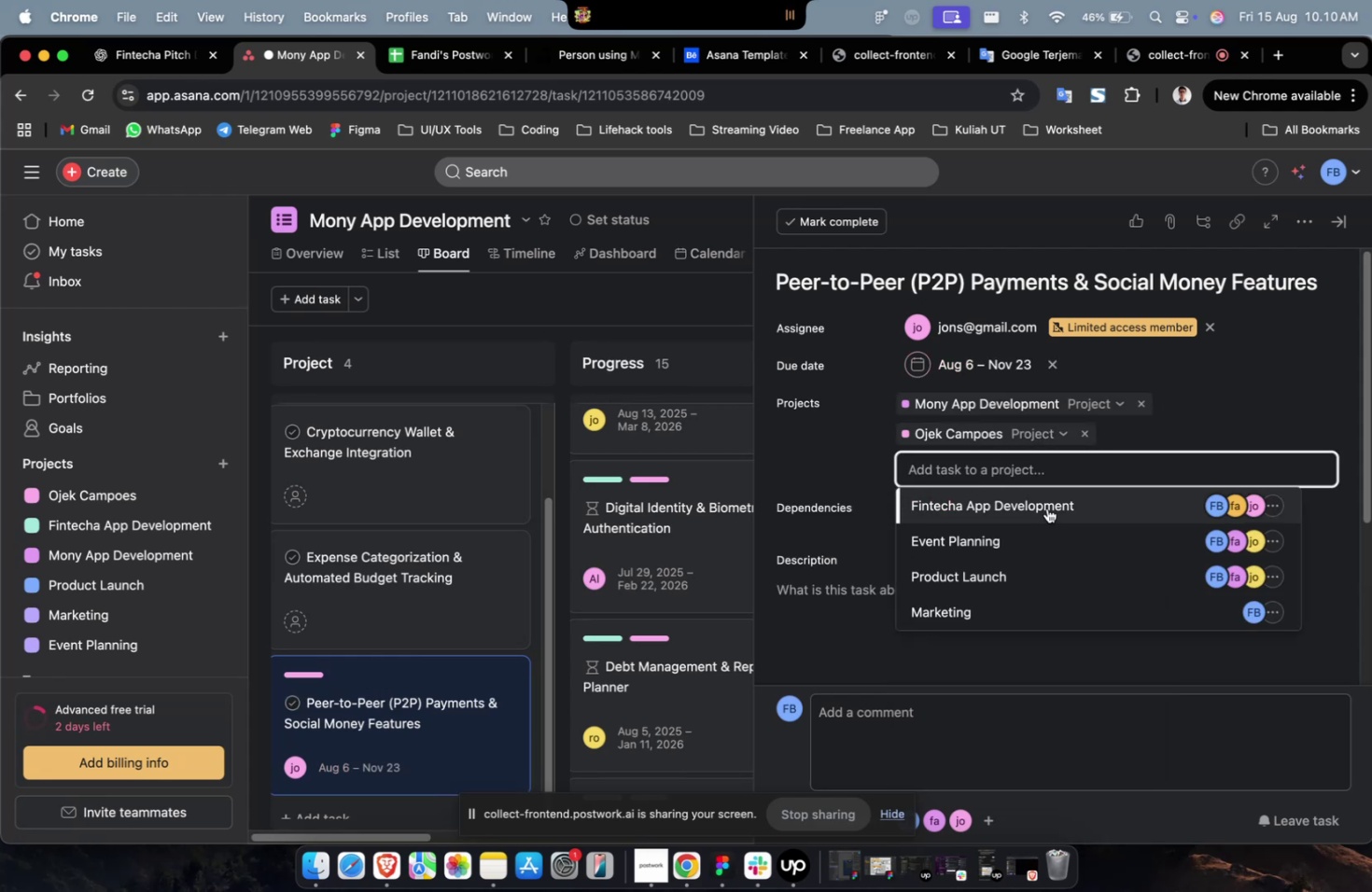 
triple_click([1046, 508])
 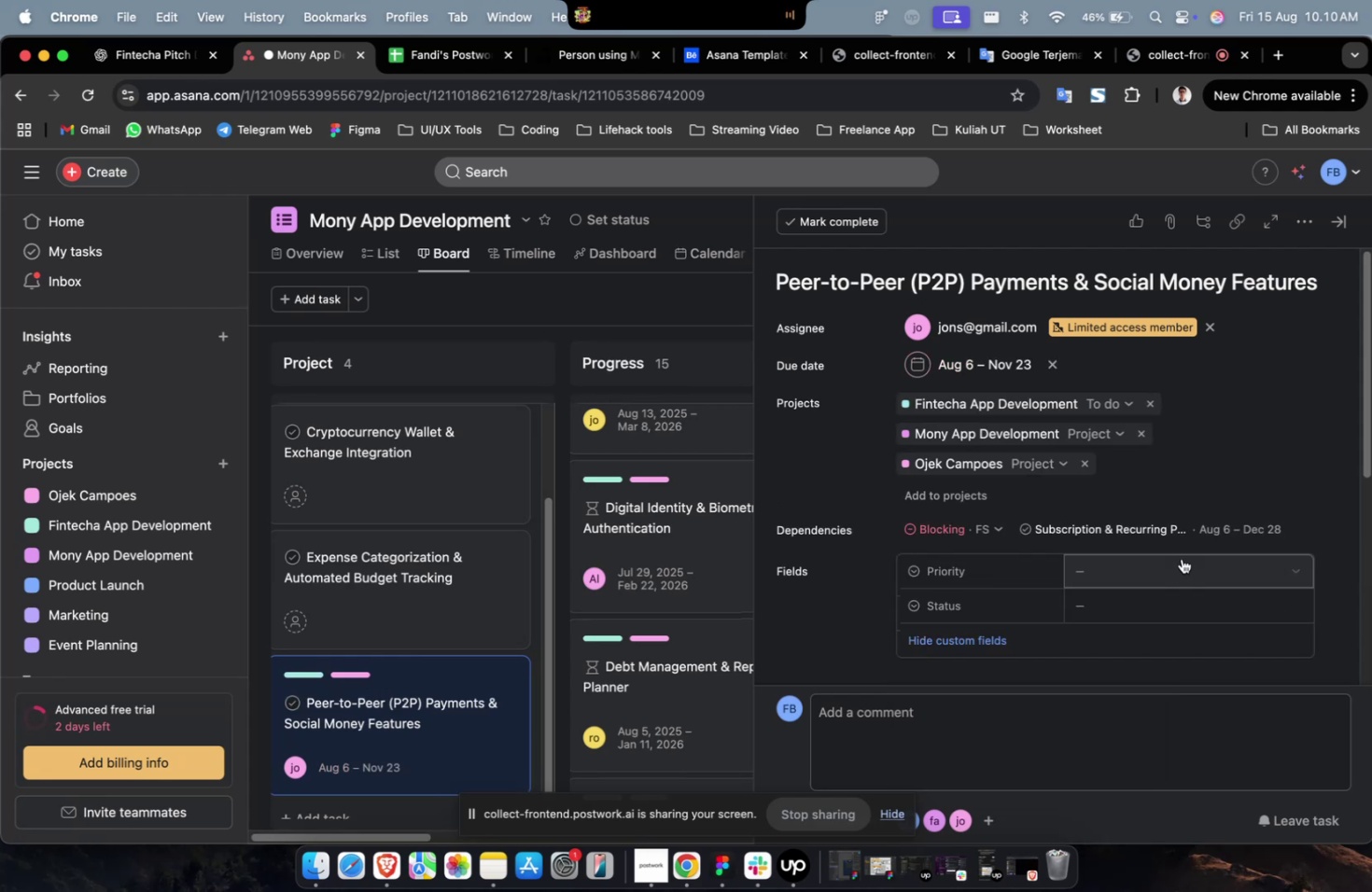 
triple_click([1181, 558])
 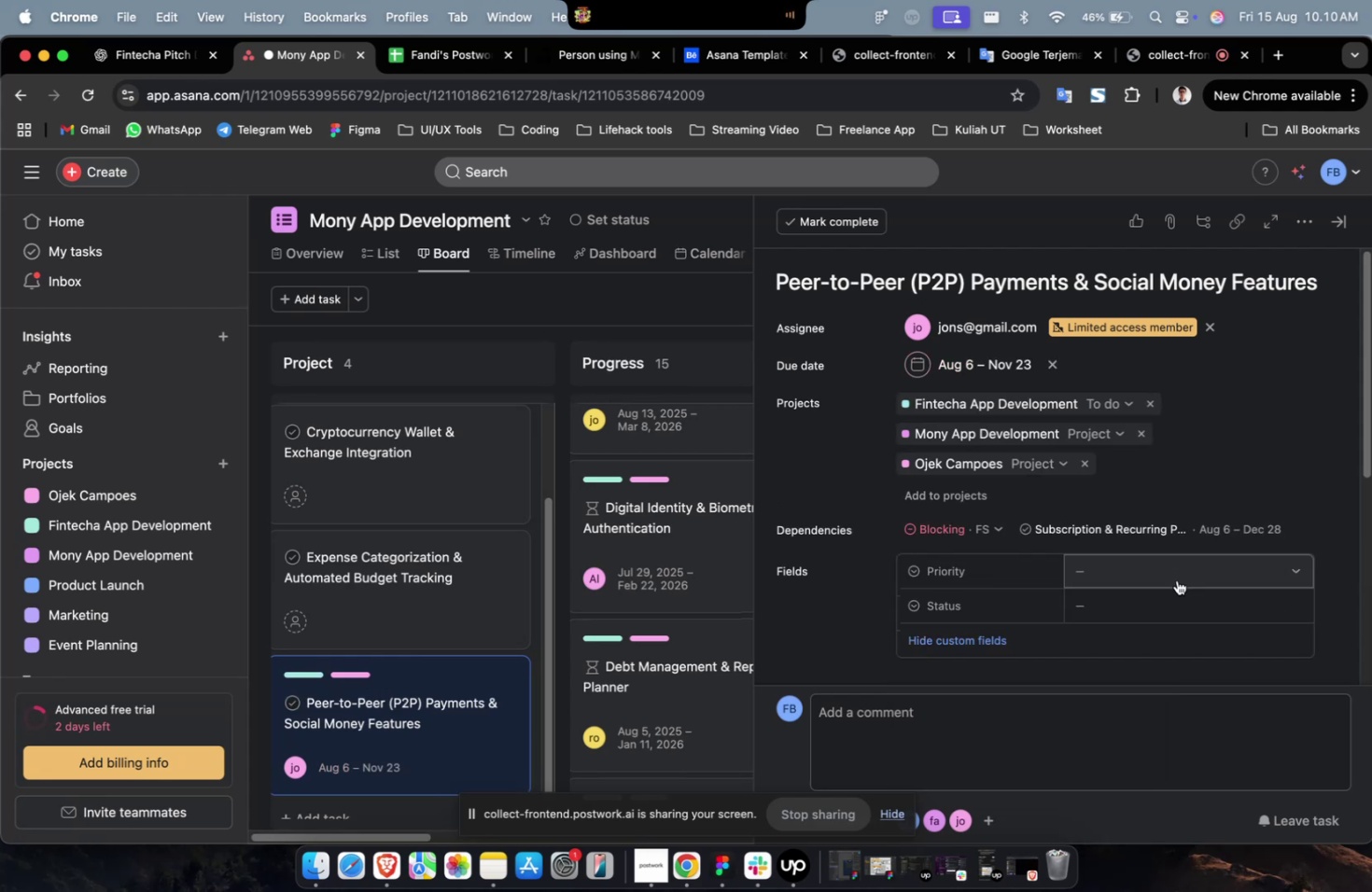 
triple_click([1177, 578])
 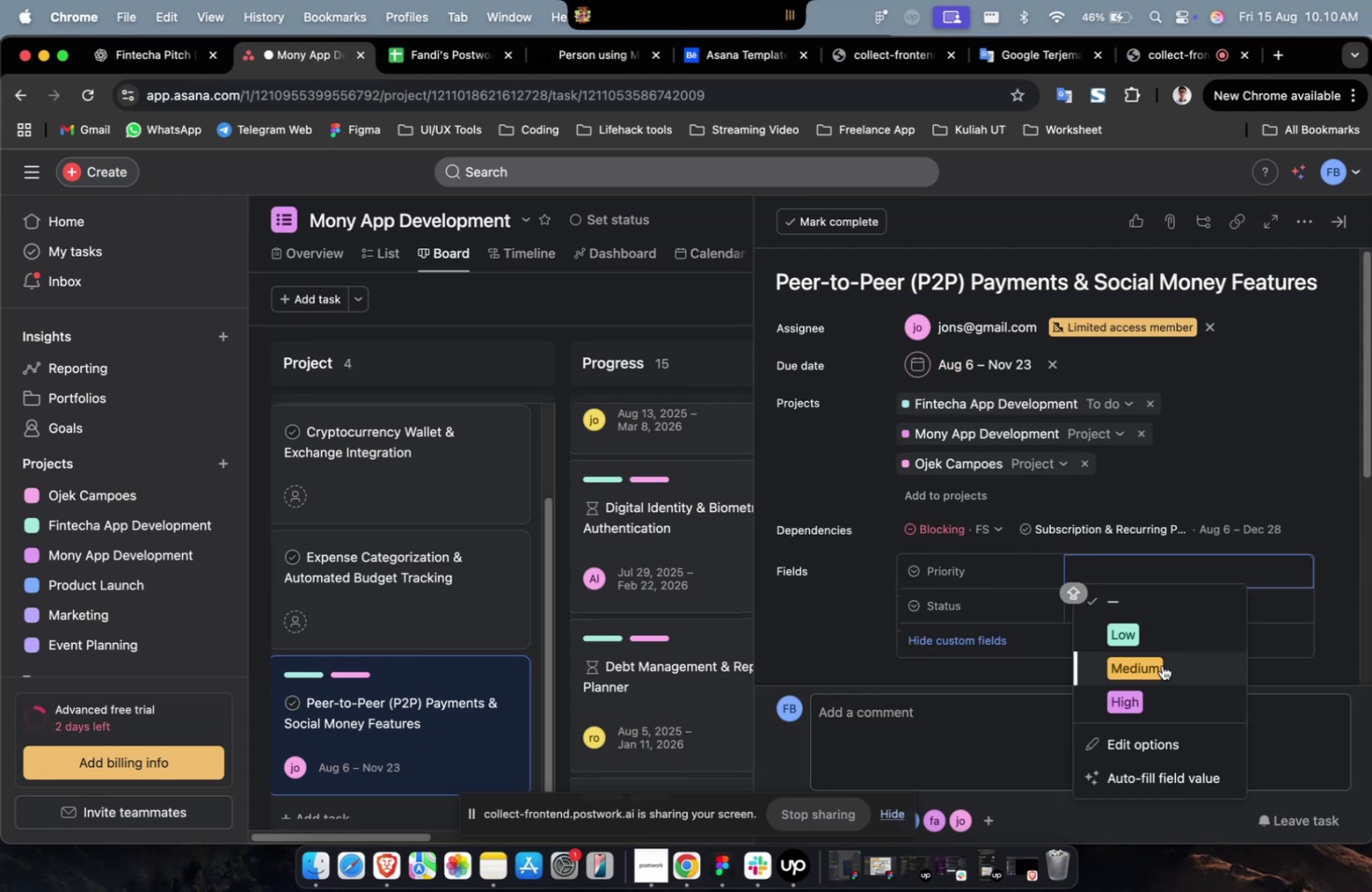 
left_click([1161, 664])
 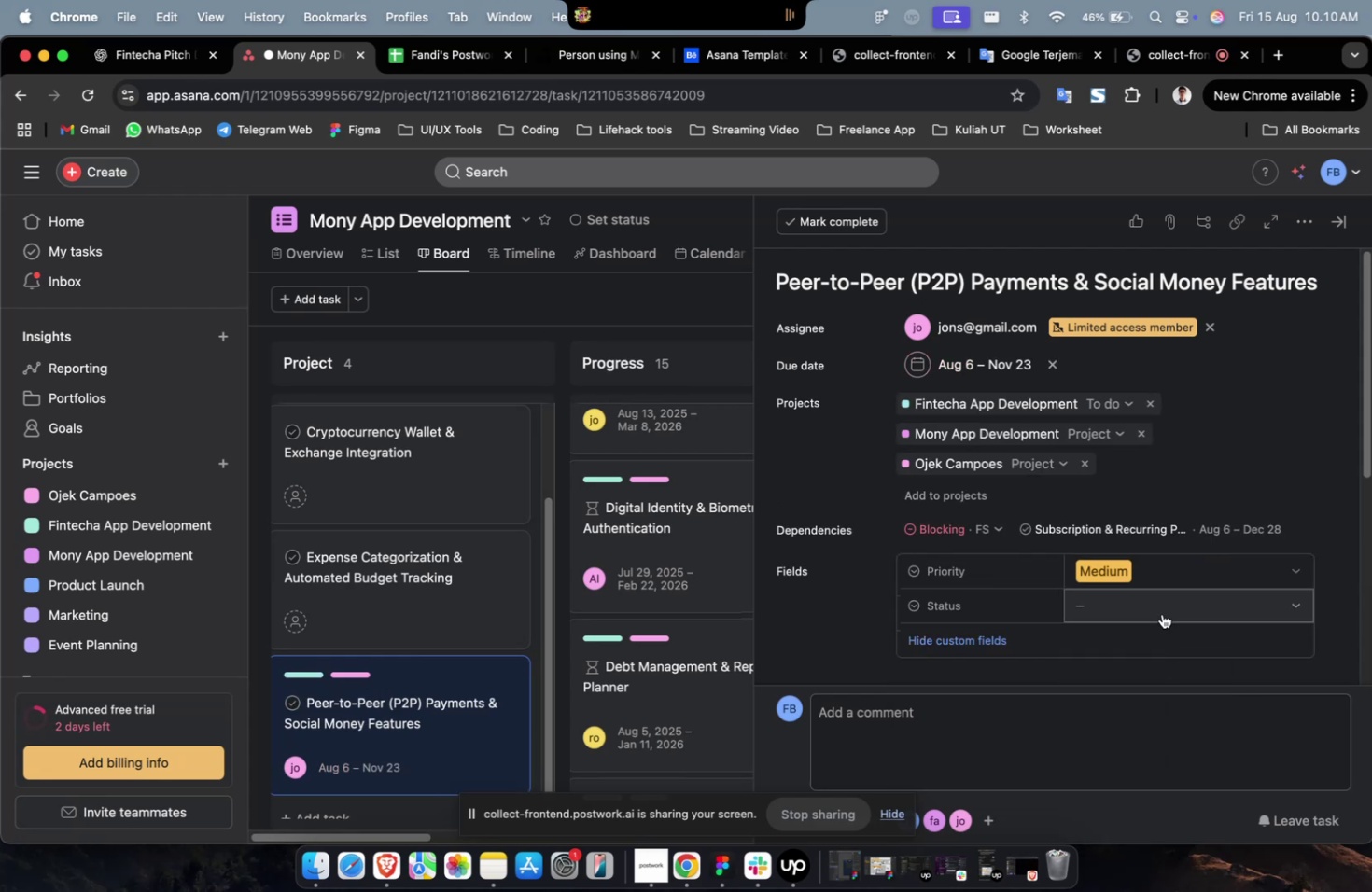 
double_click([1161, 613])
 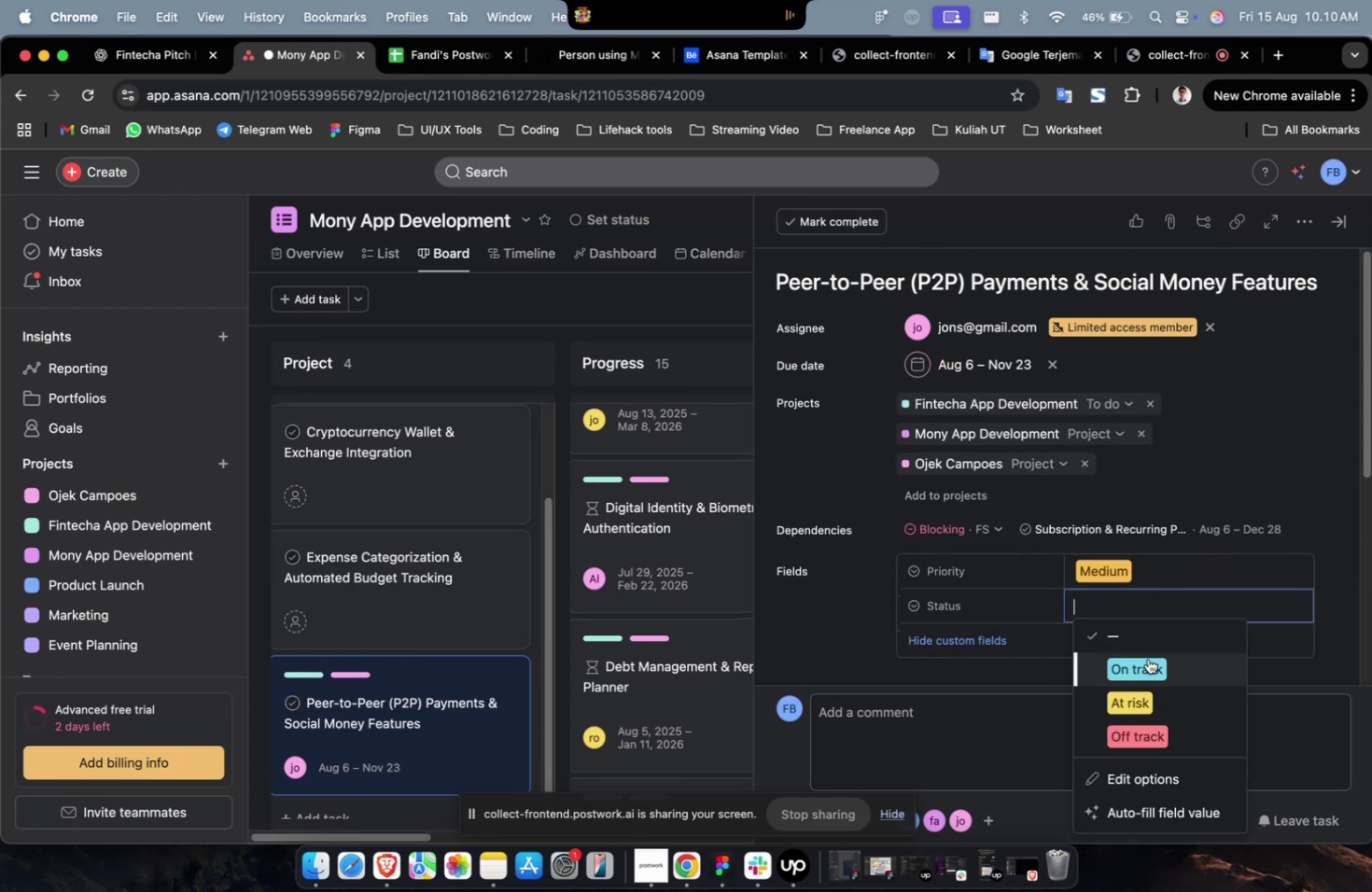 
triple_click([1147, 658])
 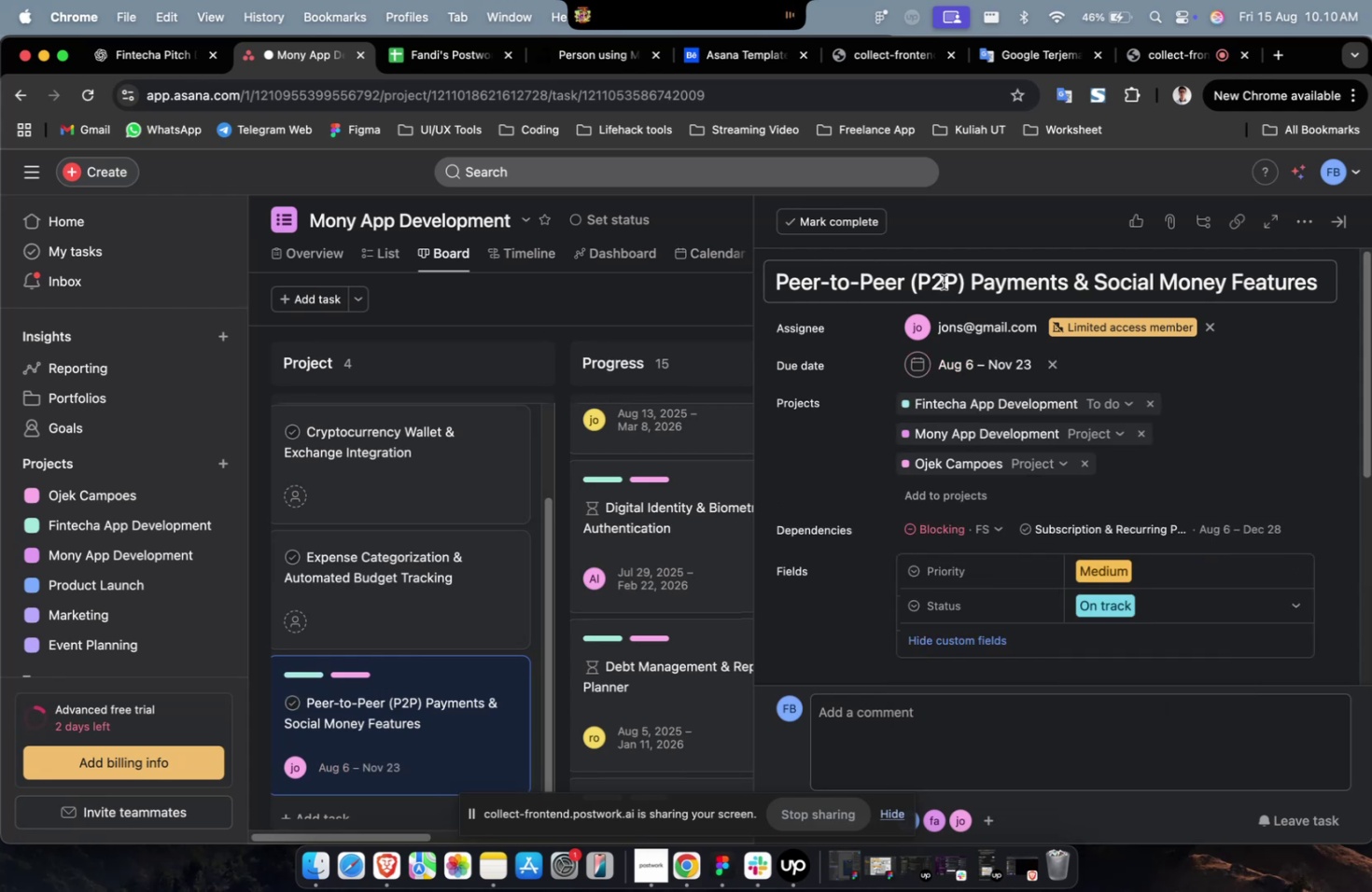 
triple_click([943, 282])
 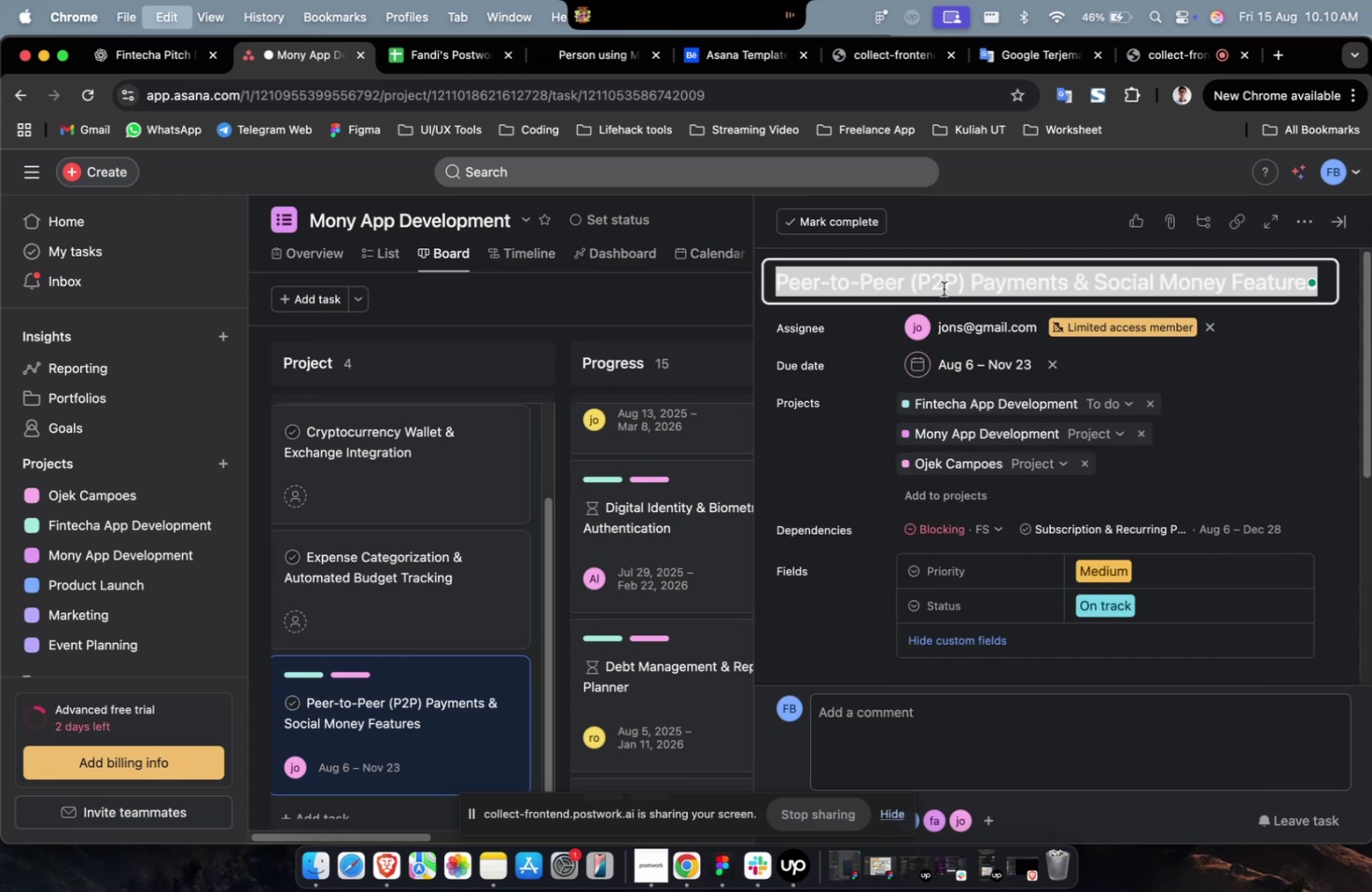 
key(Meta+A)
 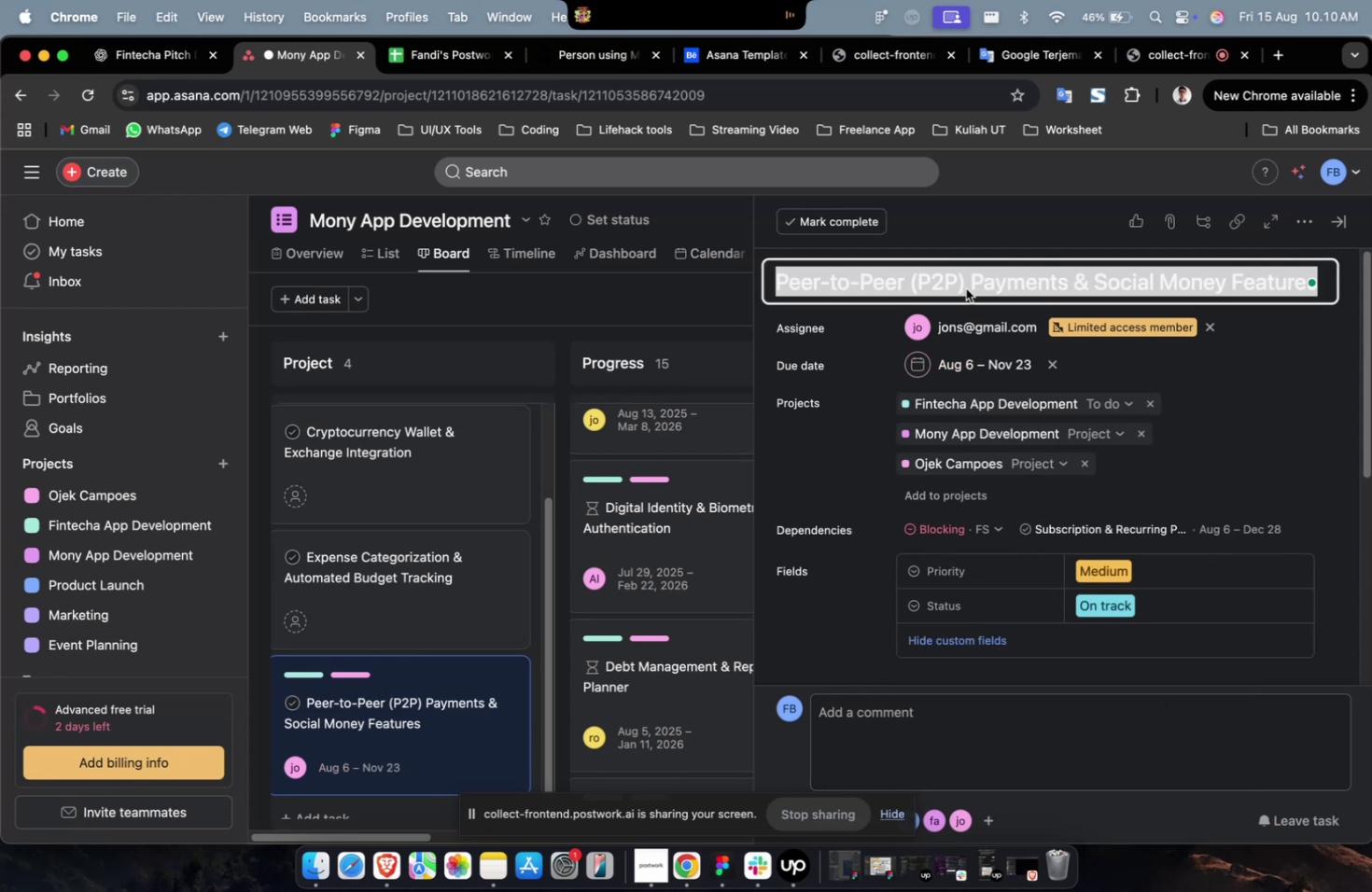 
key(Meta+C)
 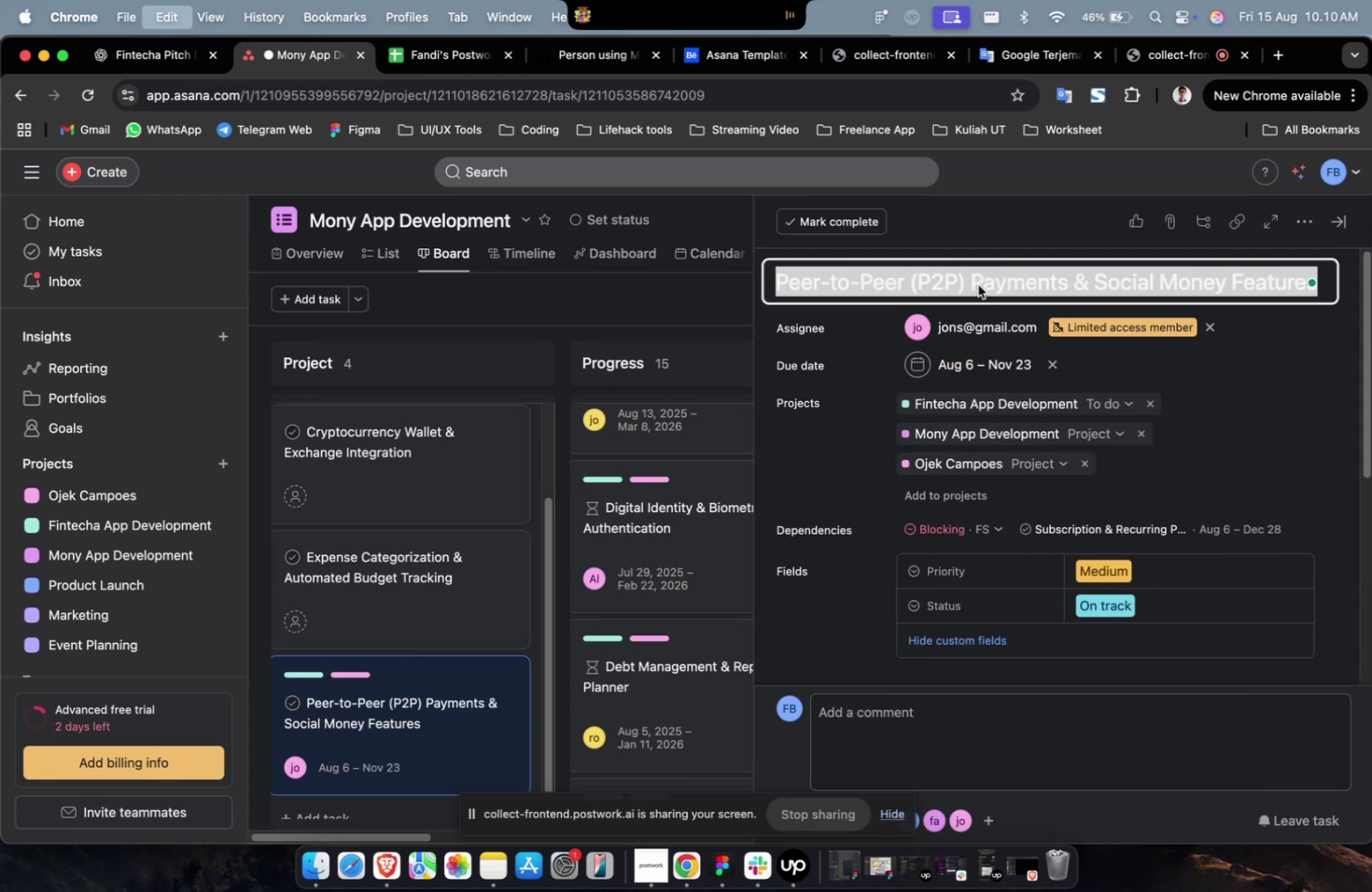 
key(Meta+C)
 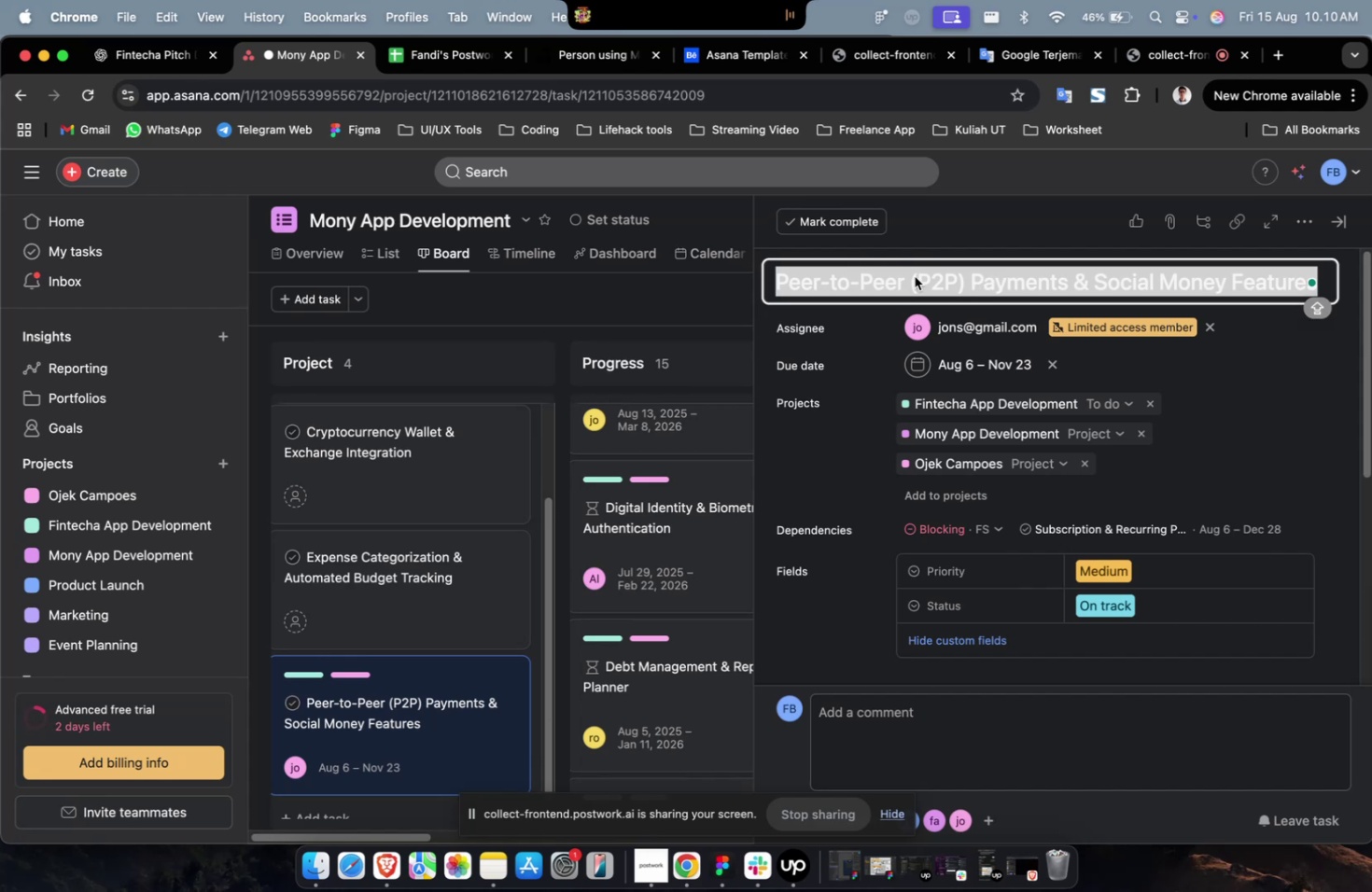 
key(Meta+C)
 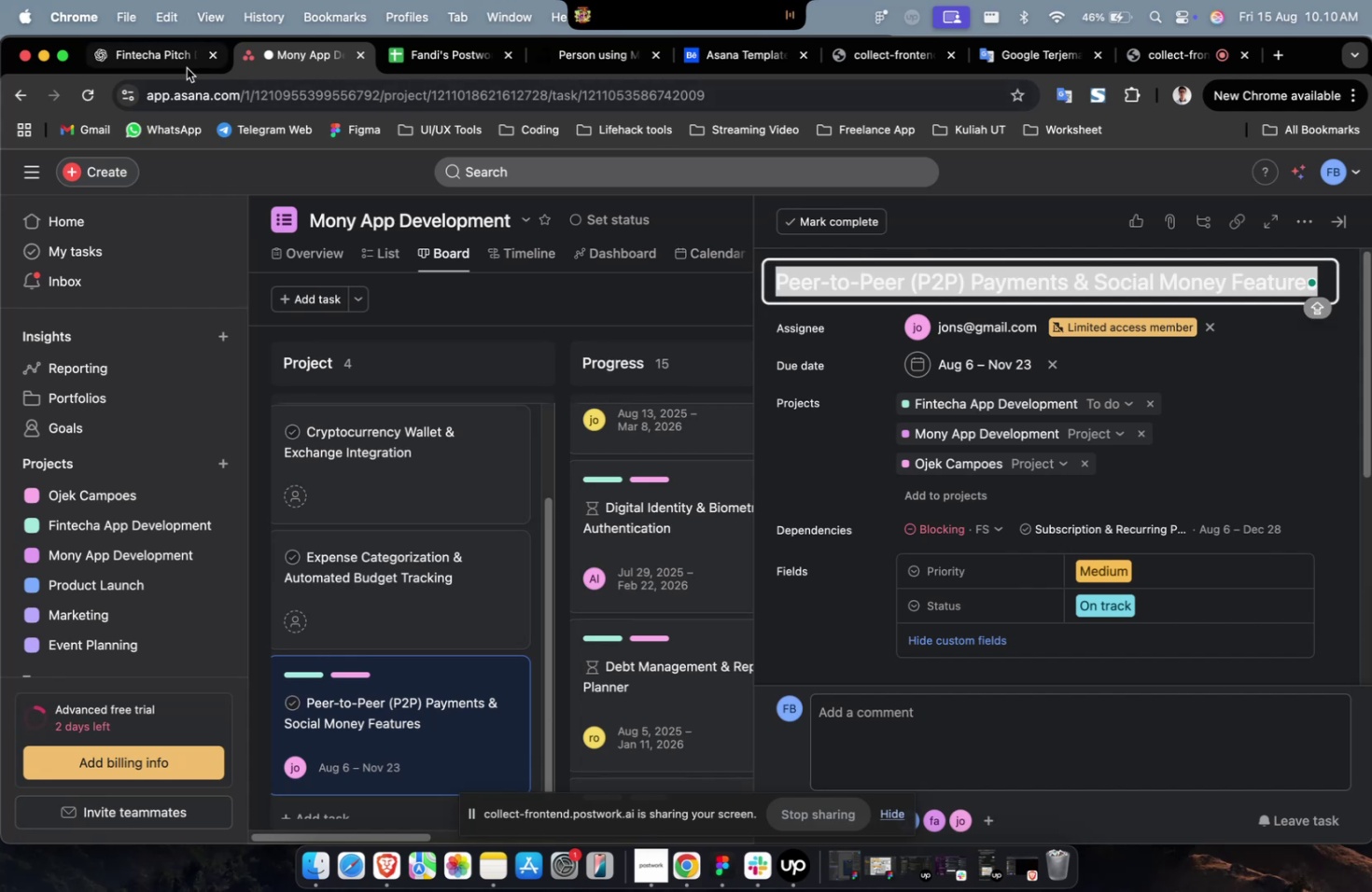 
left_click([187, 68])
 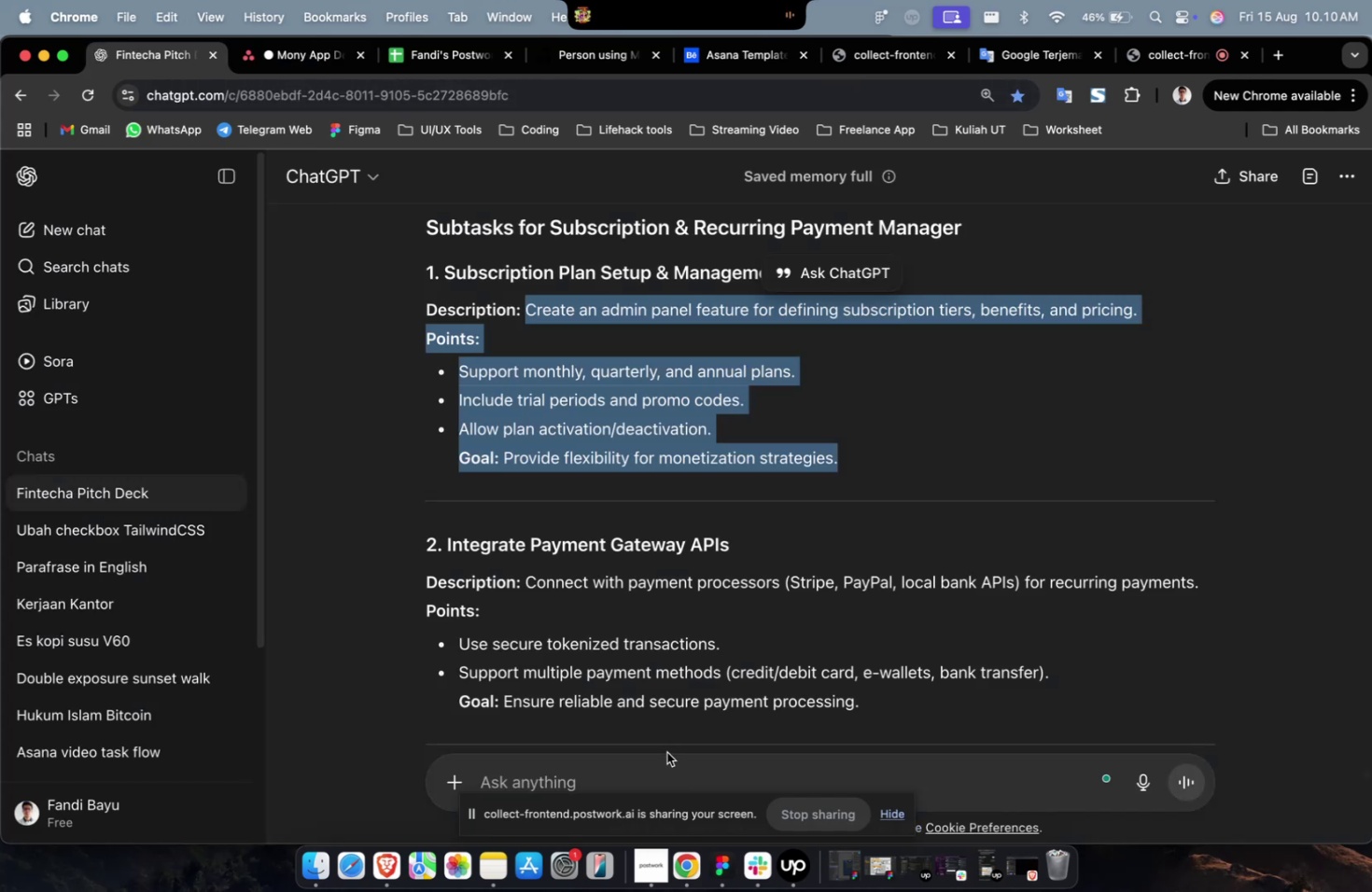 
left_click([666, 755])
 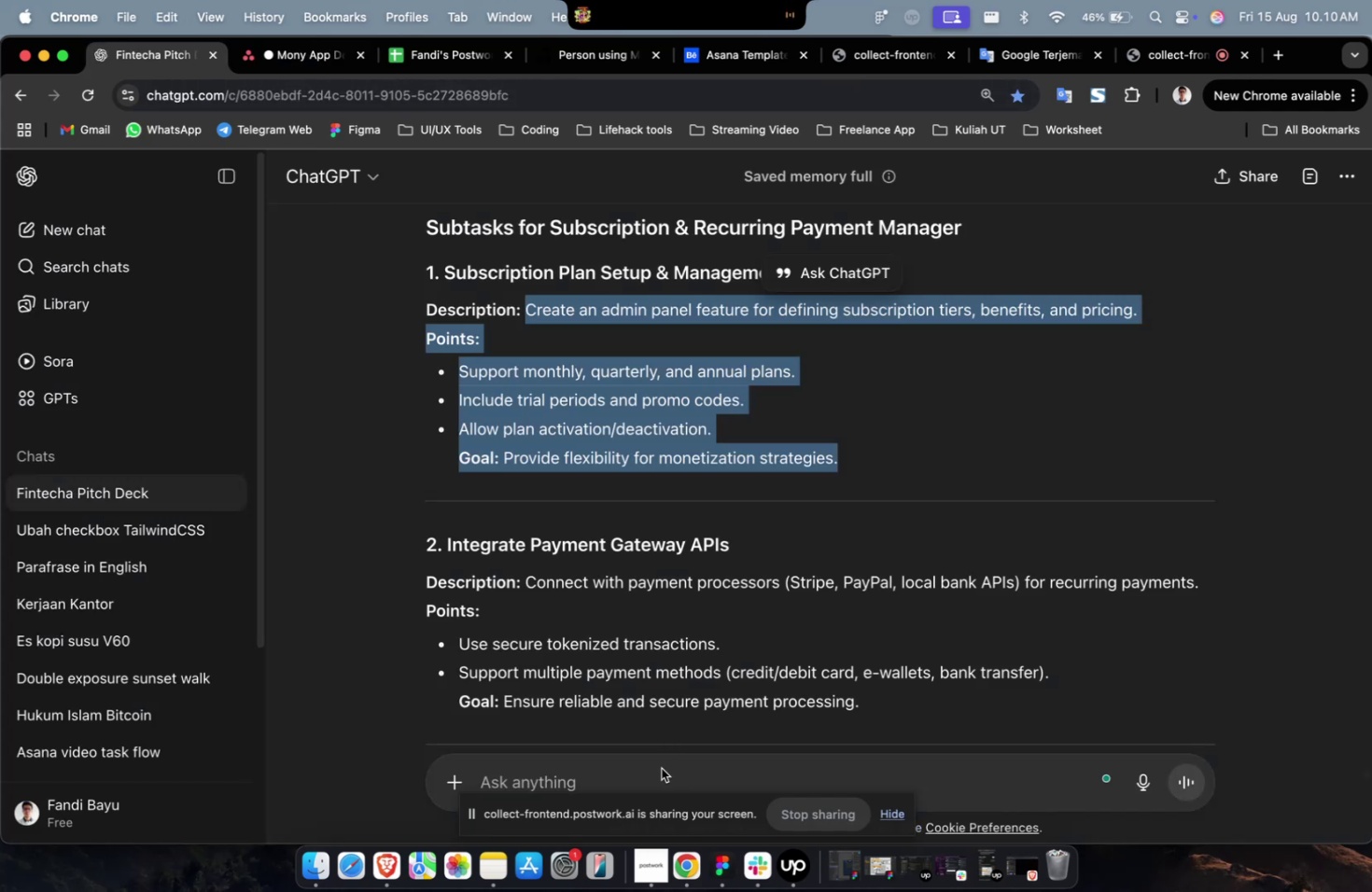 
left_click([661, 767])
 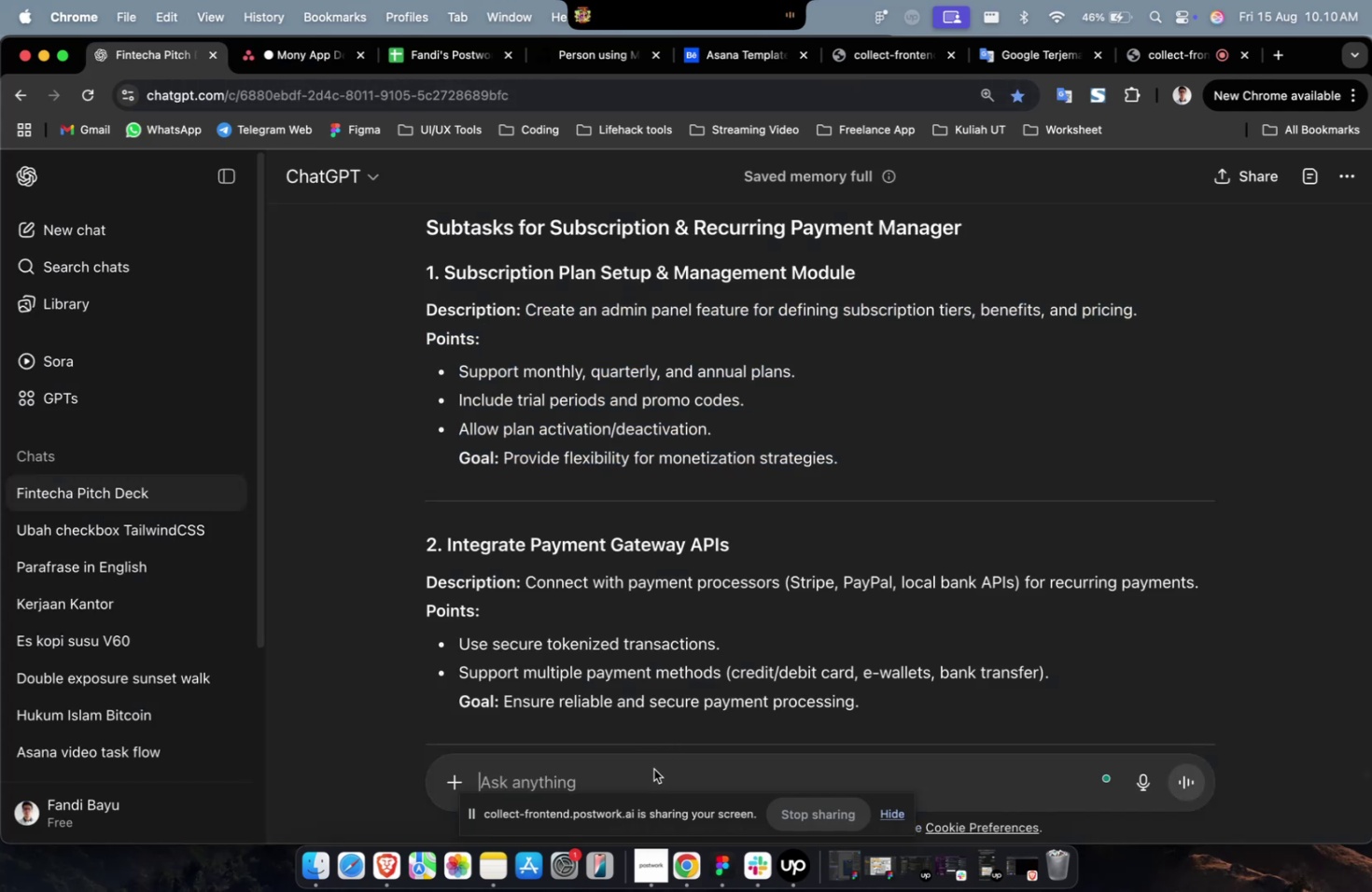 
double_click([653, 768])
 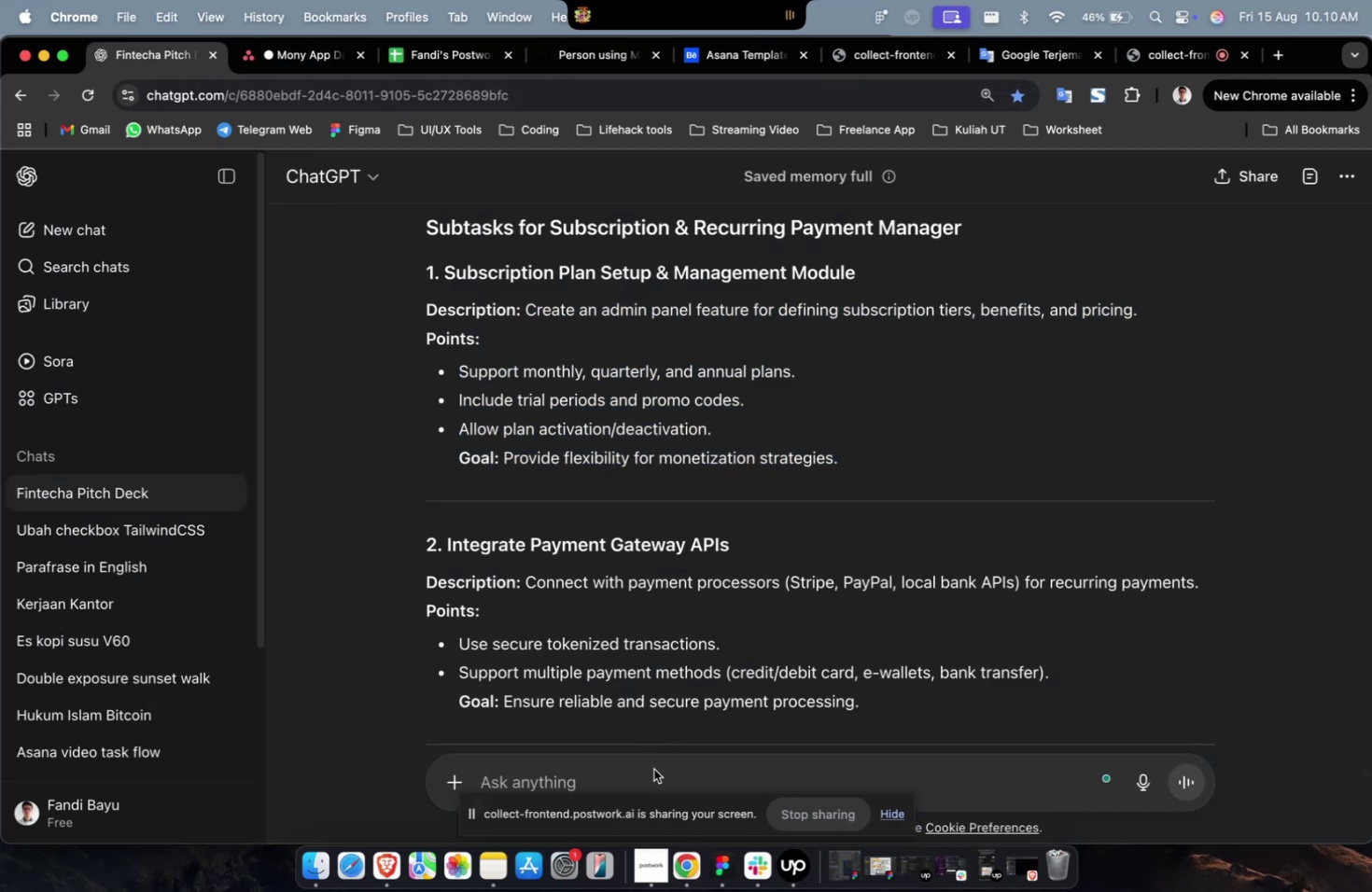 
type(please detailed about this main task )
 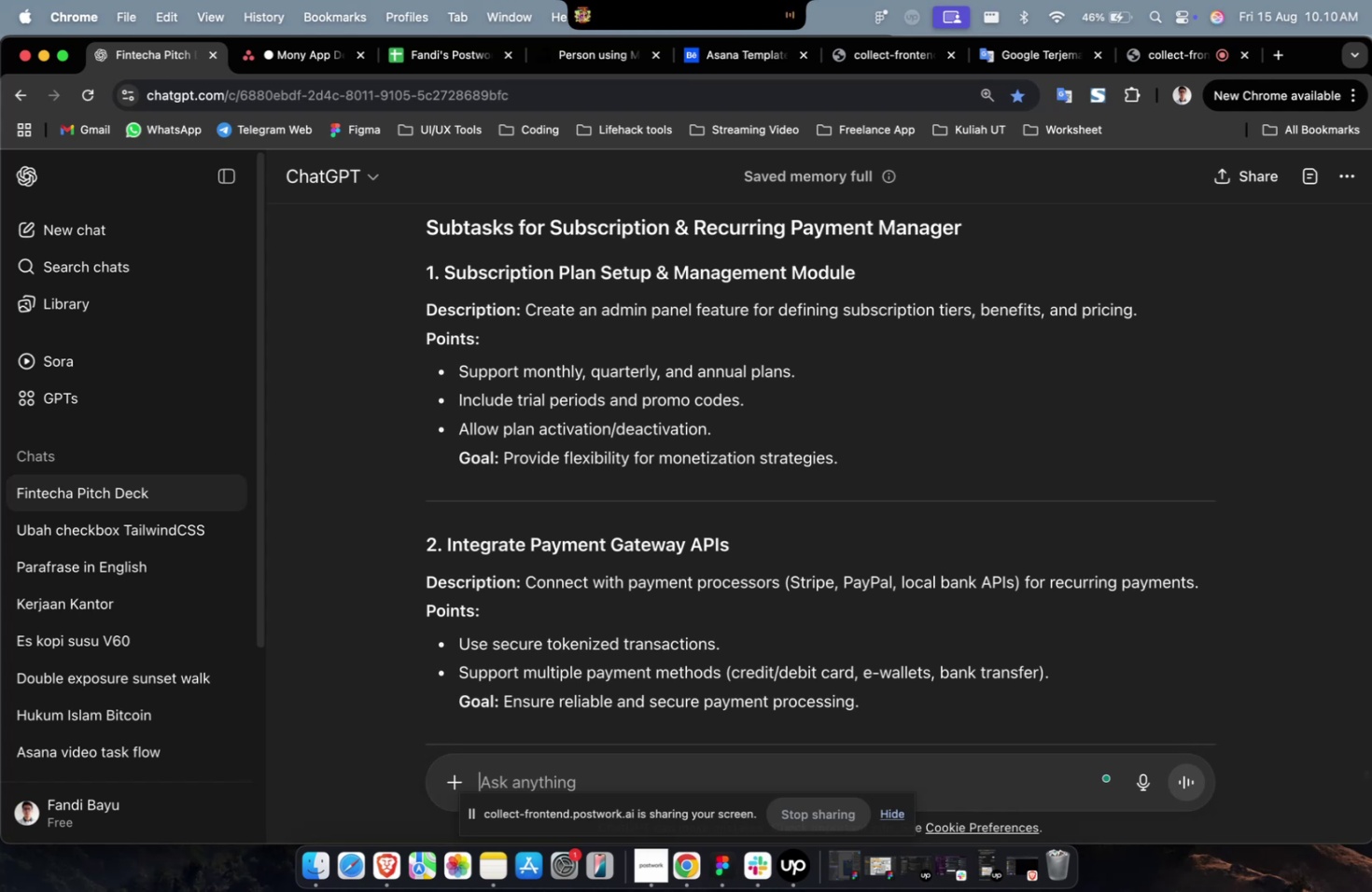 
hold_key(key=CommandLeft, duration=3.47)
 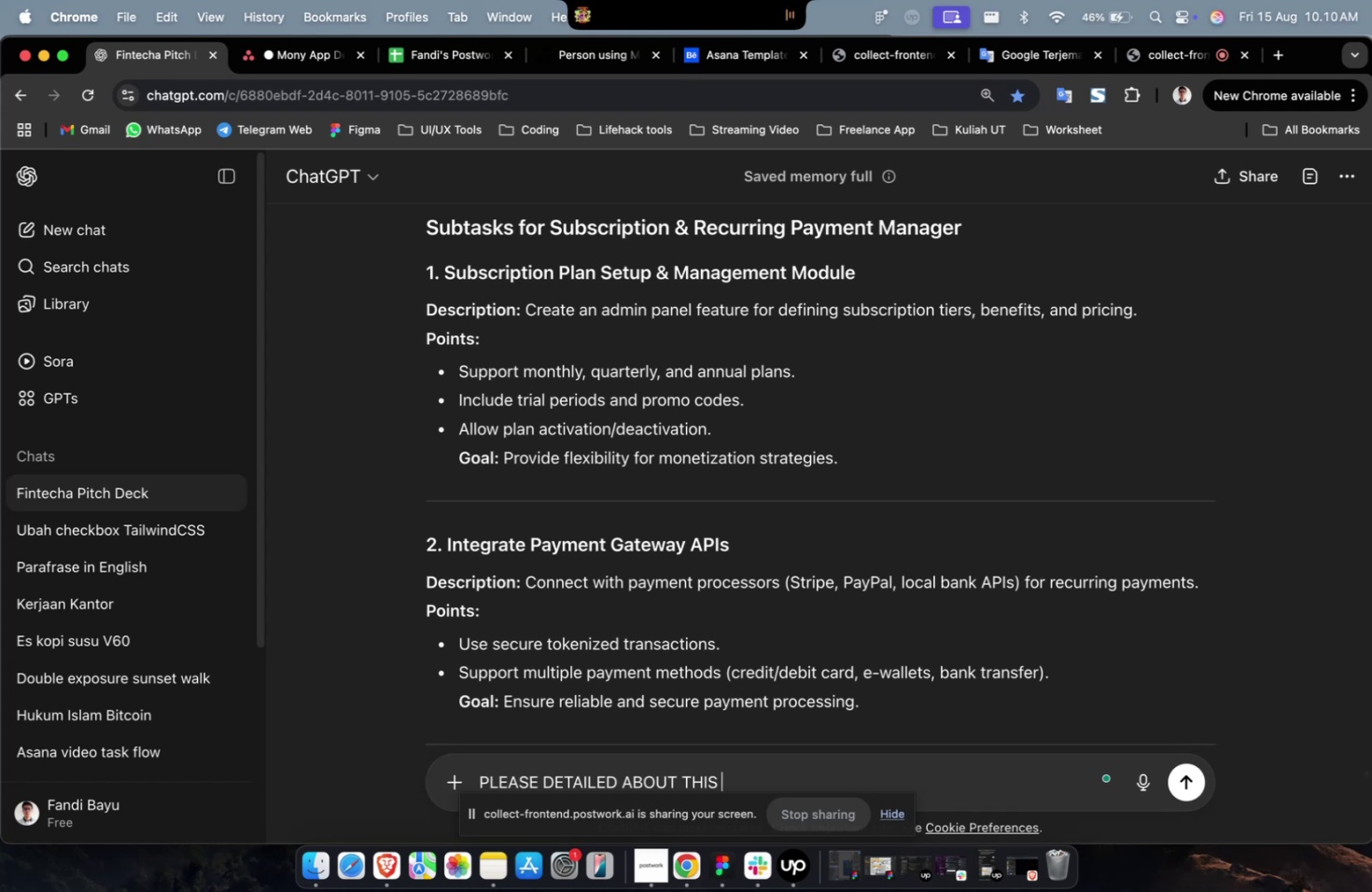 
key(Meta+V)
 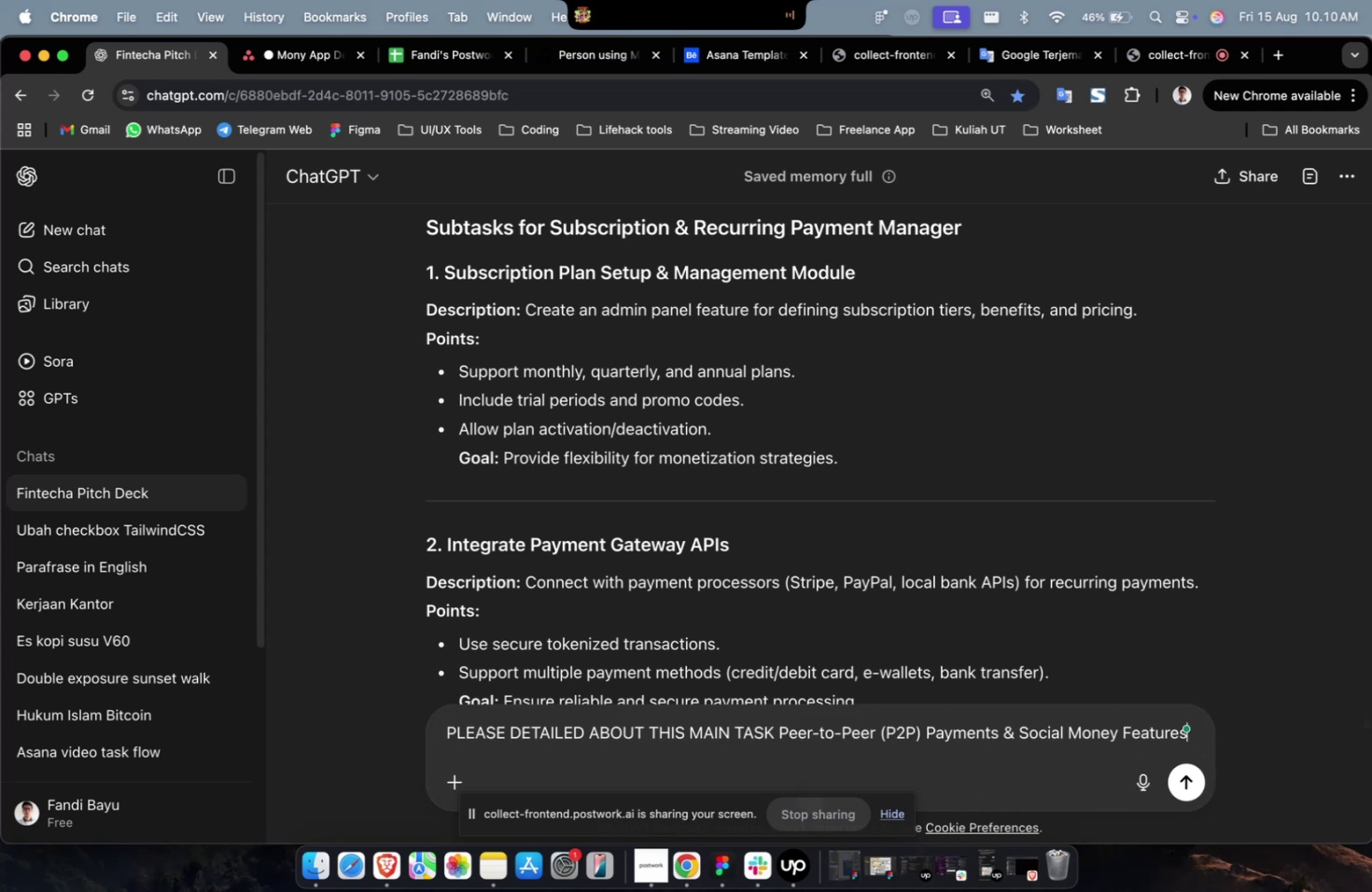 
key(Enter)
 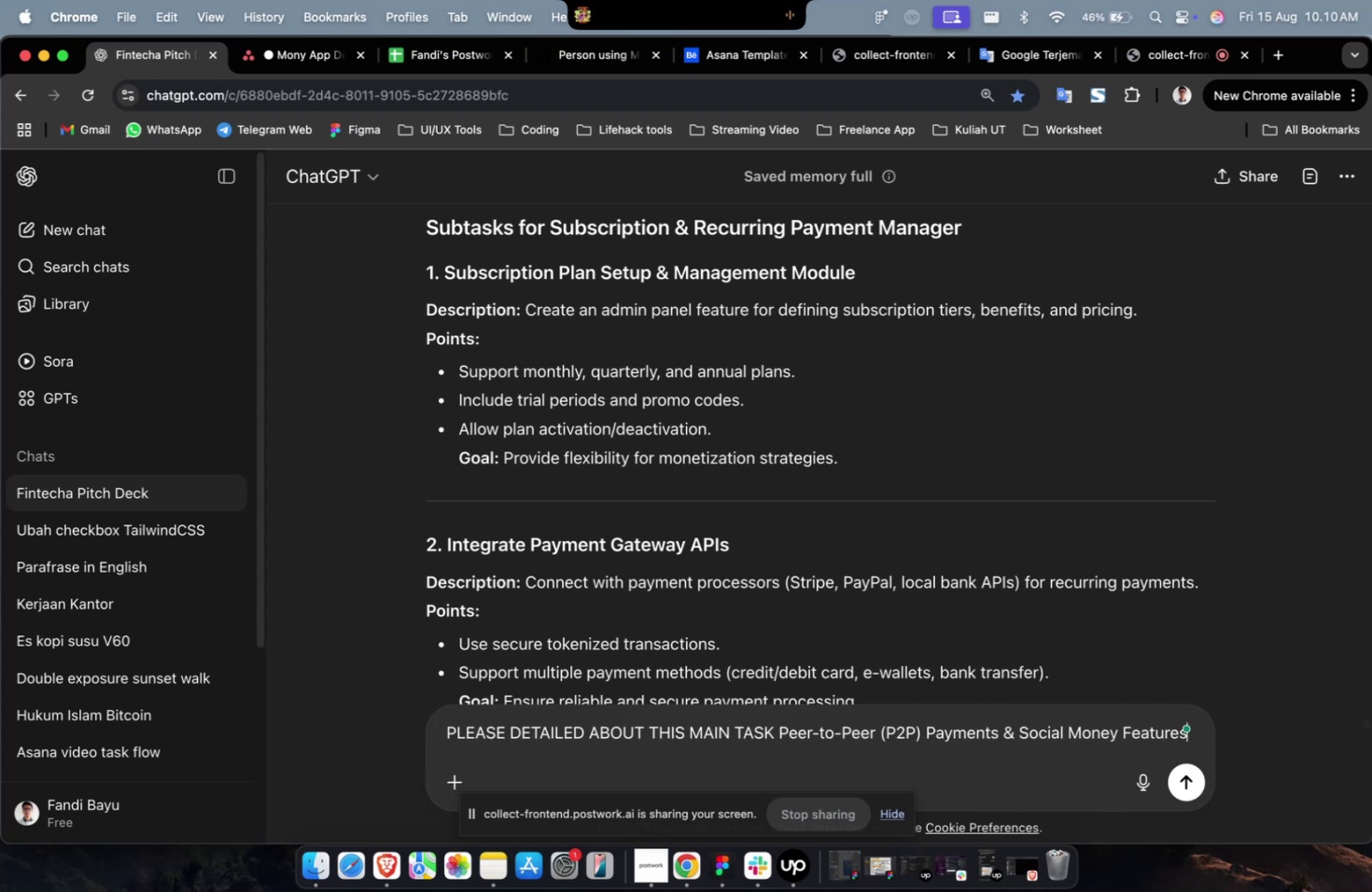 
key(CapsLock)
 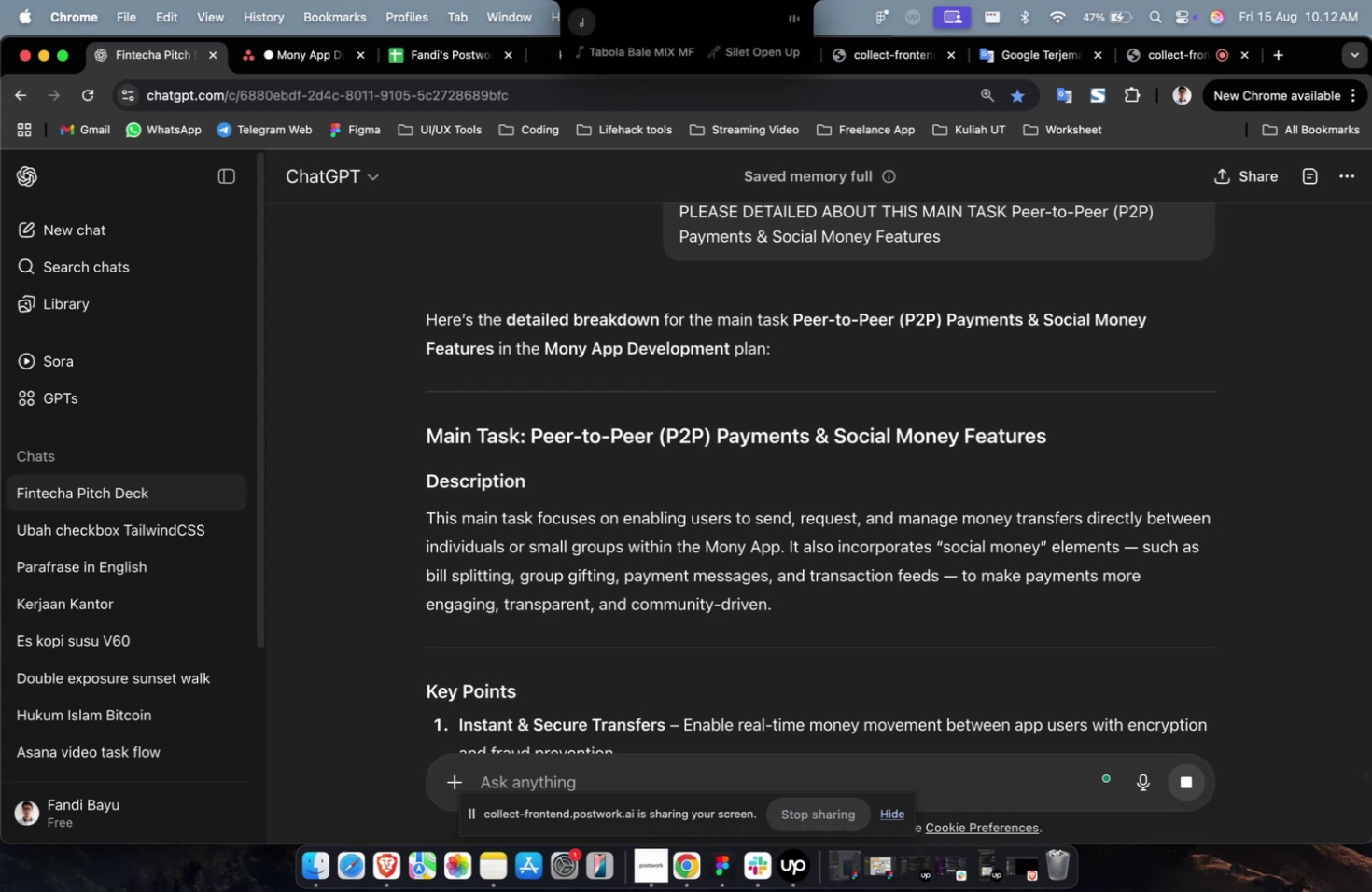 
wait(89.29)
 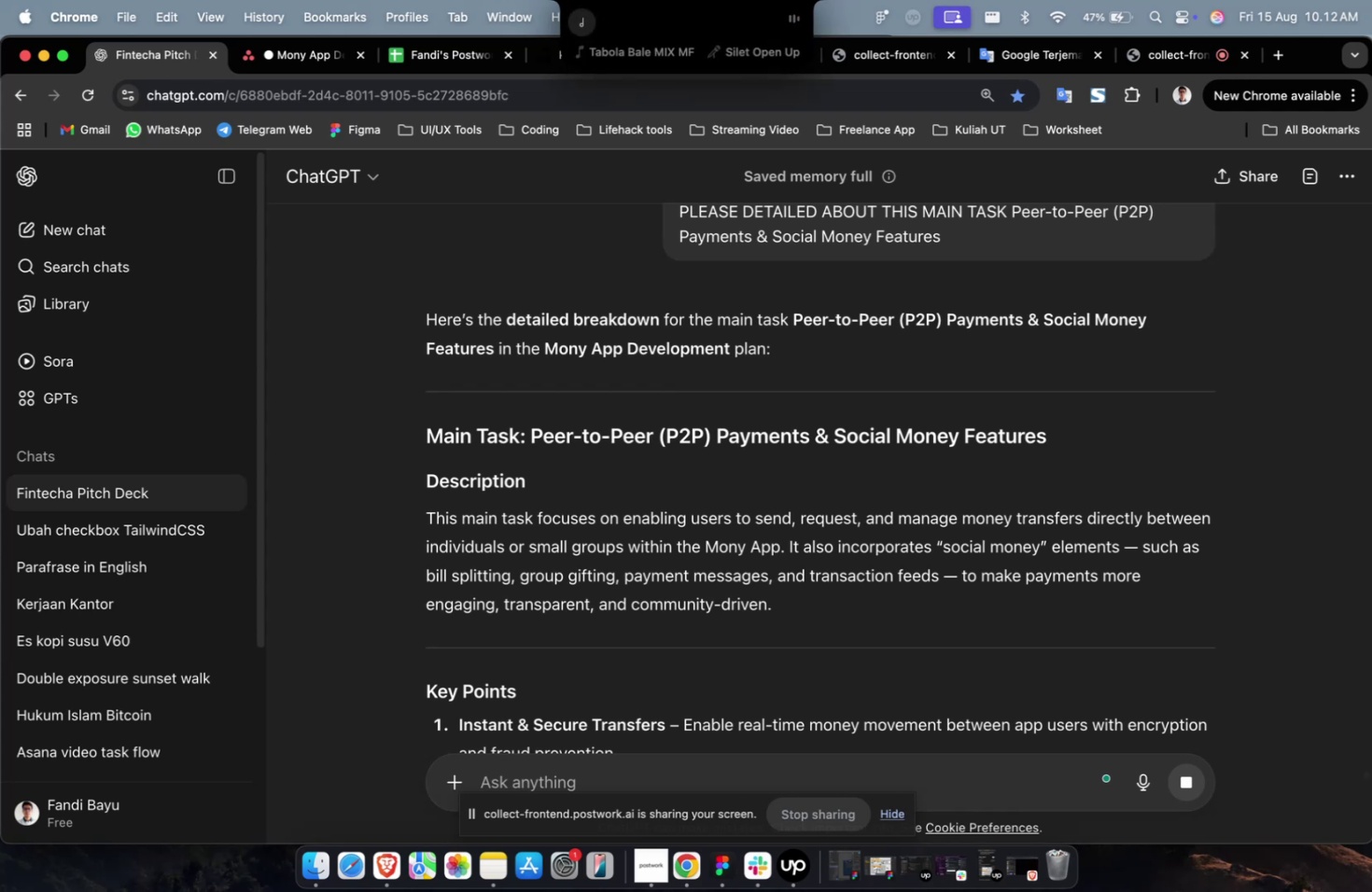 
scroll: coordinate [637, 318], scroll_direction: down, amount: 33.0
 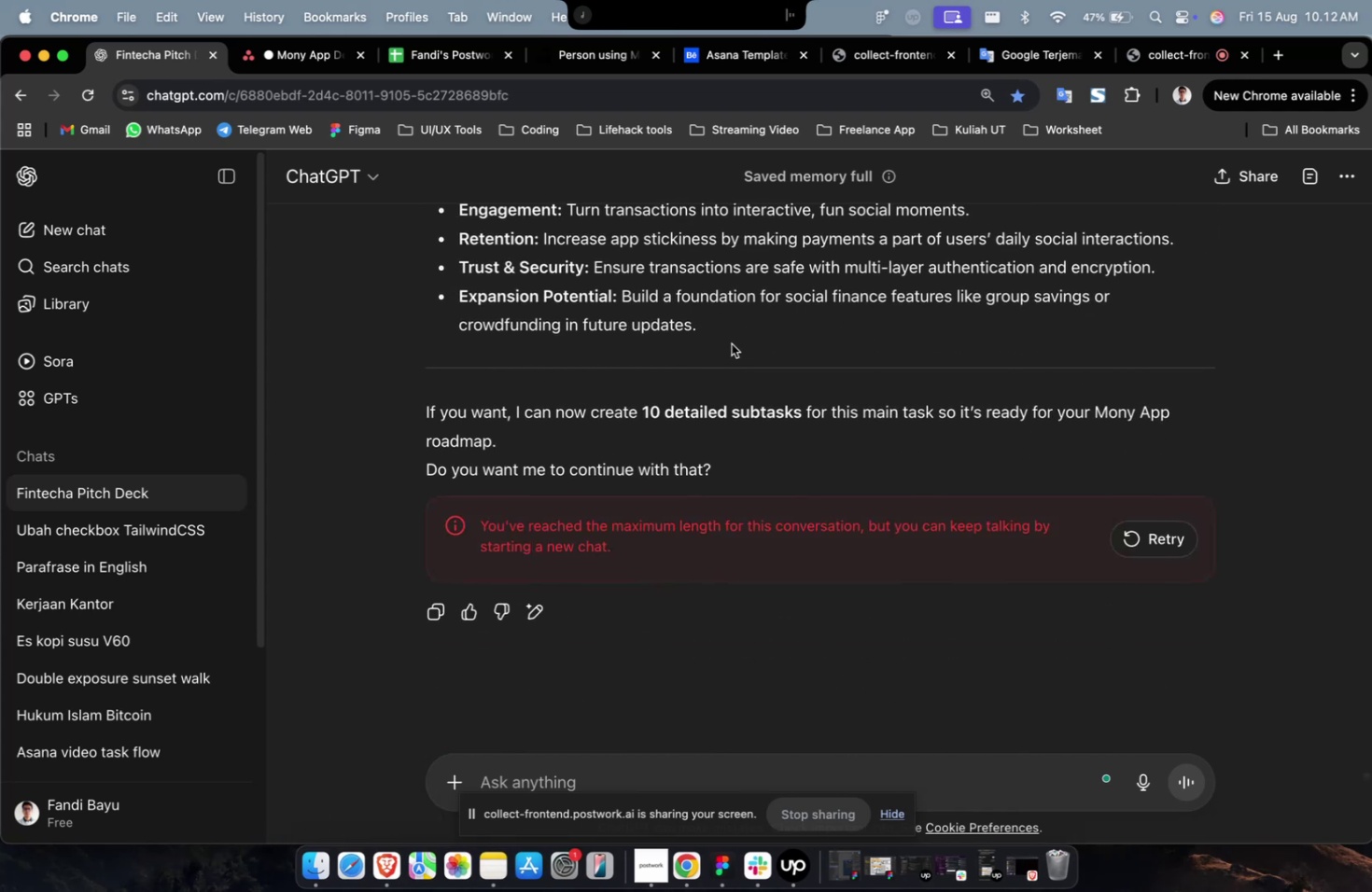 
left_click_drag(start_coordinate=[728, 340], to_coordinate=[420, 309])
 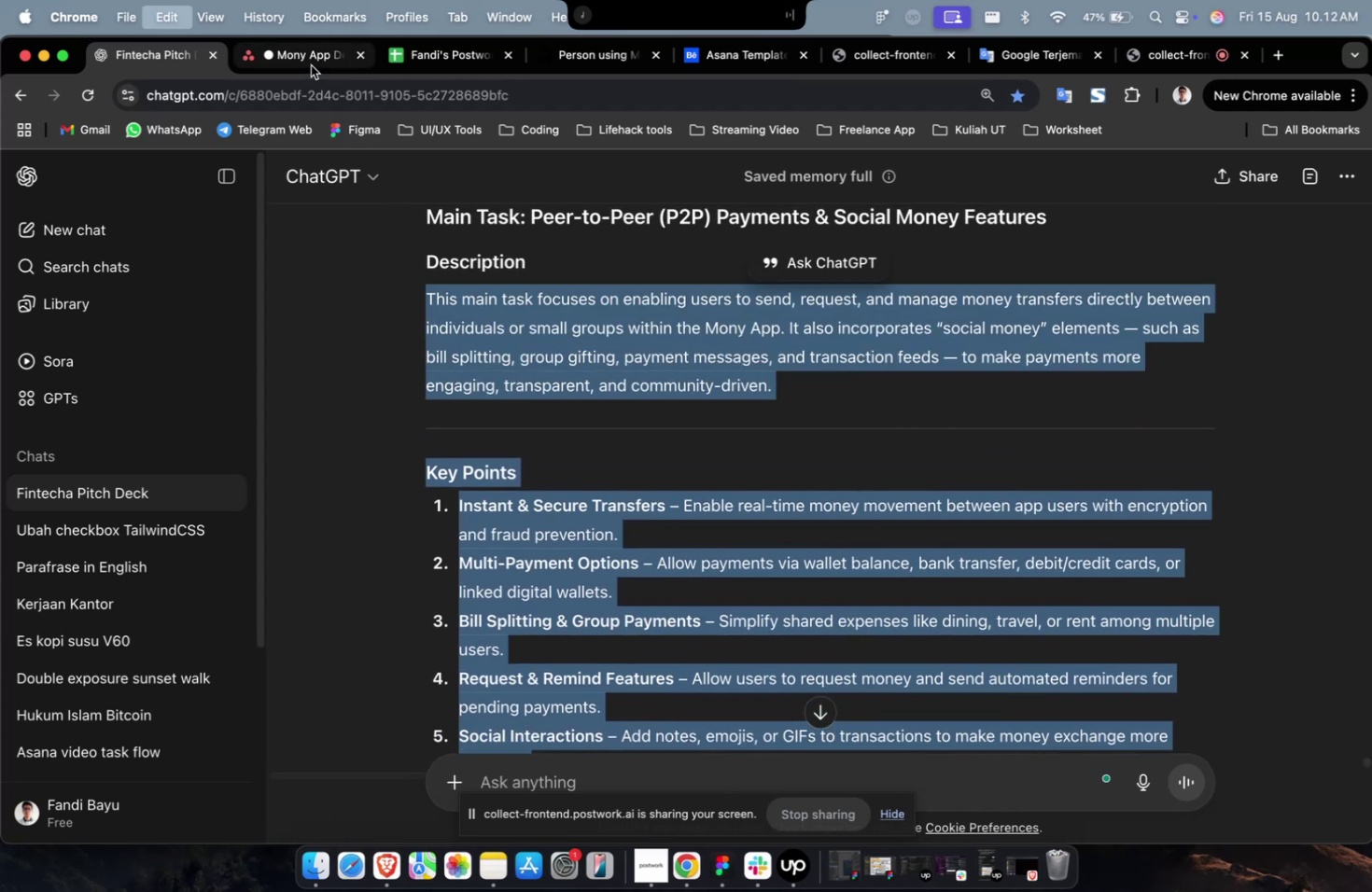 
scroll: coordinate [459, 370], scroll_direction: up, amount: 27.0
 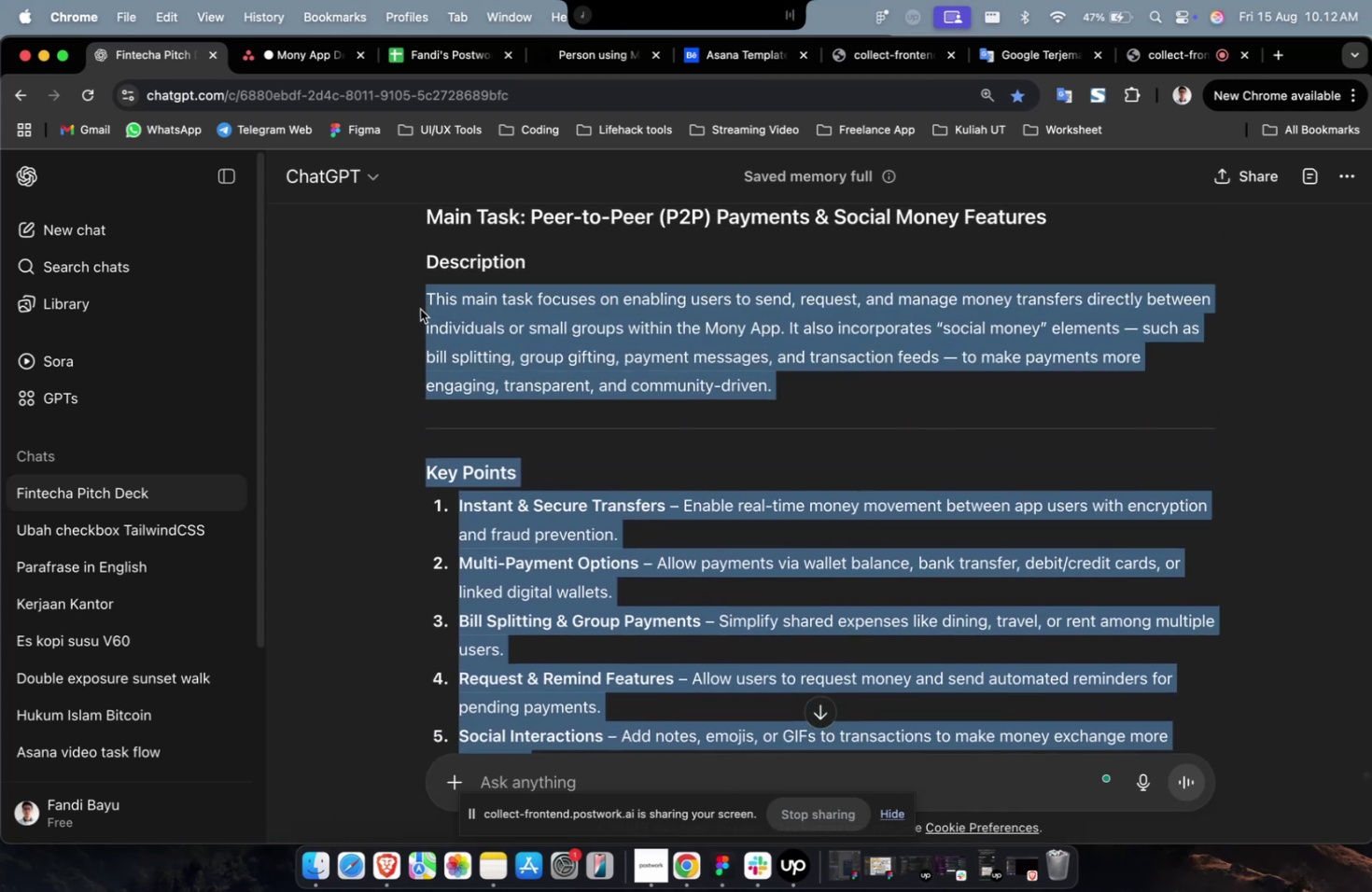 
key(Meta+C)
 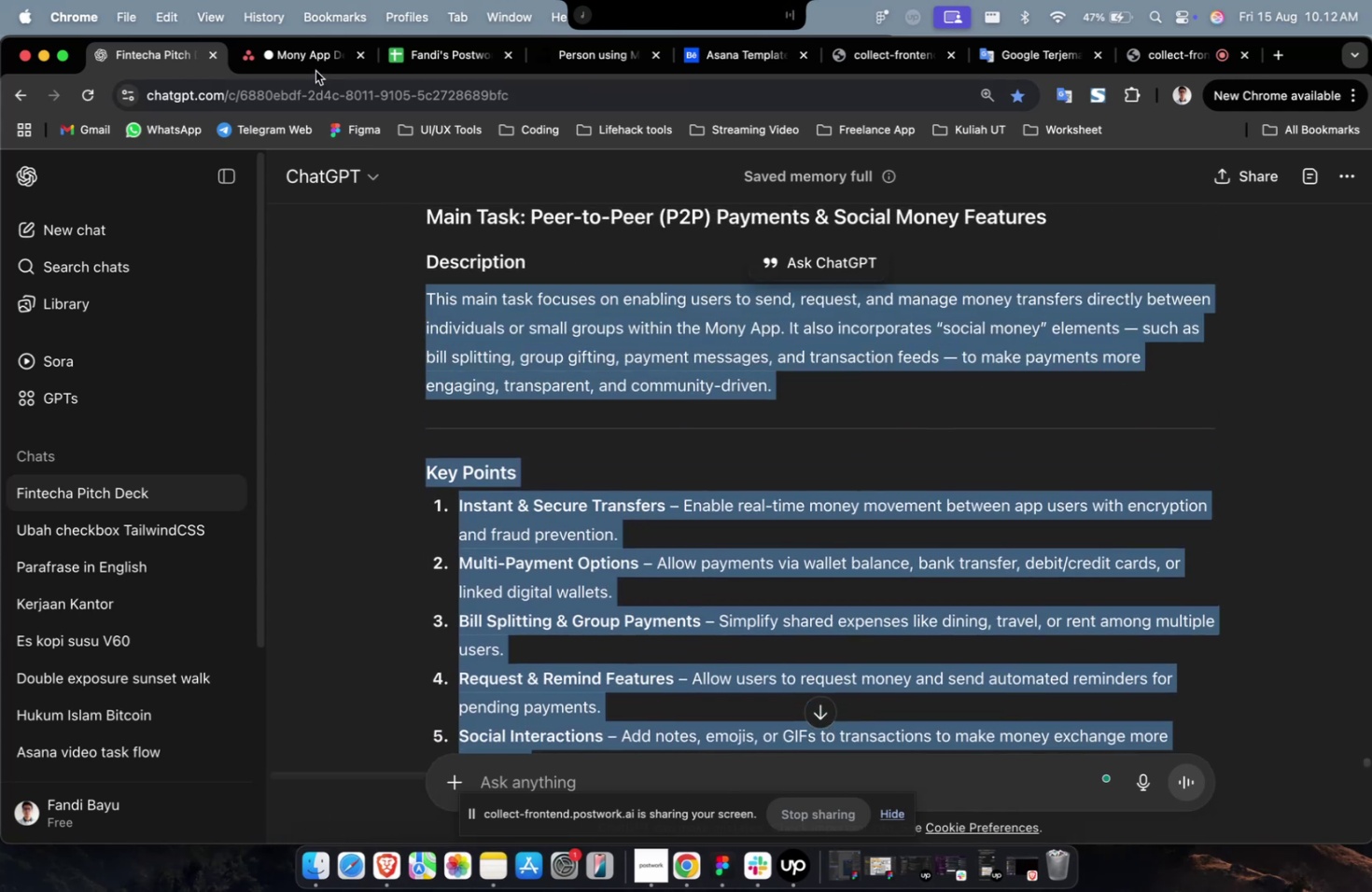 
key(Meta+C)
 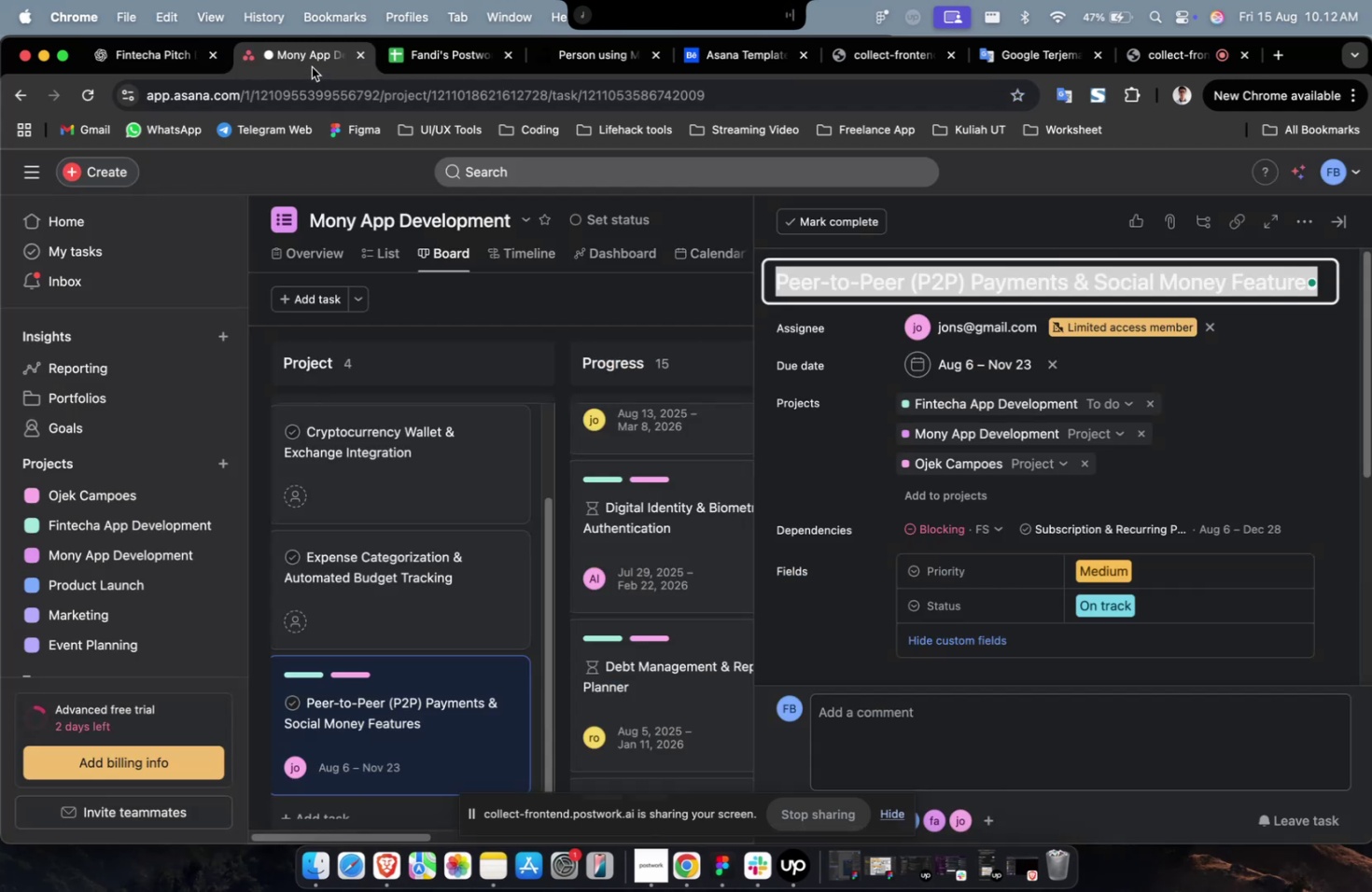 
left_click([311, 65])
 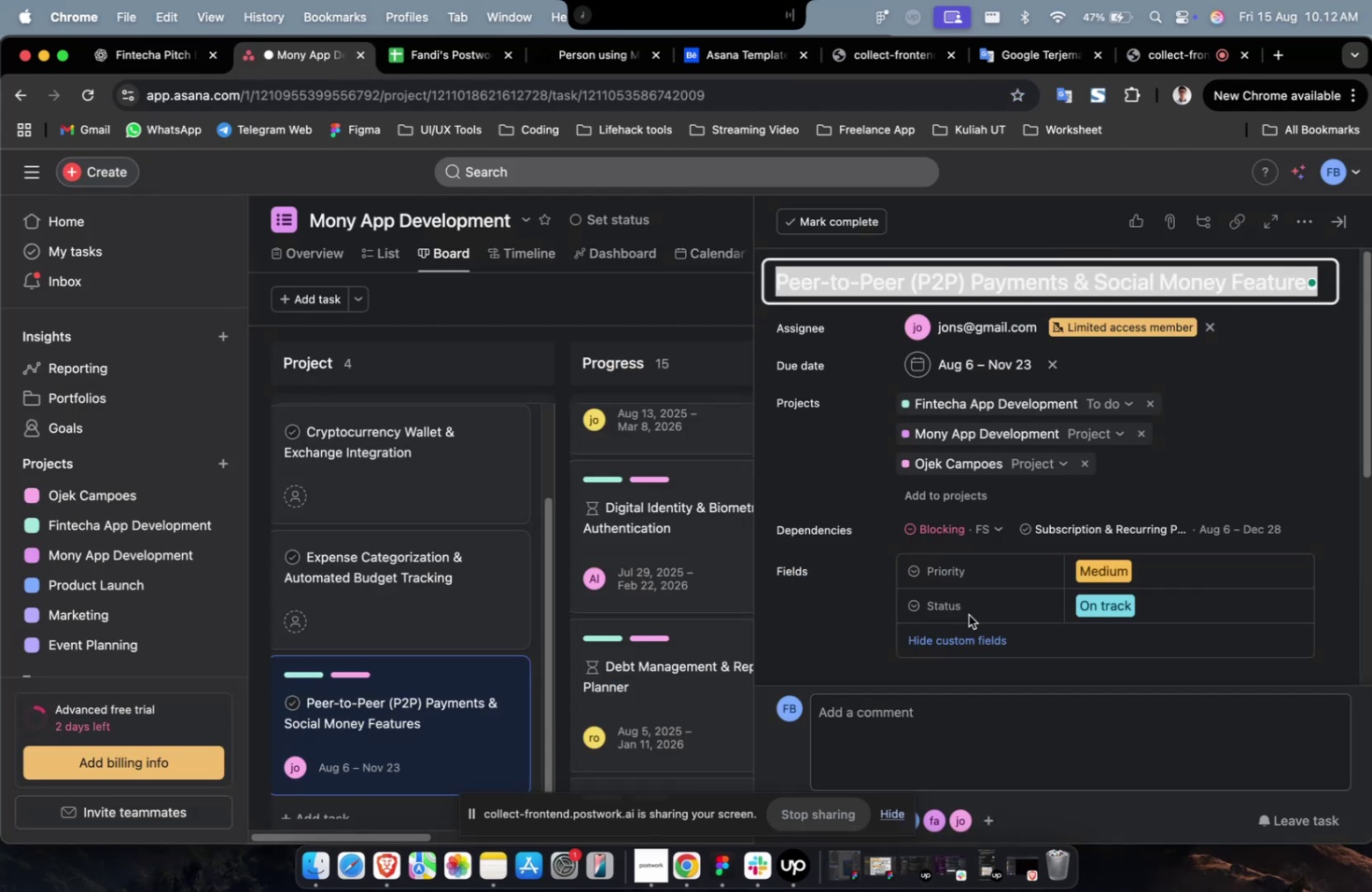 
scroll: coordinate [983, 624], scroll_direction: down, amount: 31.0
 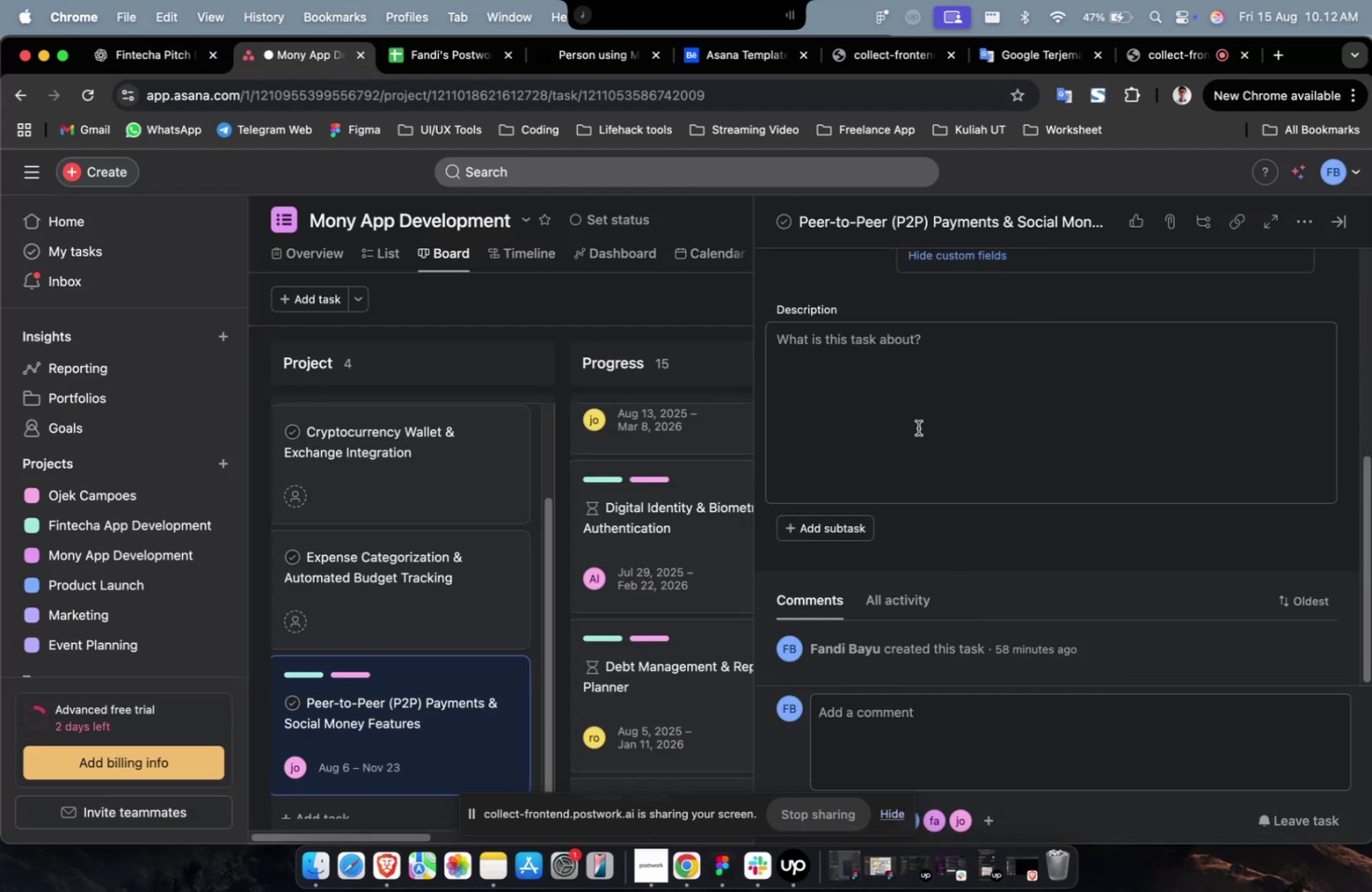 
left_click([917, 427])
 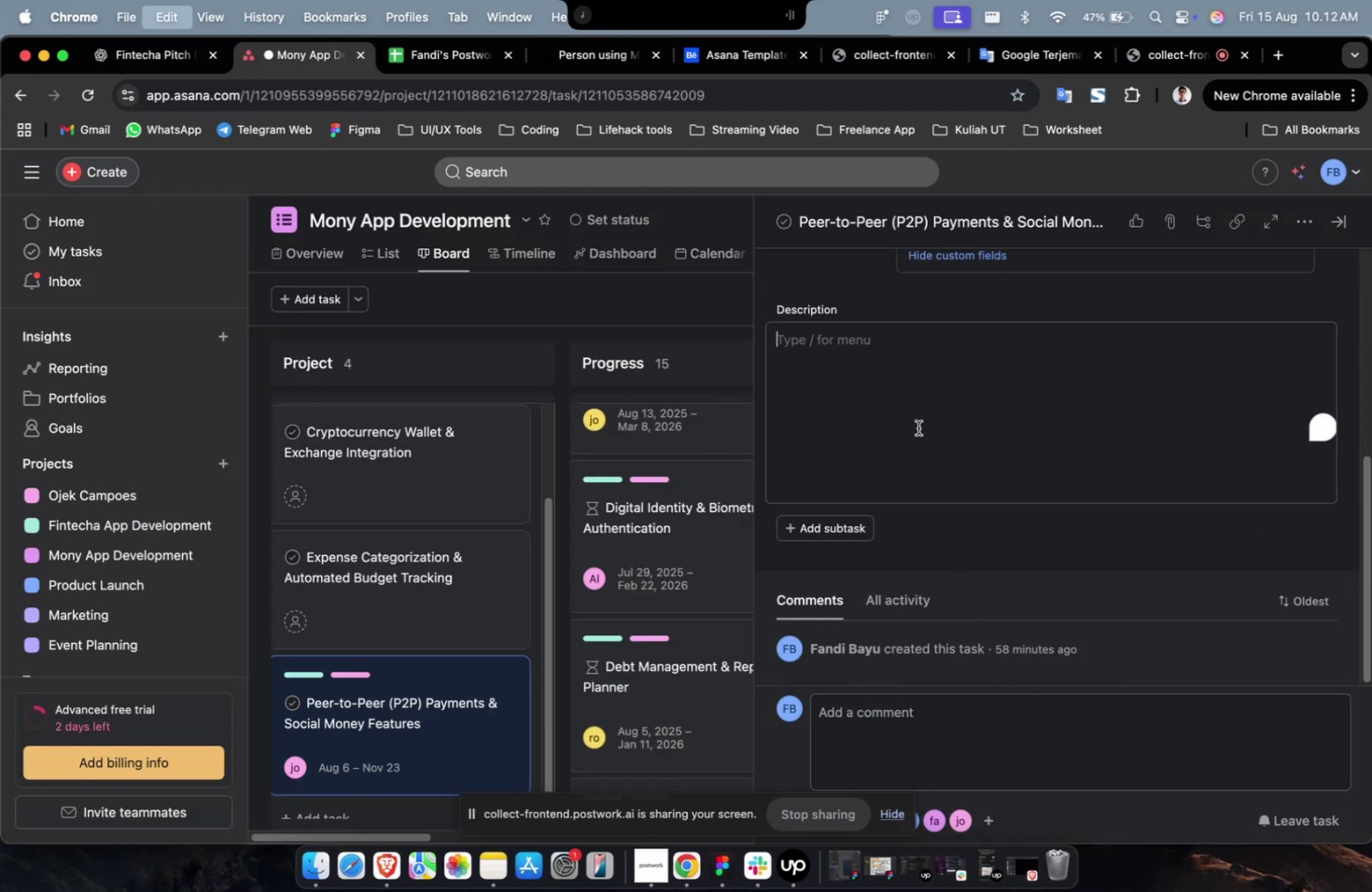 
key(Meta+CommandLeft)
 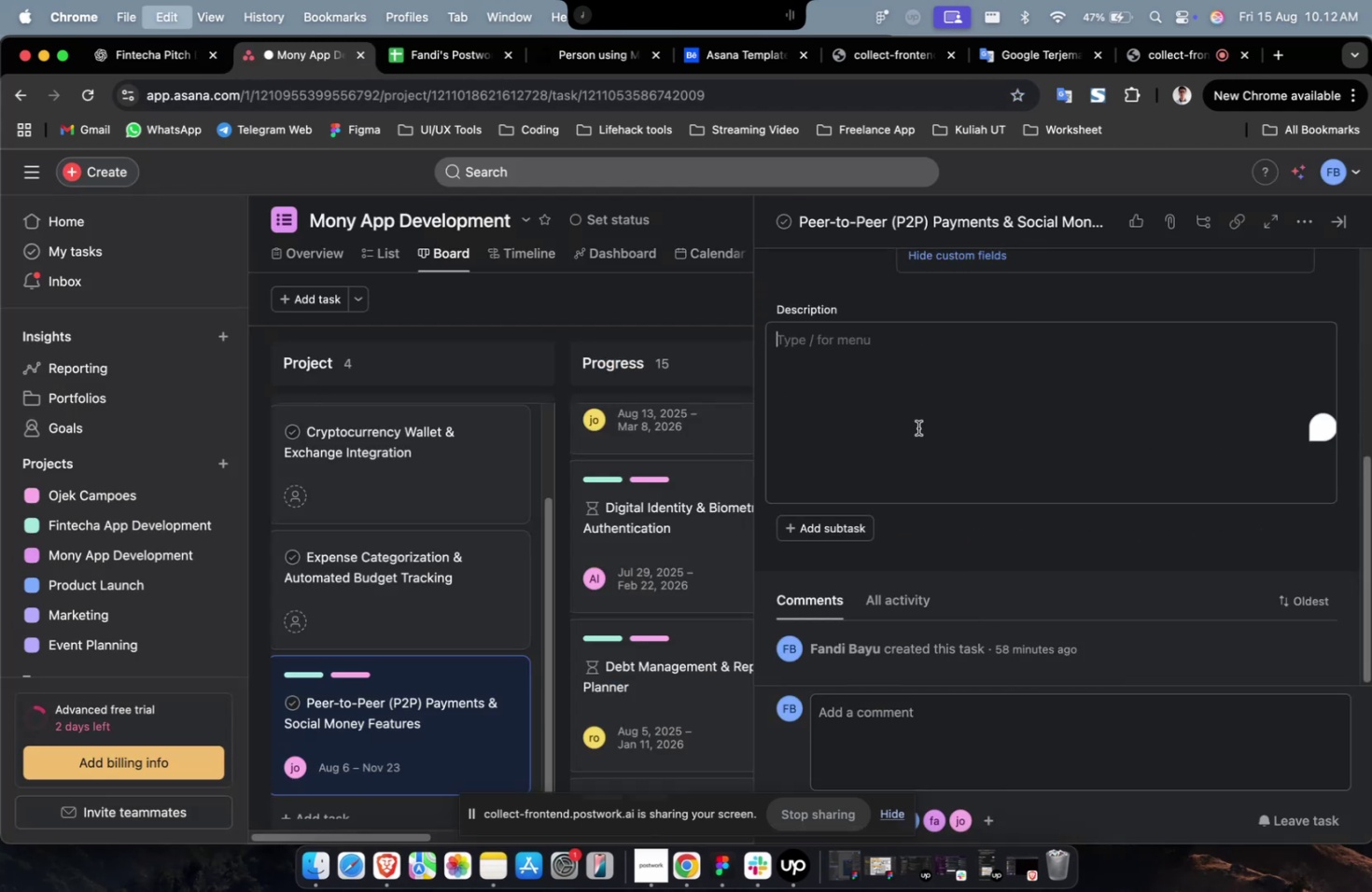 
key(Meta+V)
 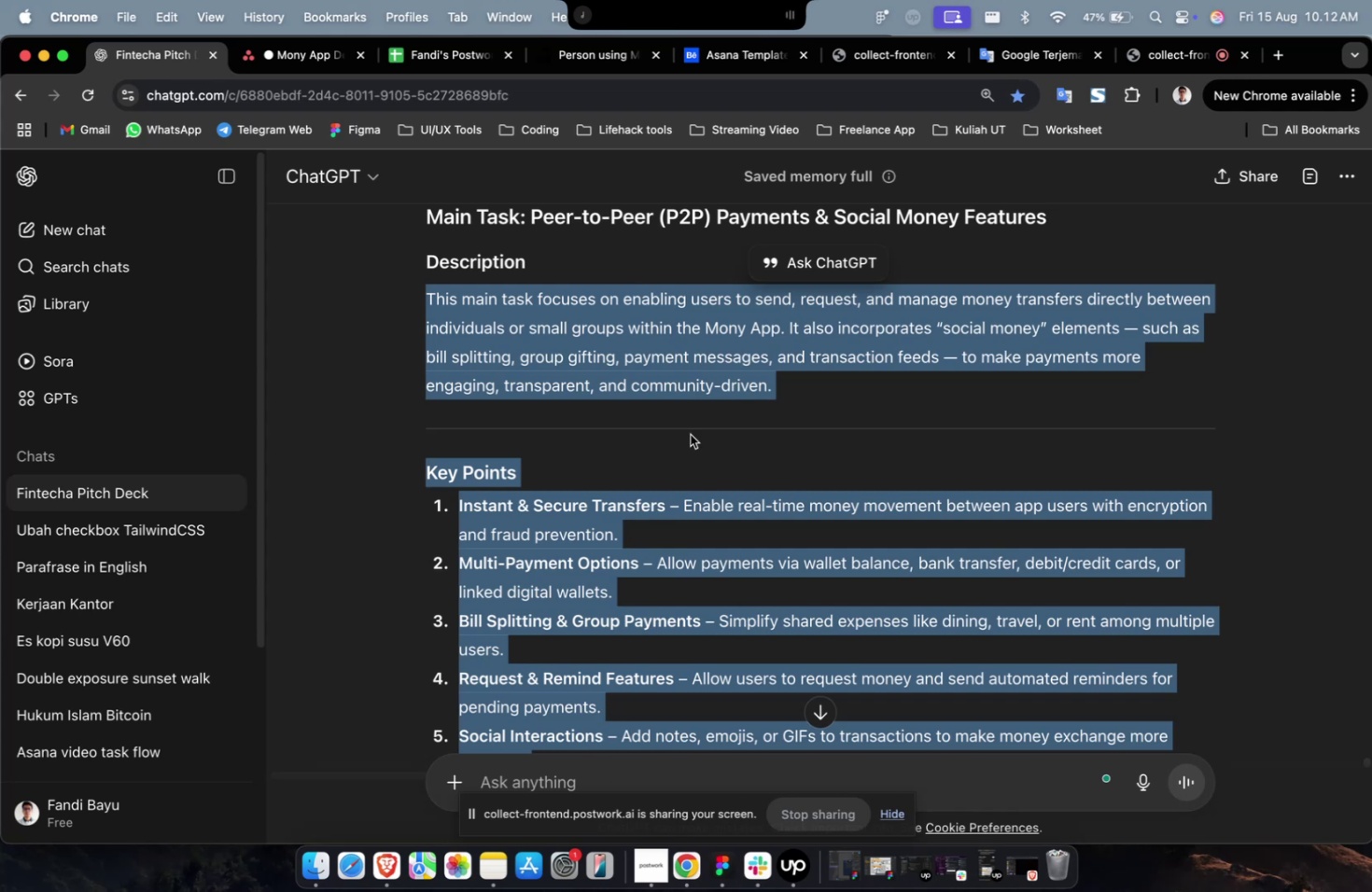 
left_click([1042, 239])
 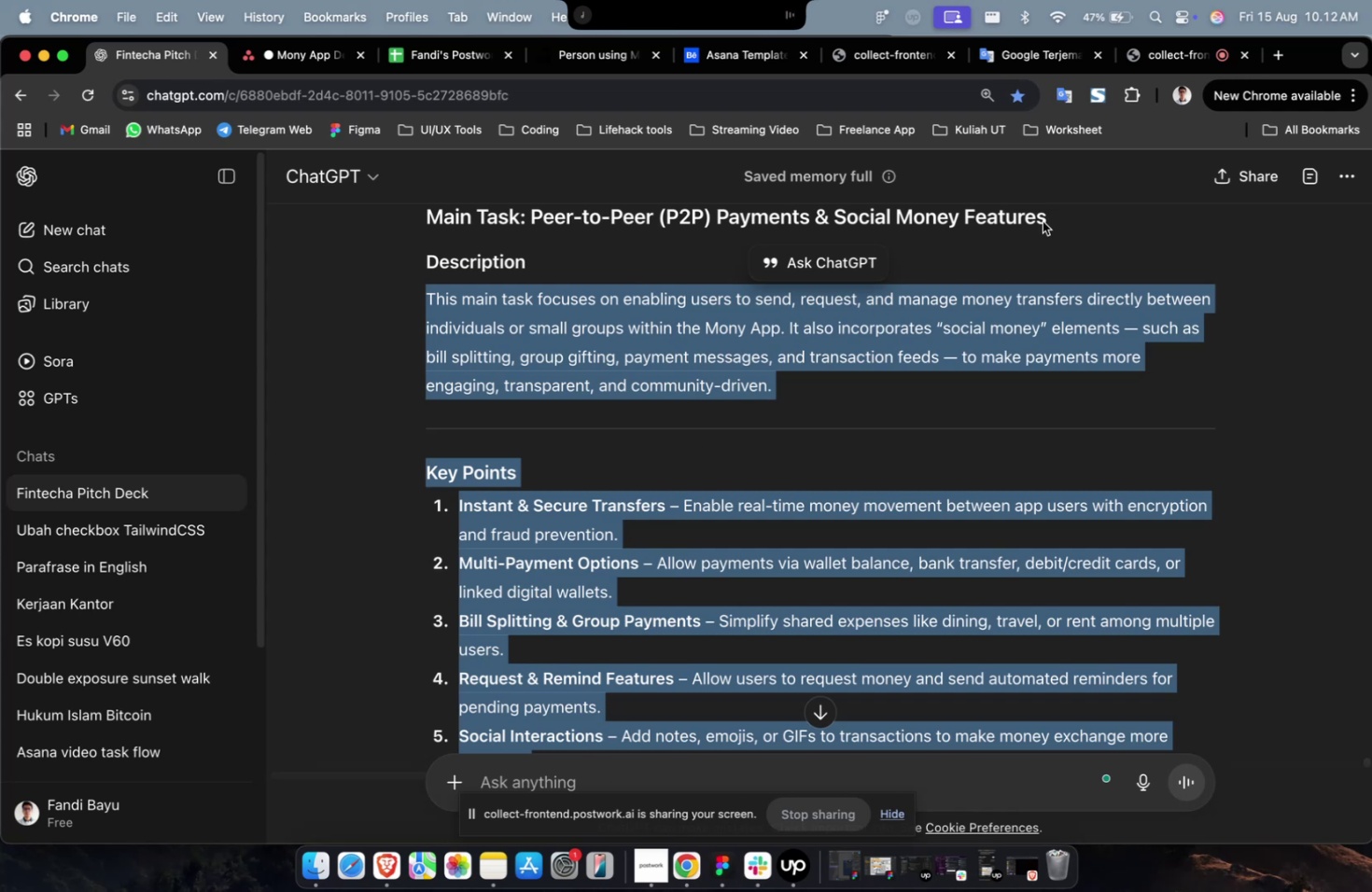 
left_click_drag(start_coordinate=[1042, 221], to_coordinate=[532, 226])
 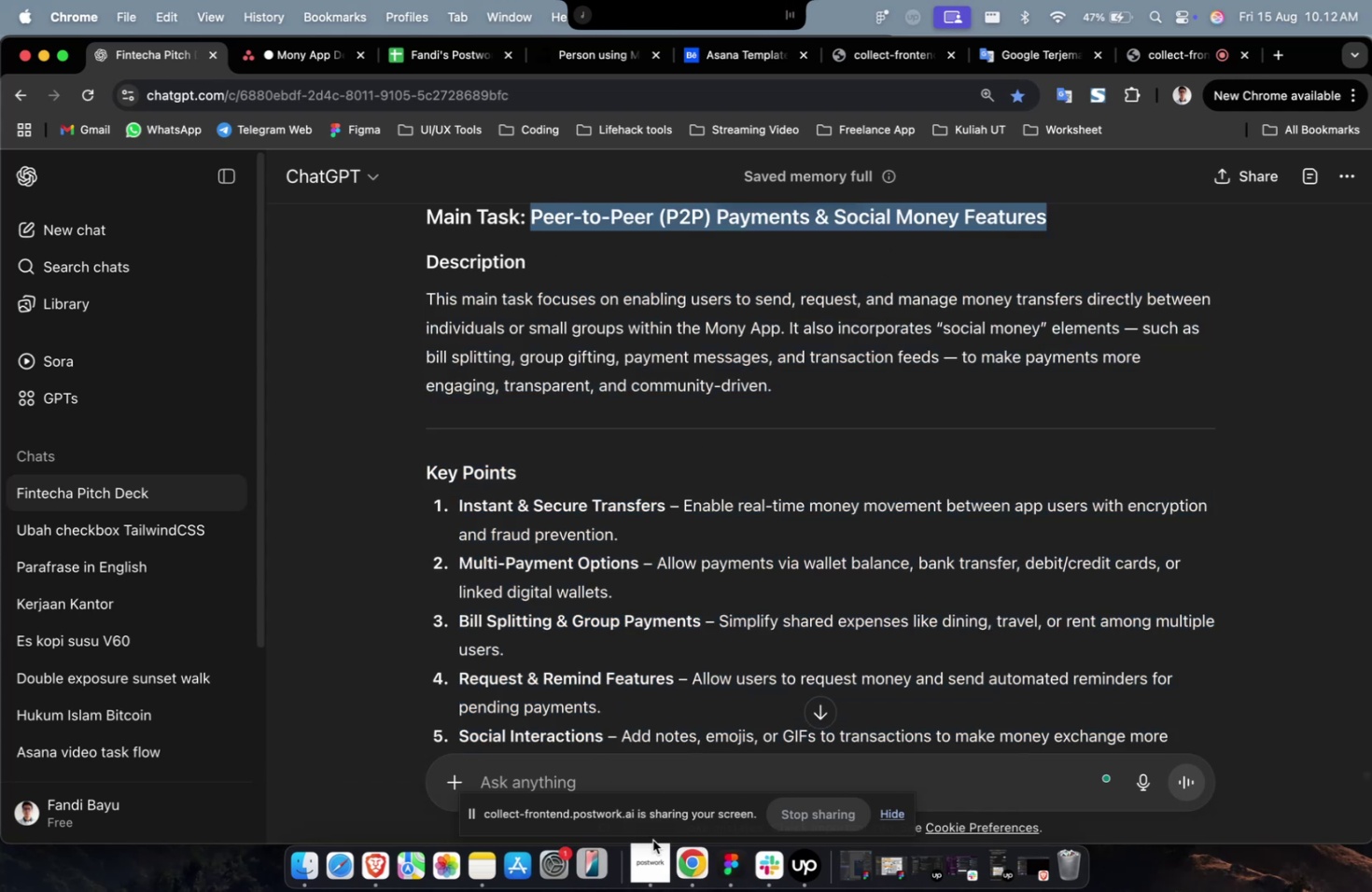 
key(Meta+CommandLeft)
 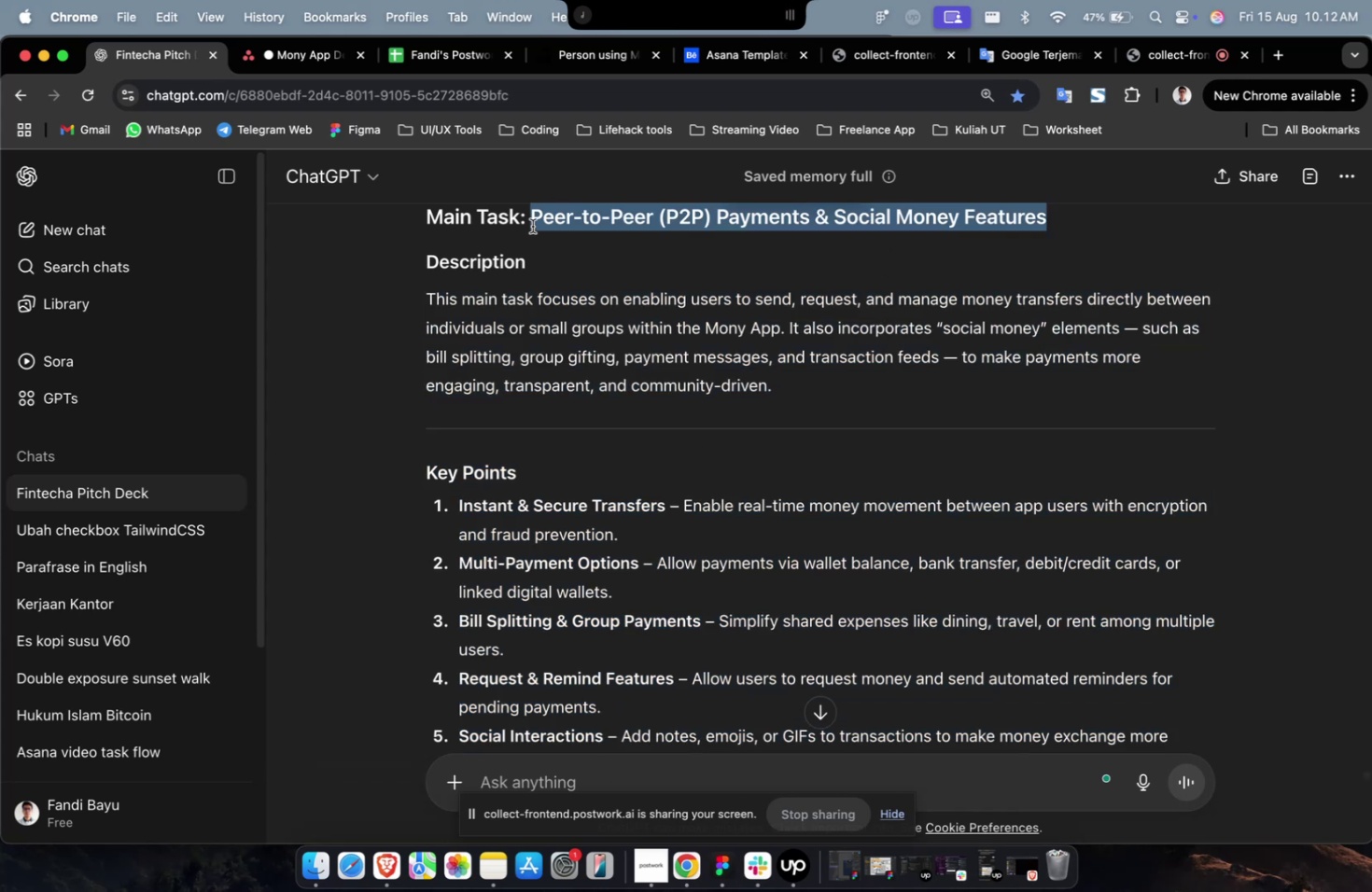 
key(Meta+C)
 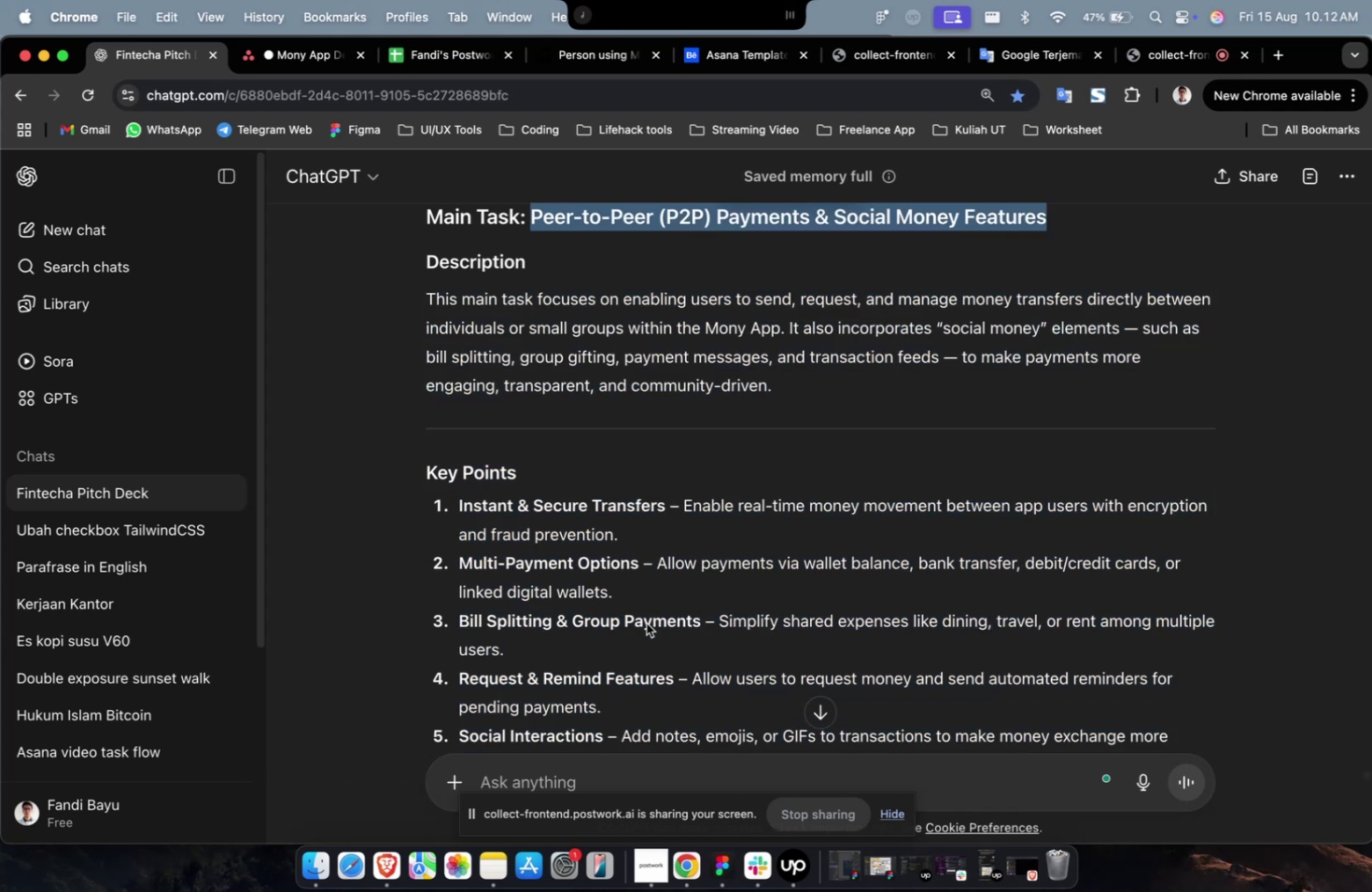 
key(Meta+C)
 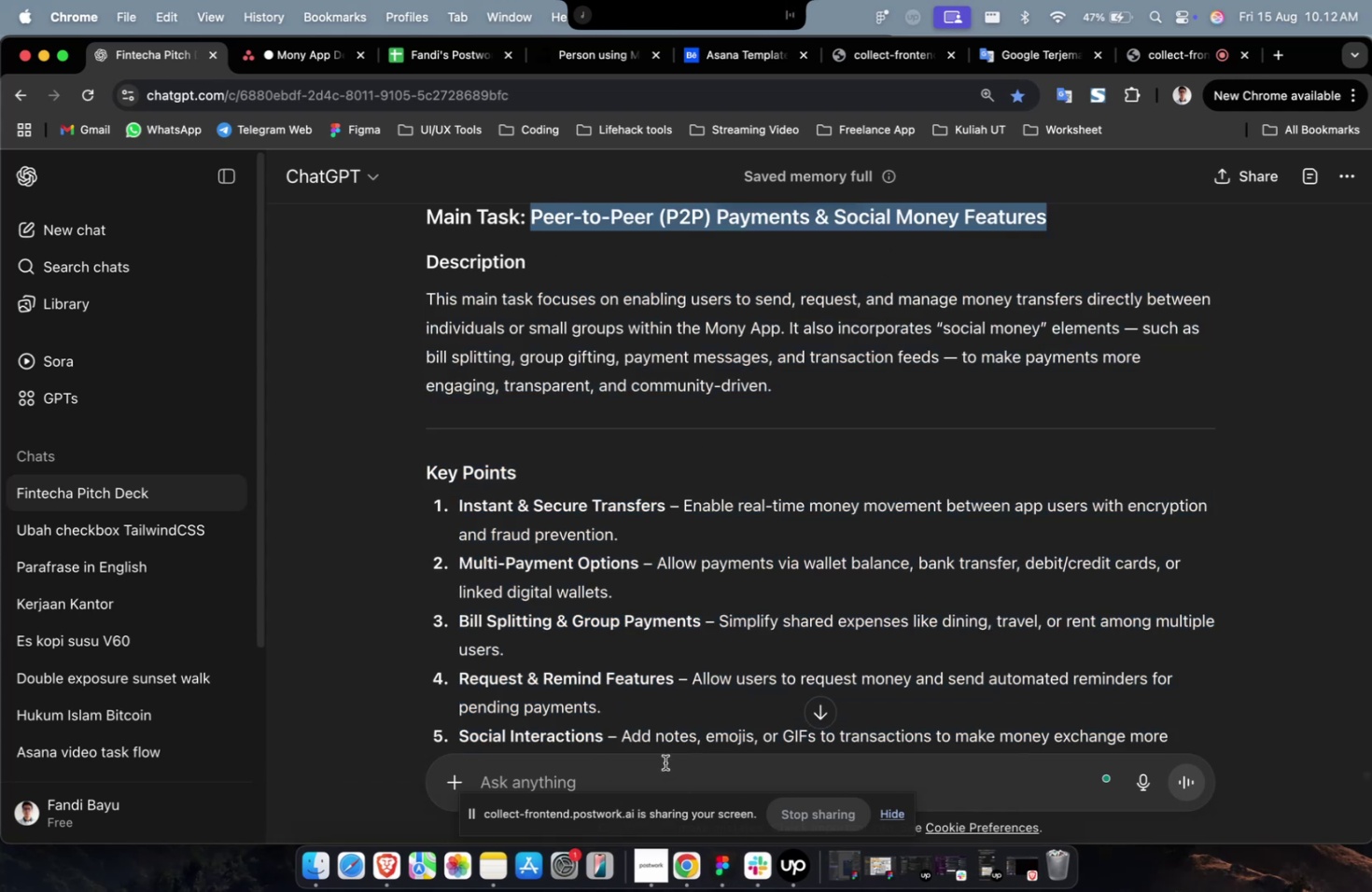 
left_click([665, 761])
 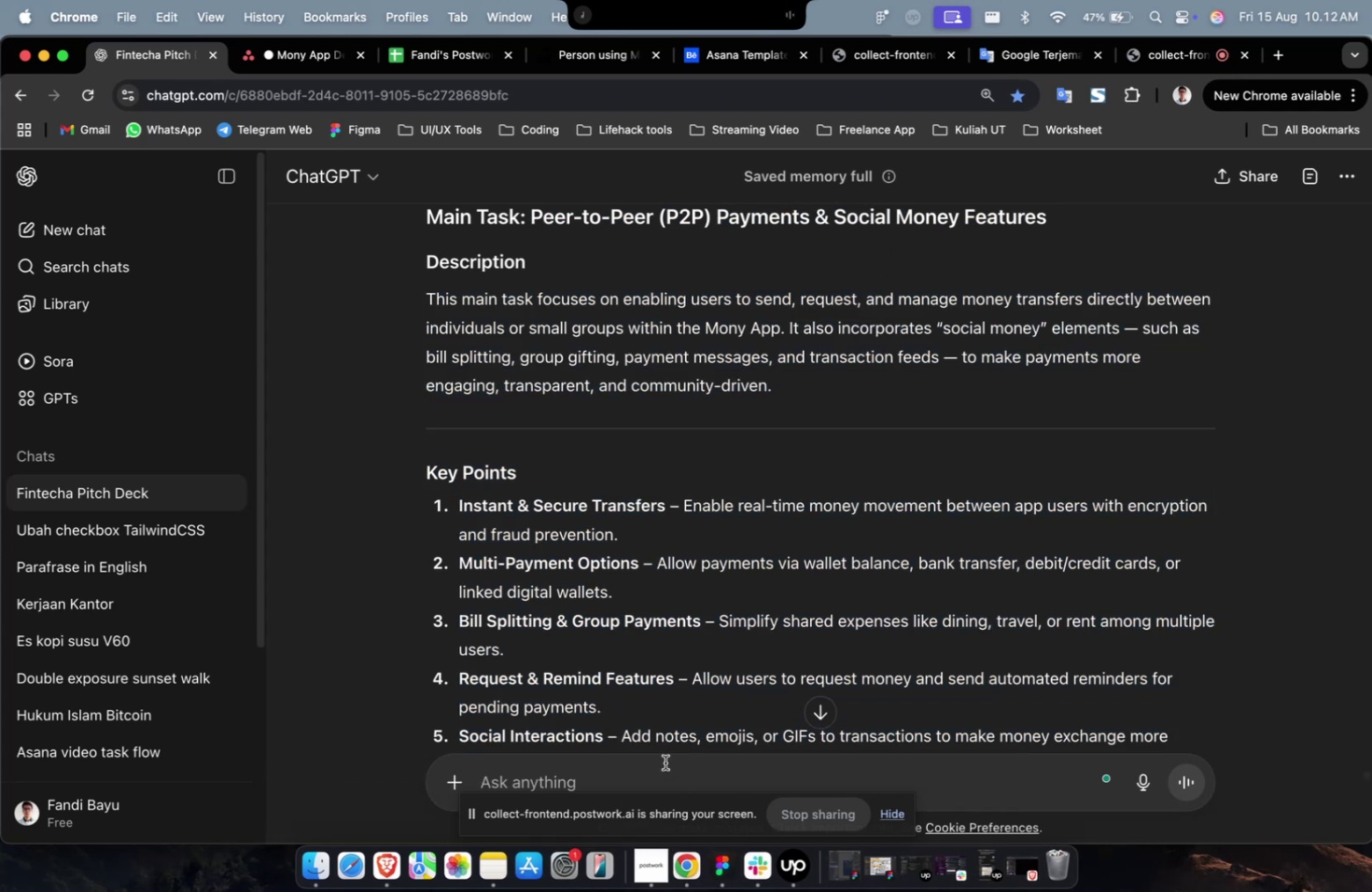 
type(PLEASE CREATE 10 SUBTASK FOR )
 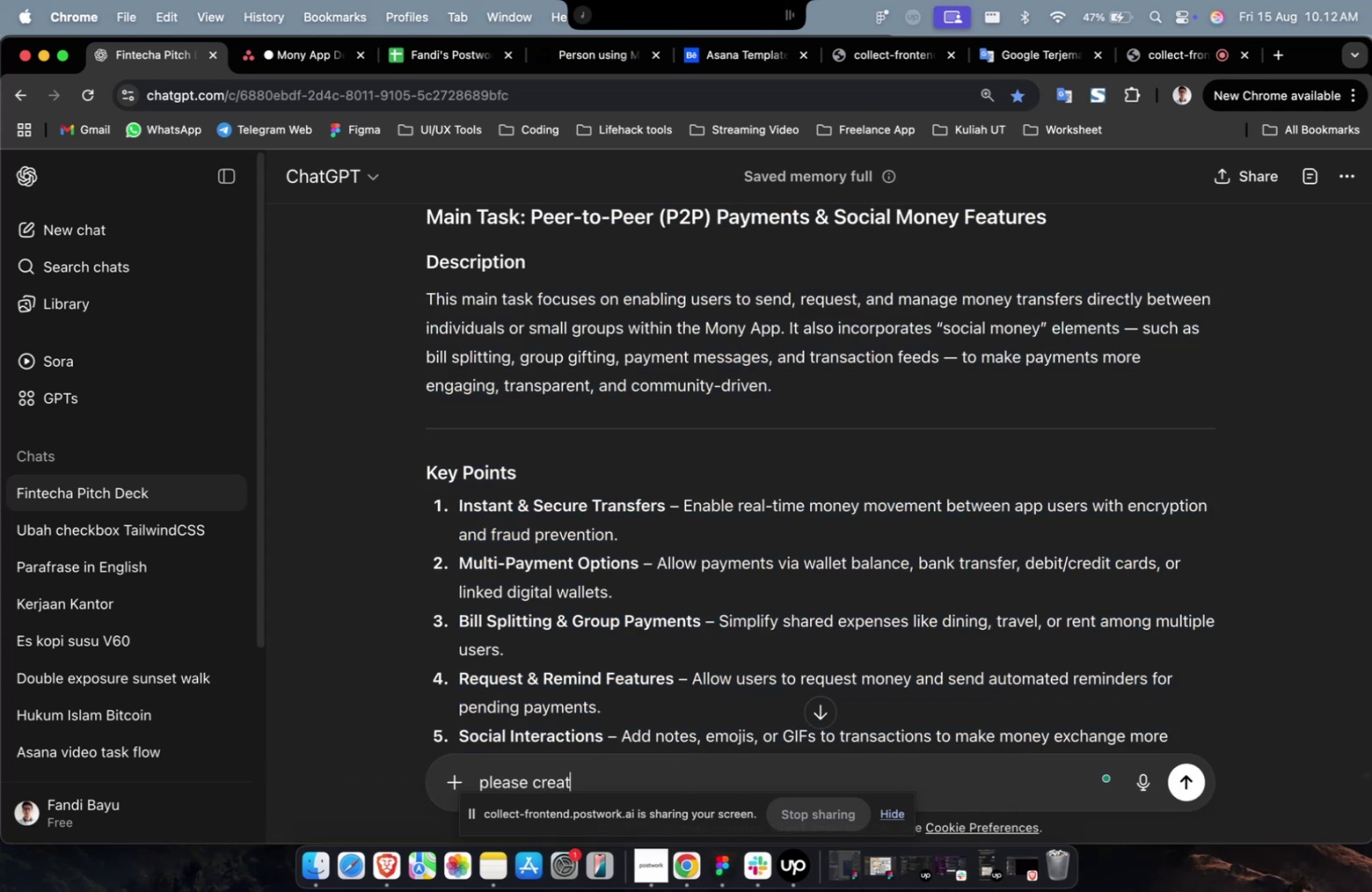 
key(Meta+CommandLeft)
 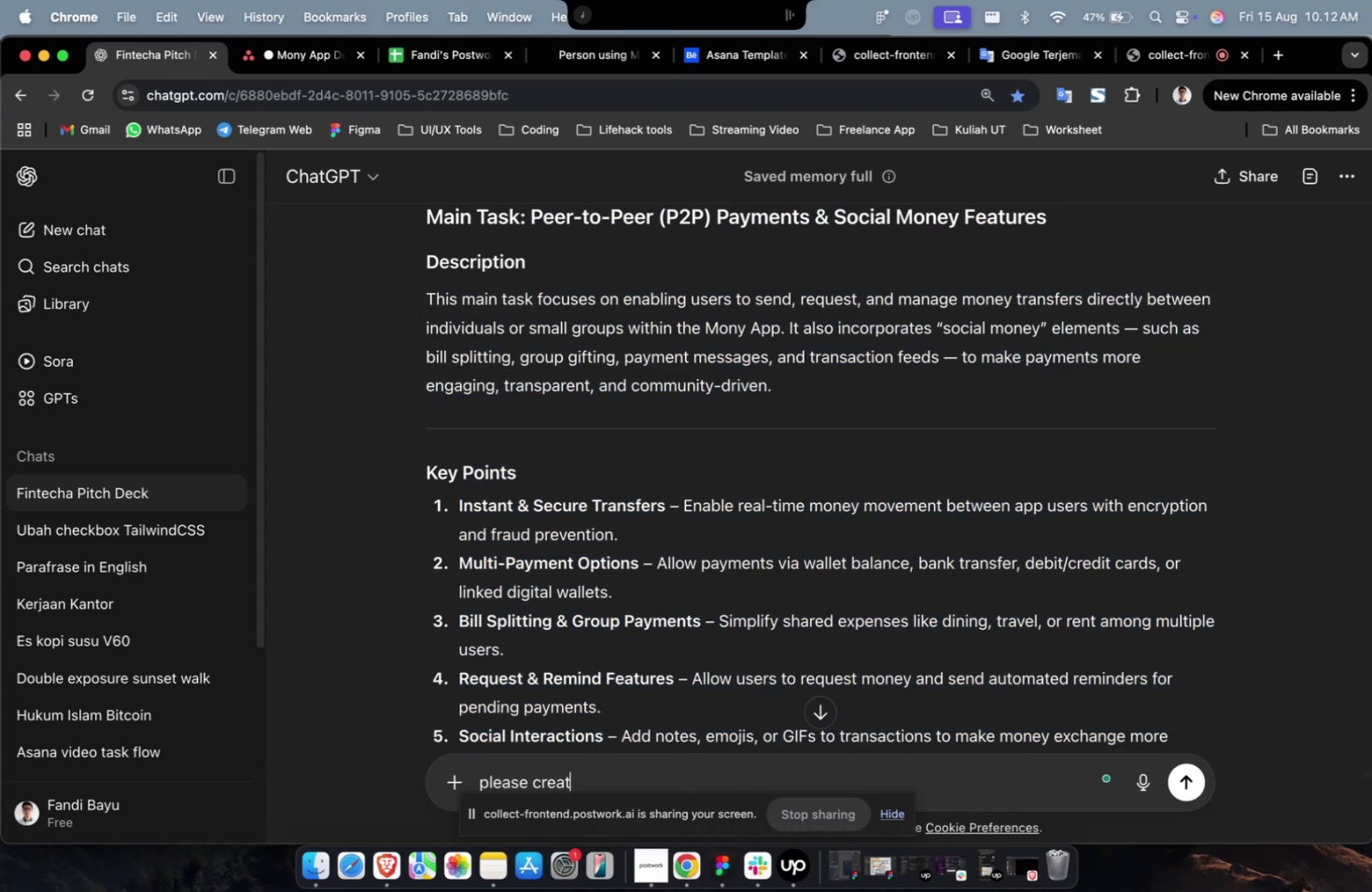 
key(Meta+V)
 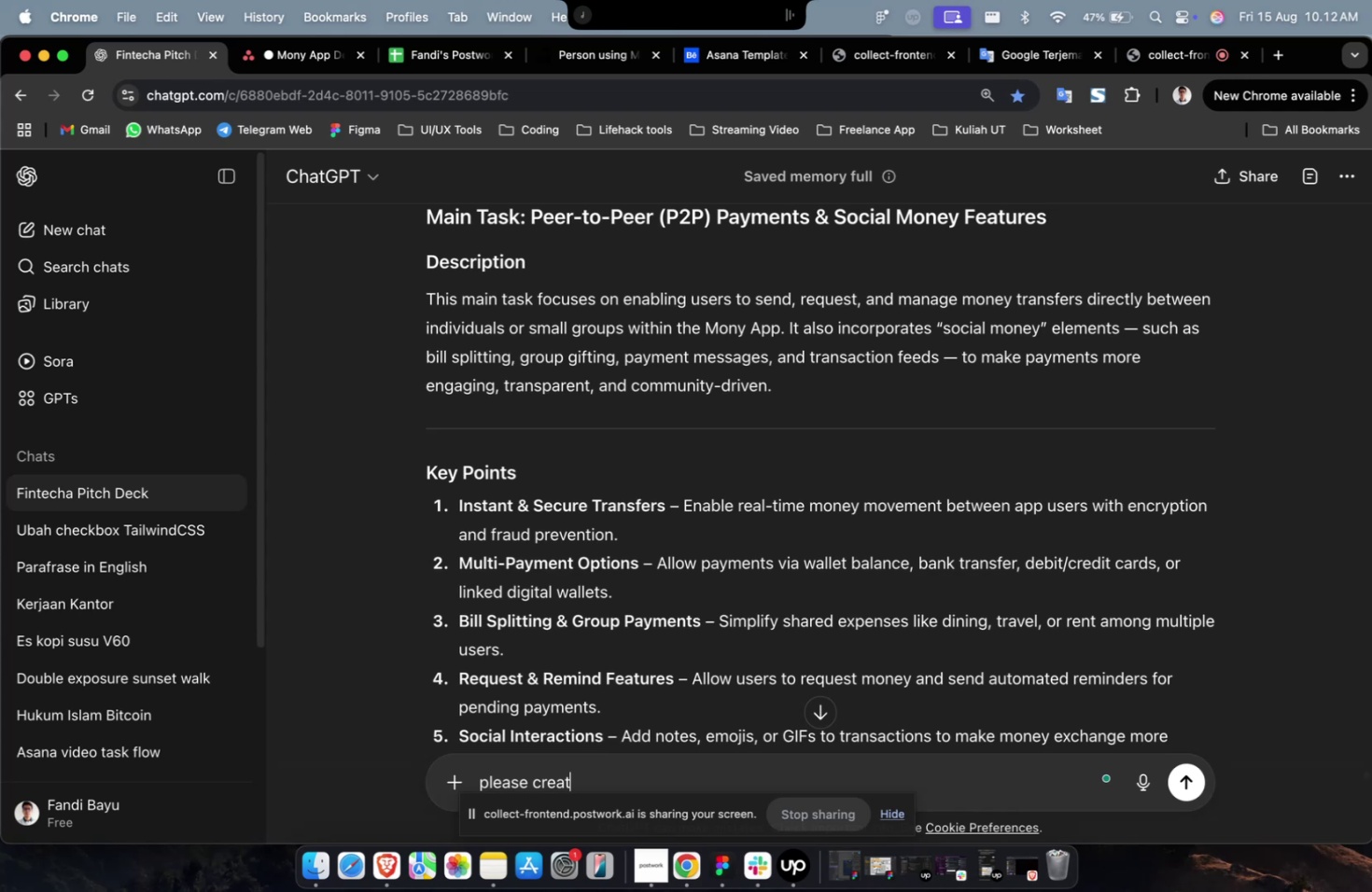 
type( WITH DESCRIPTION POINTS AND GOALS)
 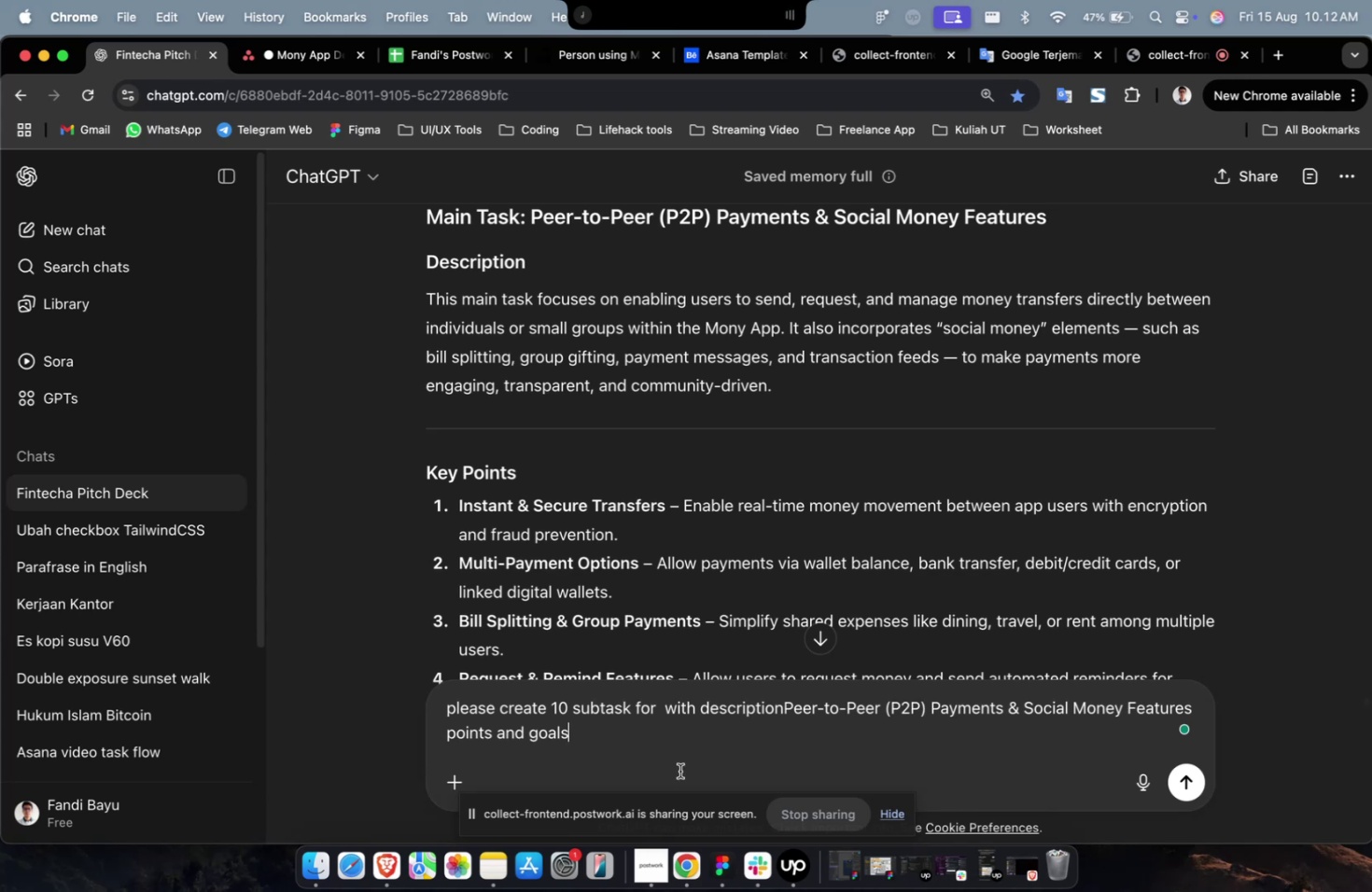 
wait(6.61)
 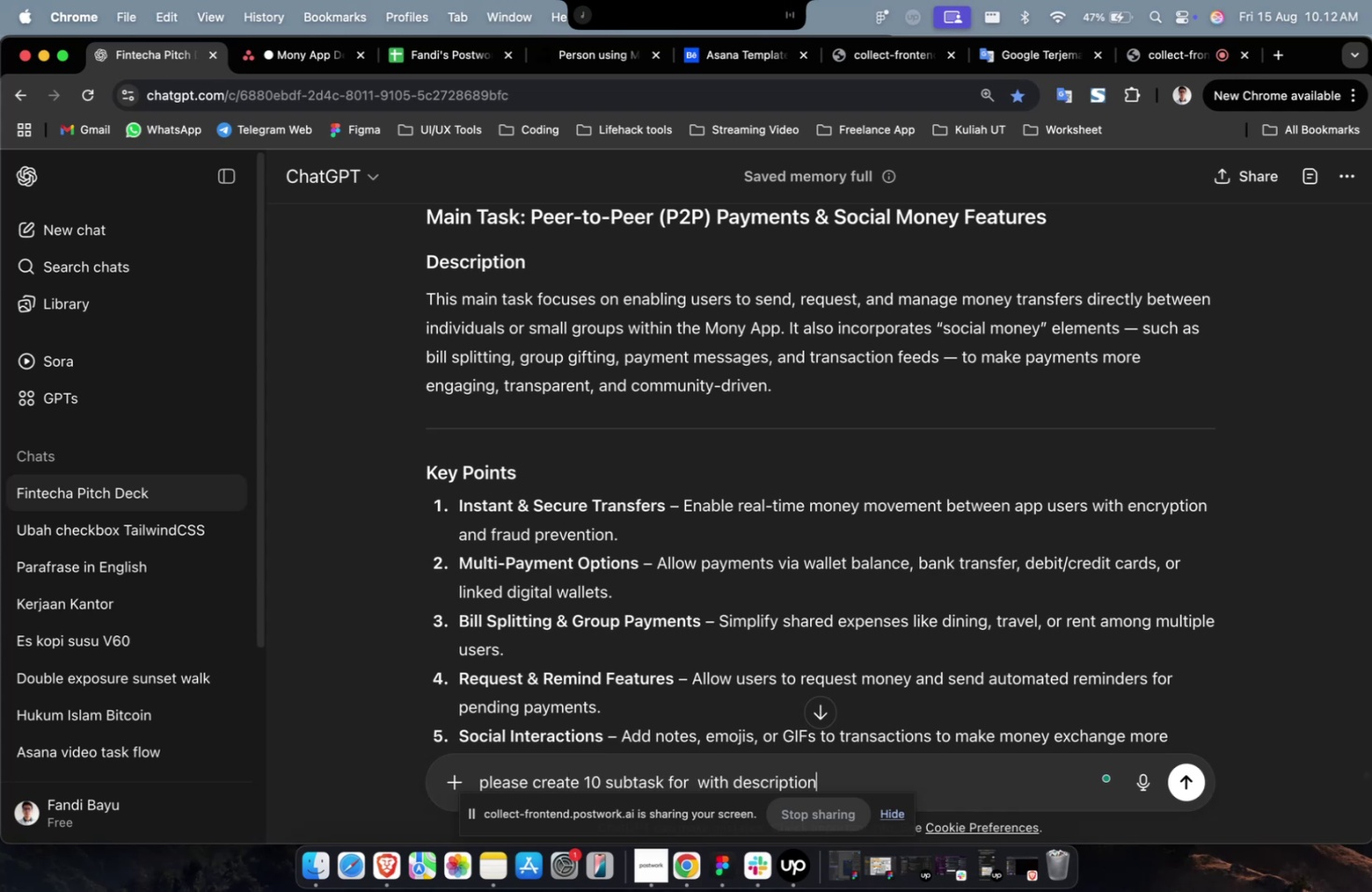 
left_click([703, 714])
 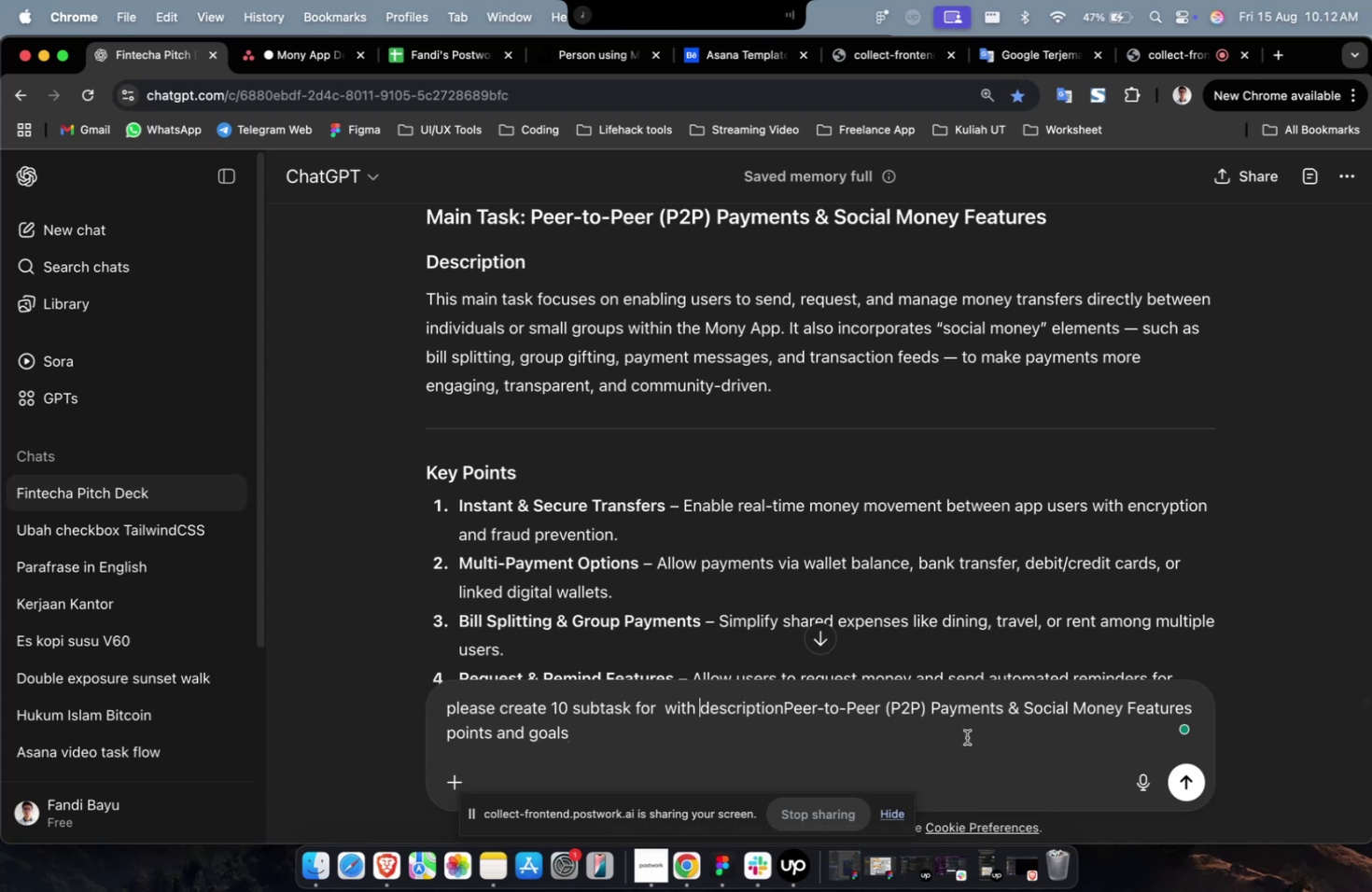 
hold_key(key=ShiftLeft, duration=1.8)
left_click([1189, 709])
 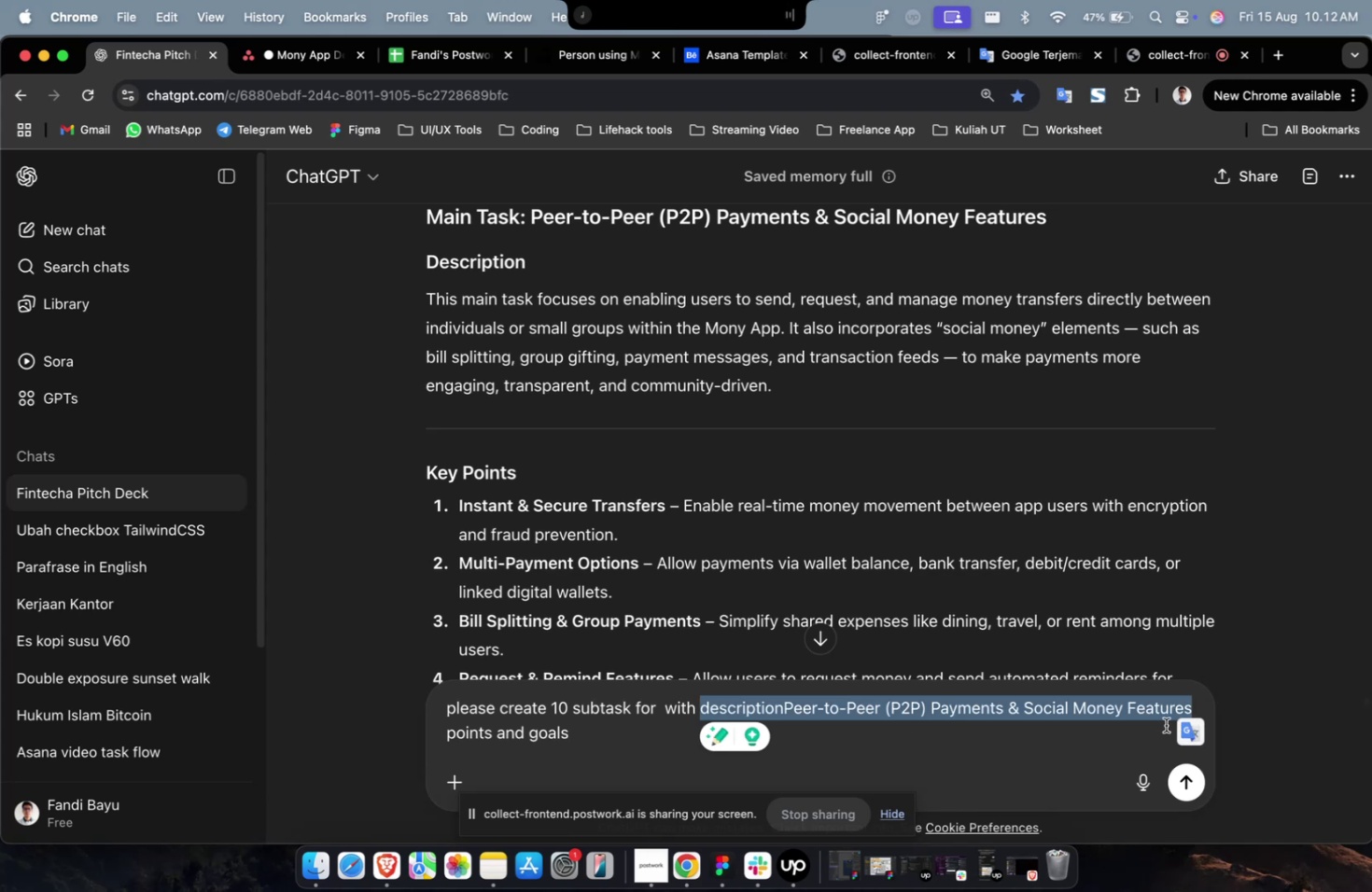 
key(Meta+CommandLeft)
 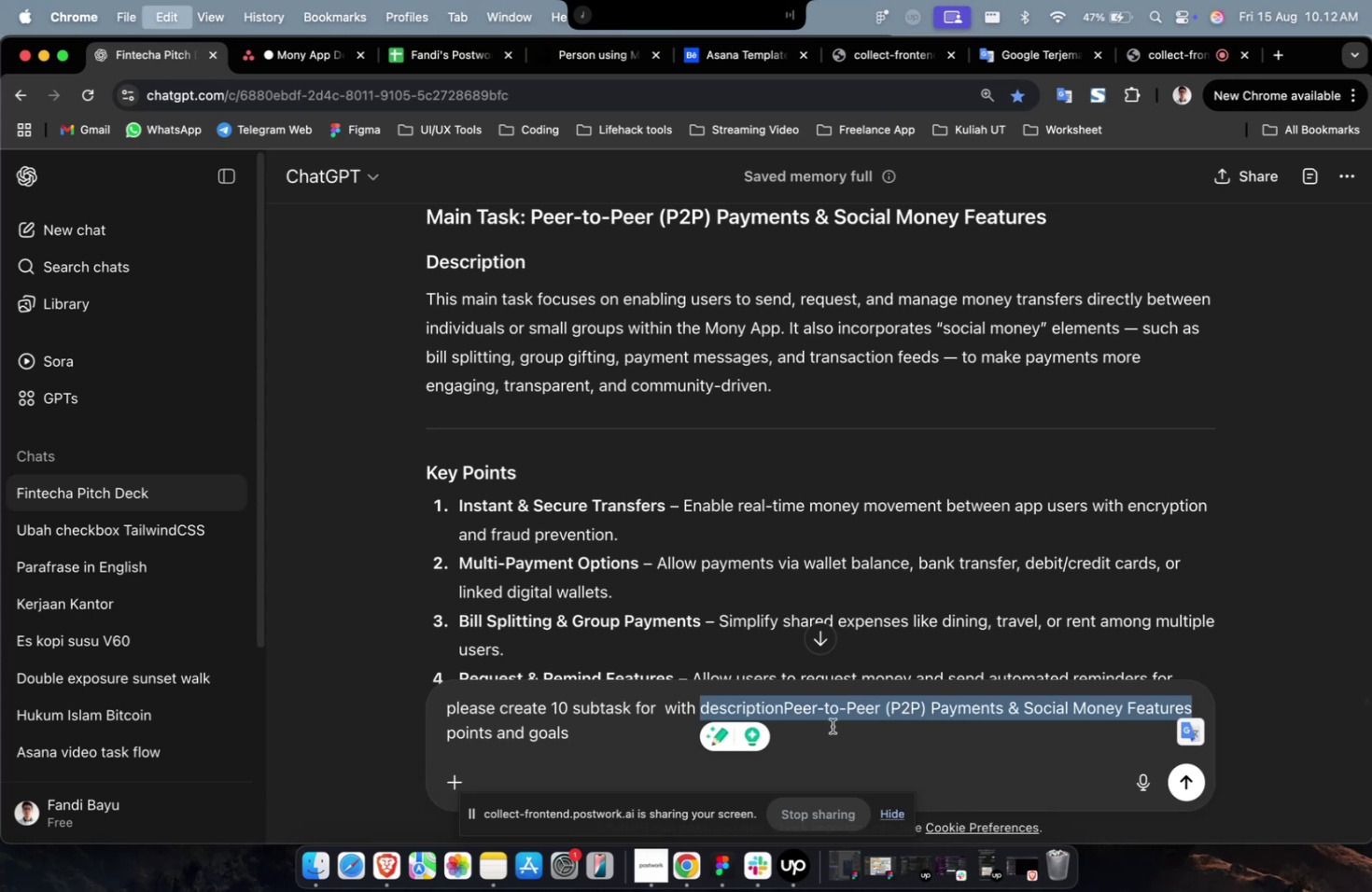 
key(Meta+X)
 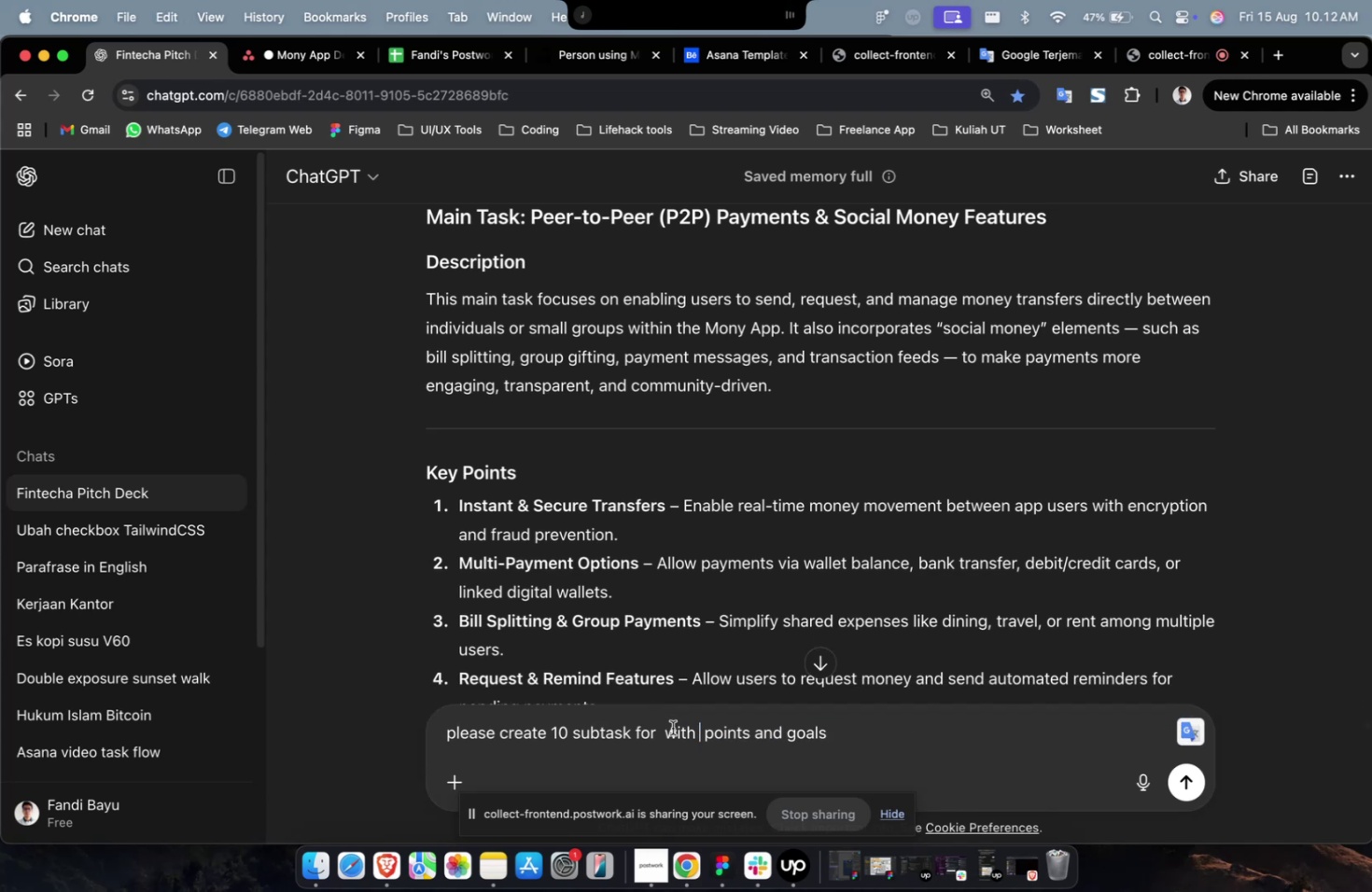 
left_click([660, 731])
 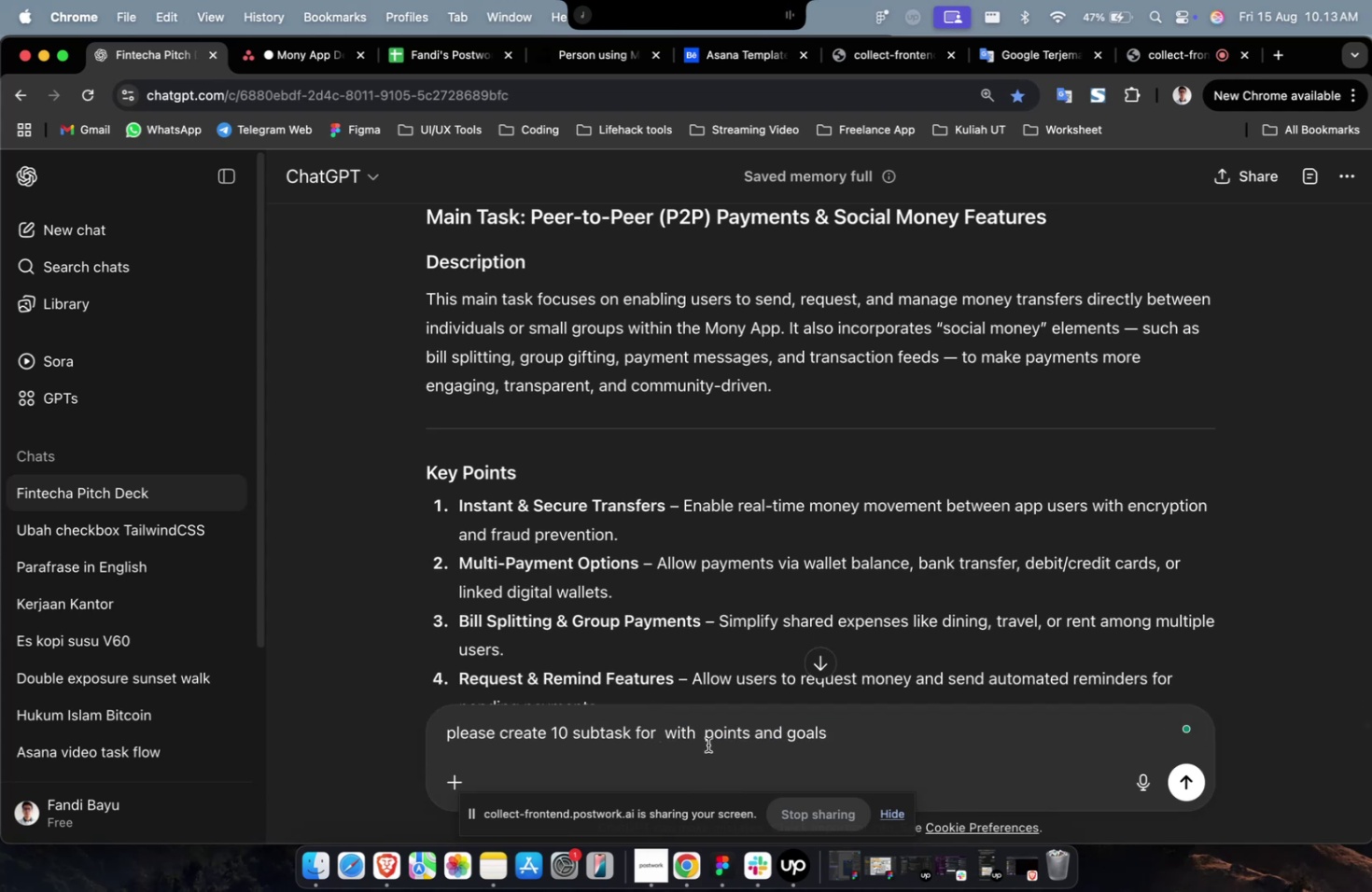 
key(Meta+V)
 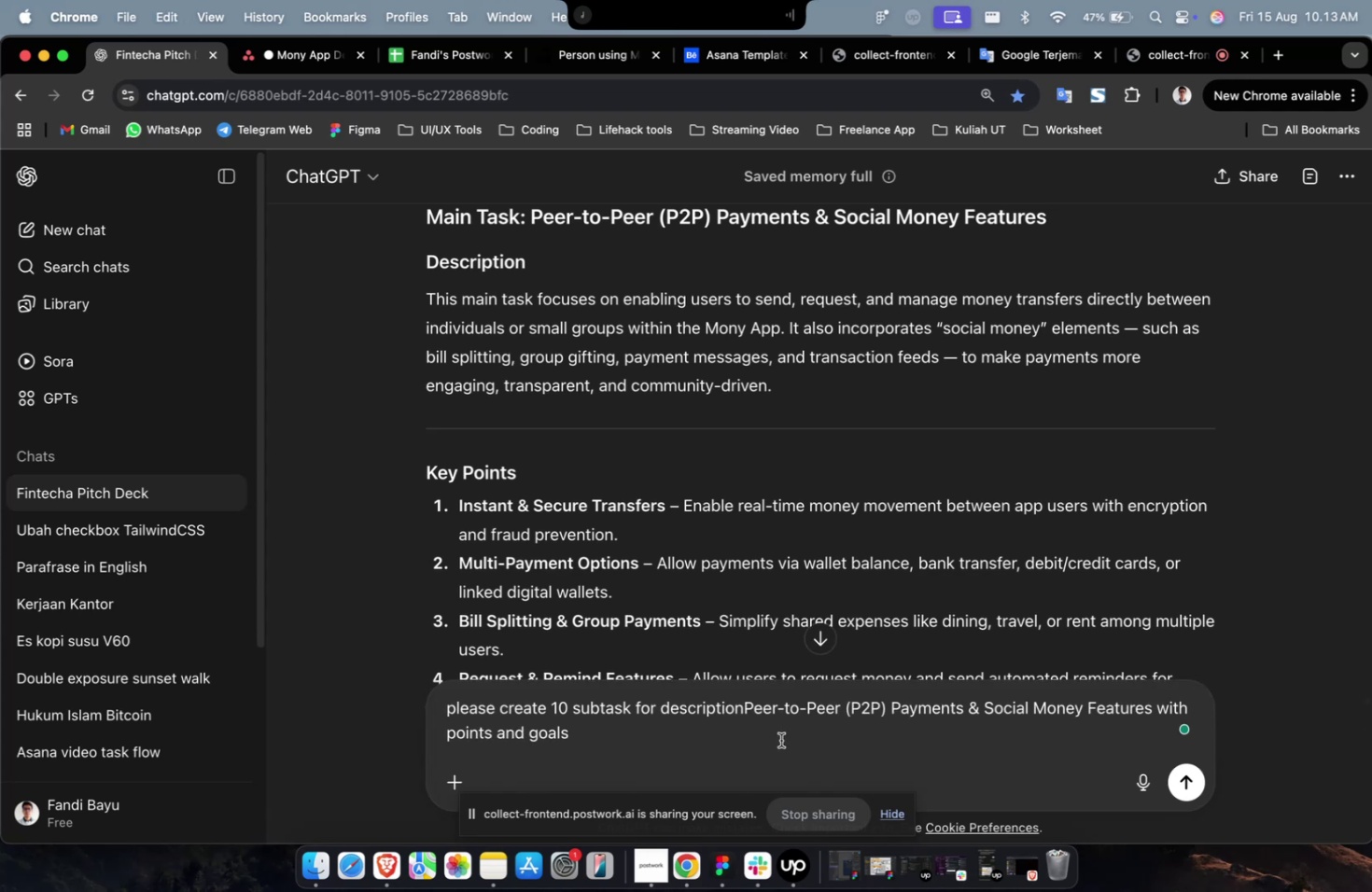 
key(Enter)
 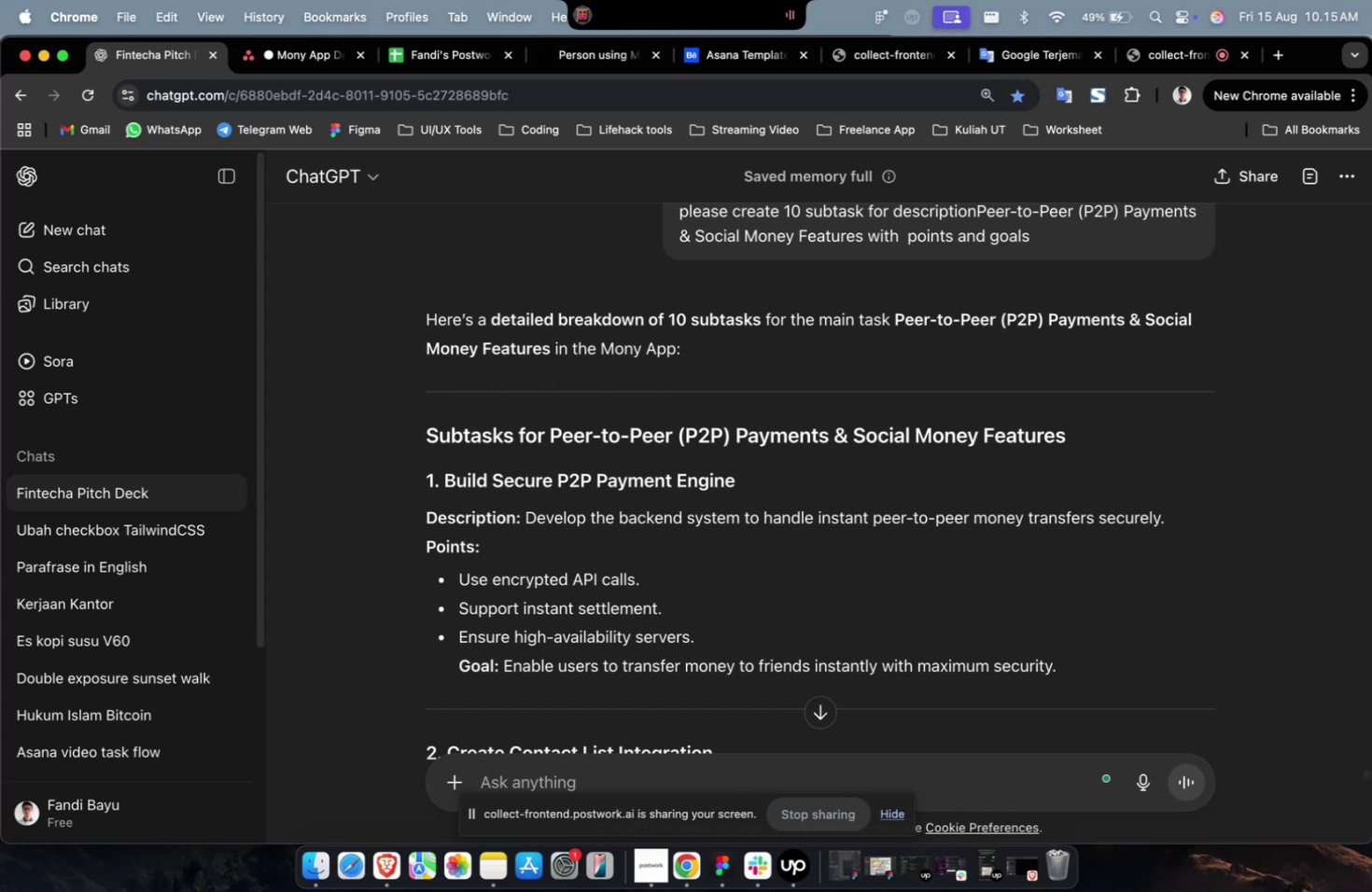 
wait(172.67)
 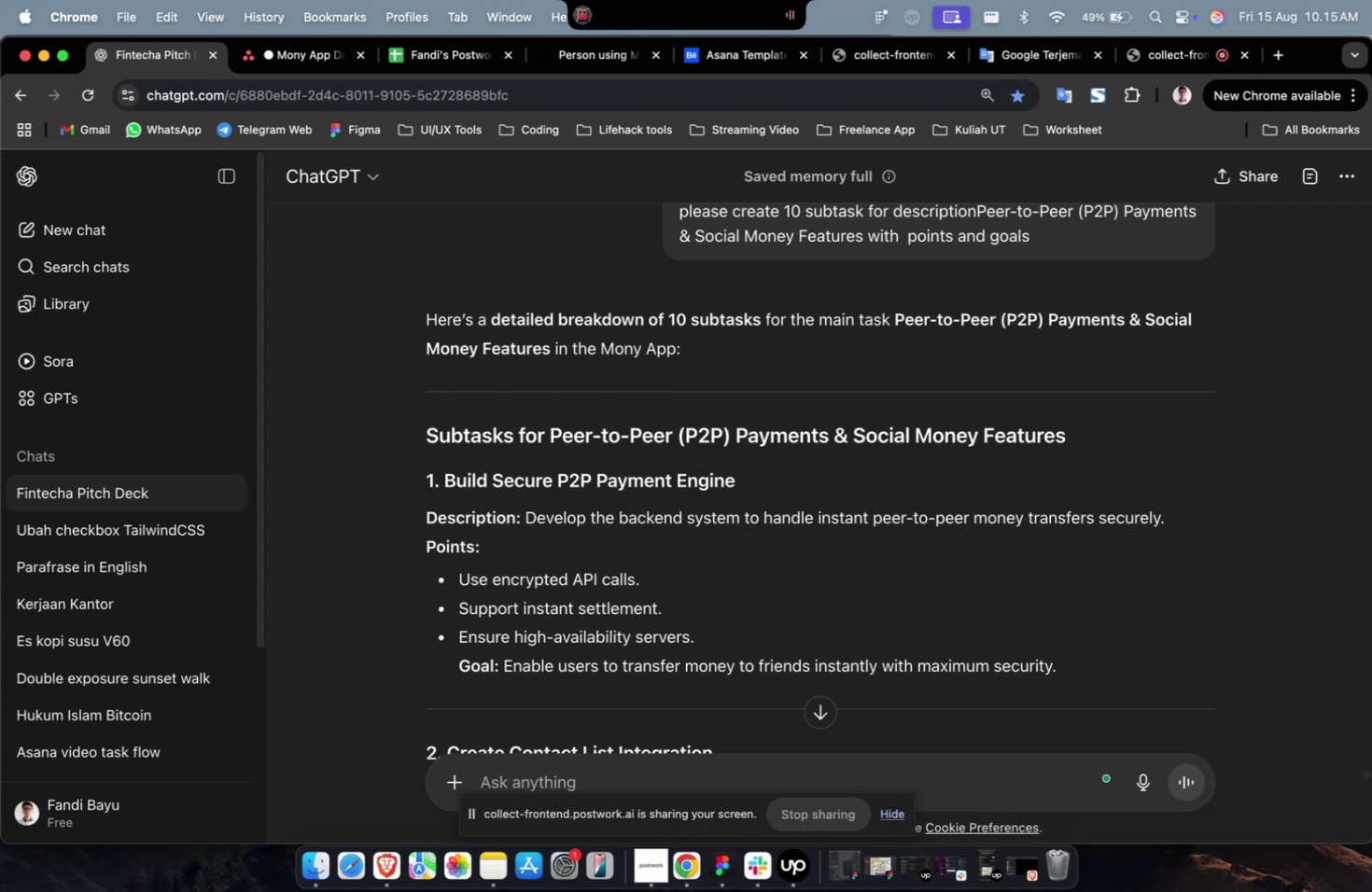 
scroll: coordinate [803, 665], scroll_direction: down, amount: 17.0
 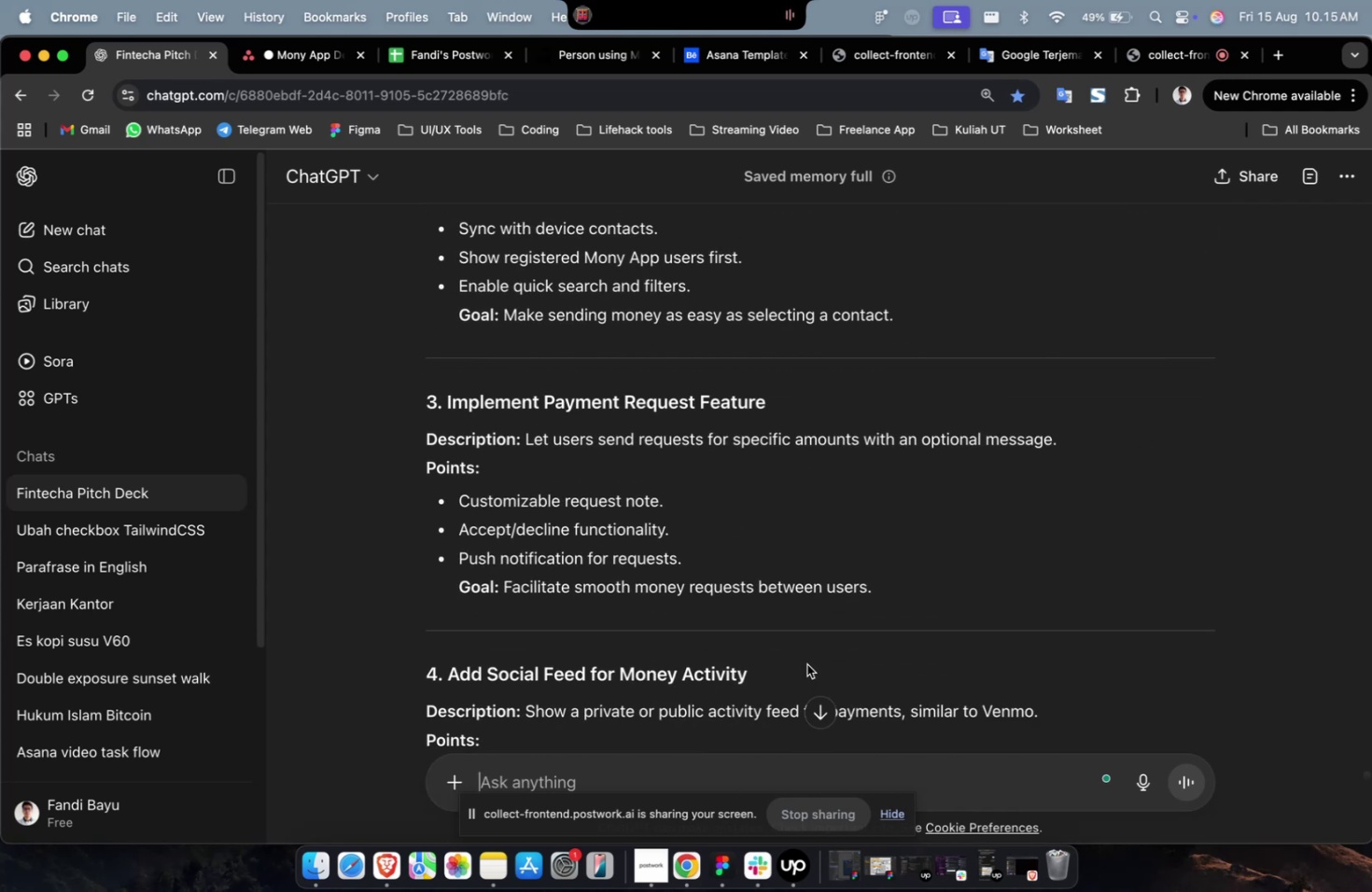 
scroll: coordinate [806, 663], scroll_direction: up, amount: 16.0
 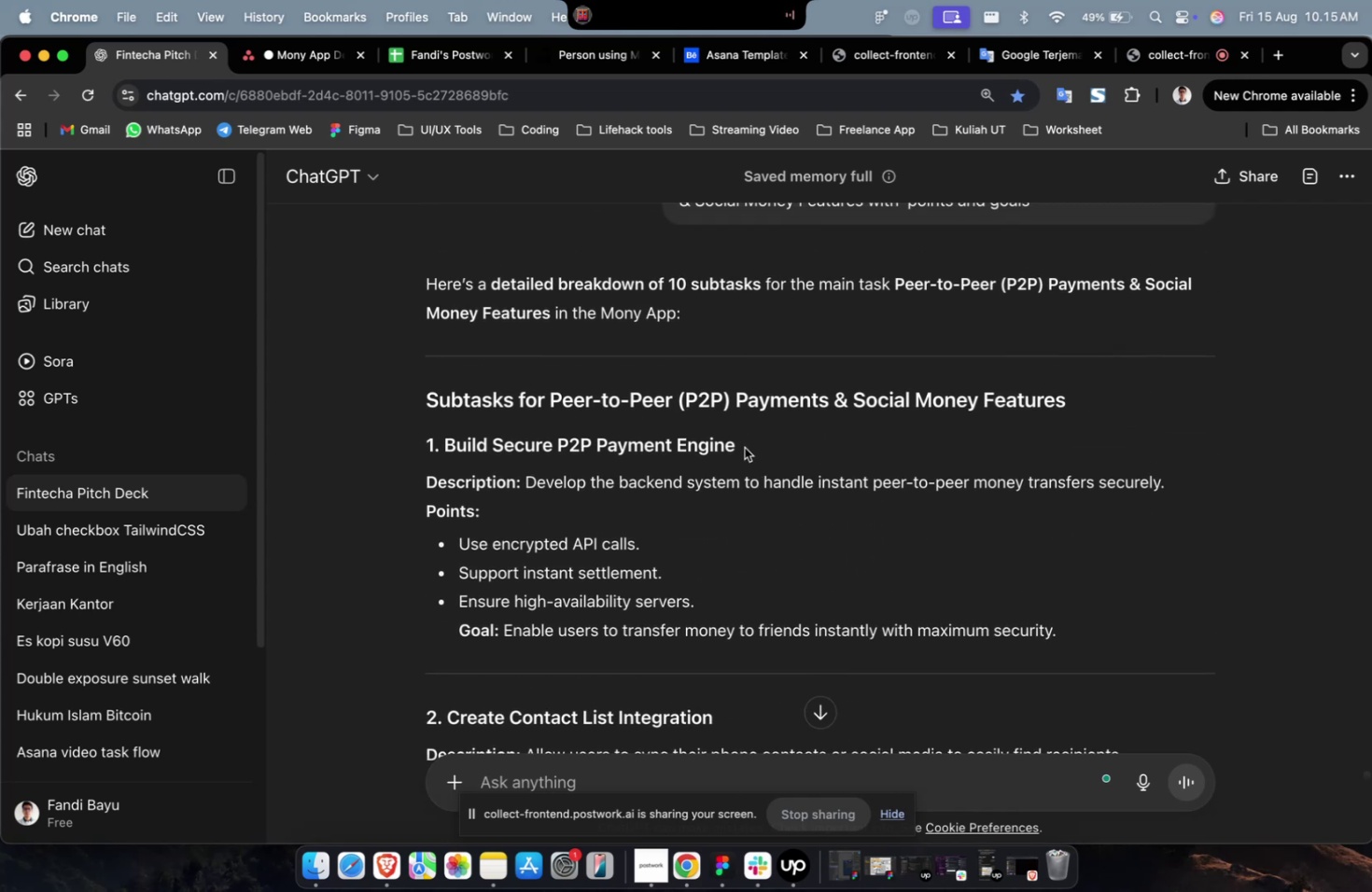 
left_click_drag(start_coordinate=[741, 446], to_coordinate=[449, 458])
 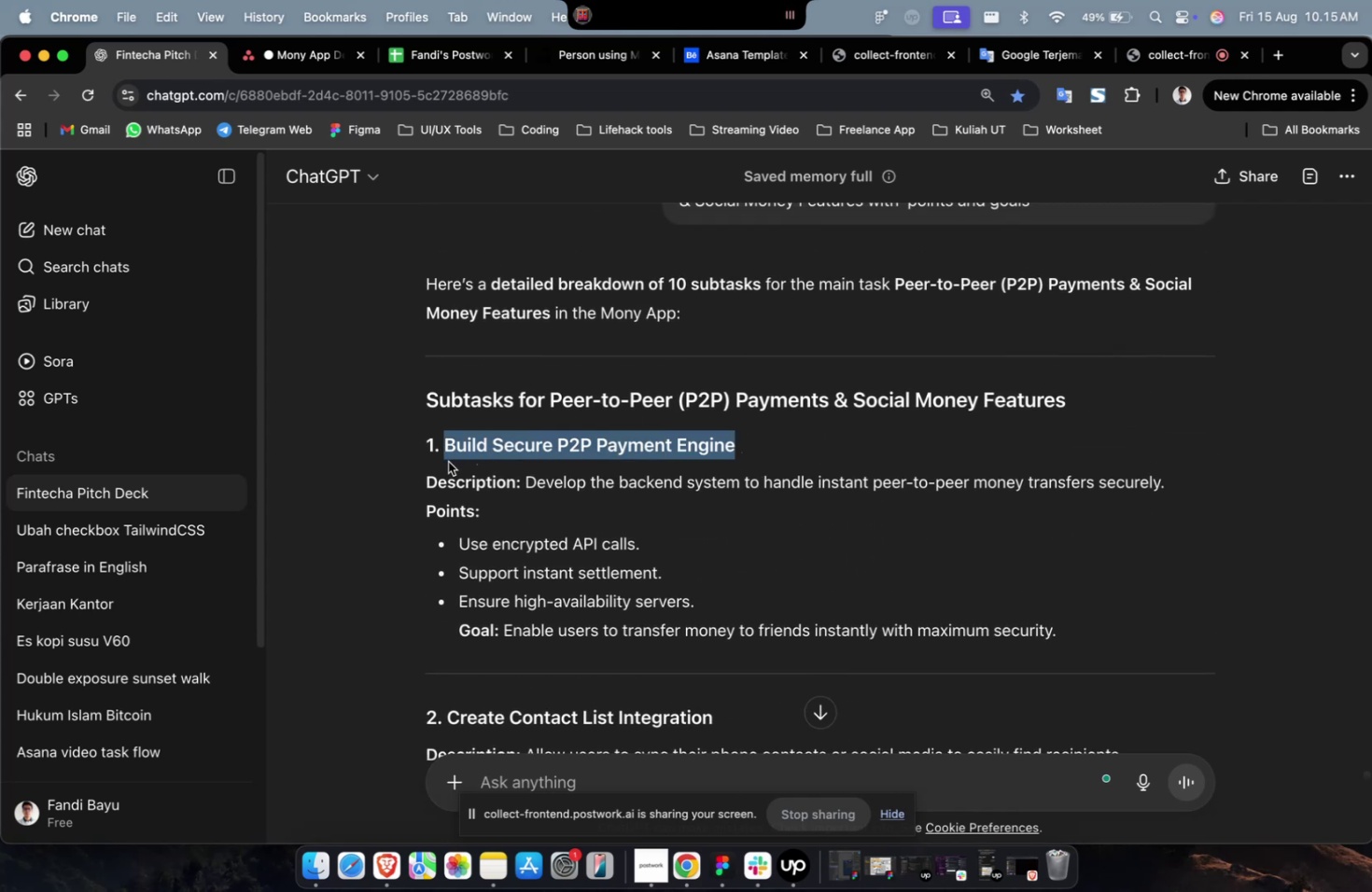 
key(Meta+C)
 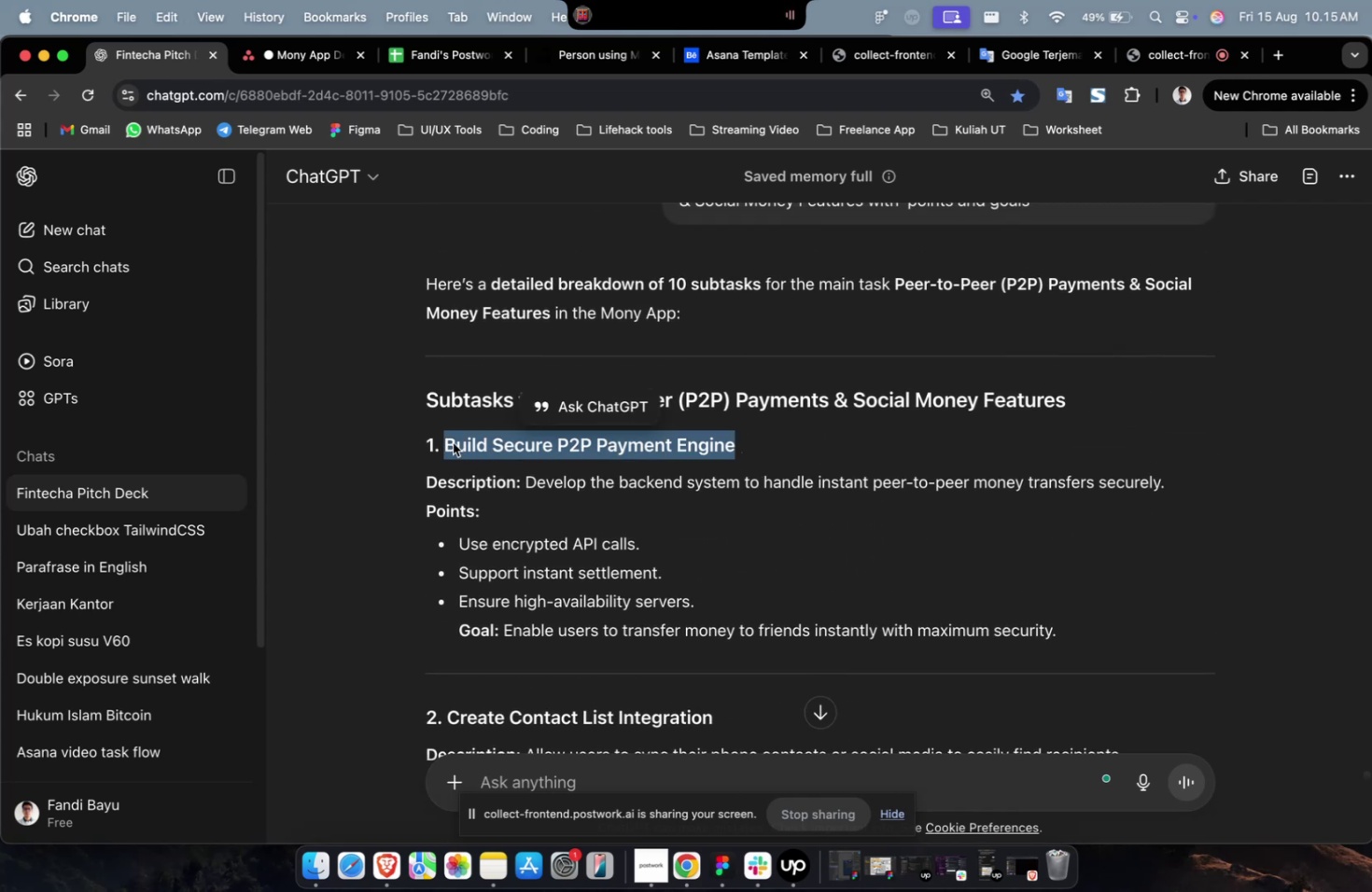 
key(Meta+C)
 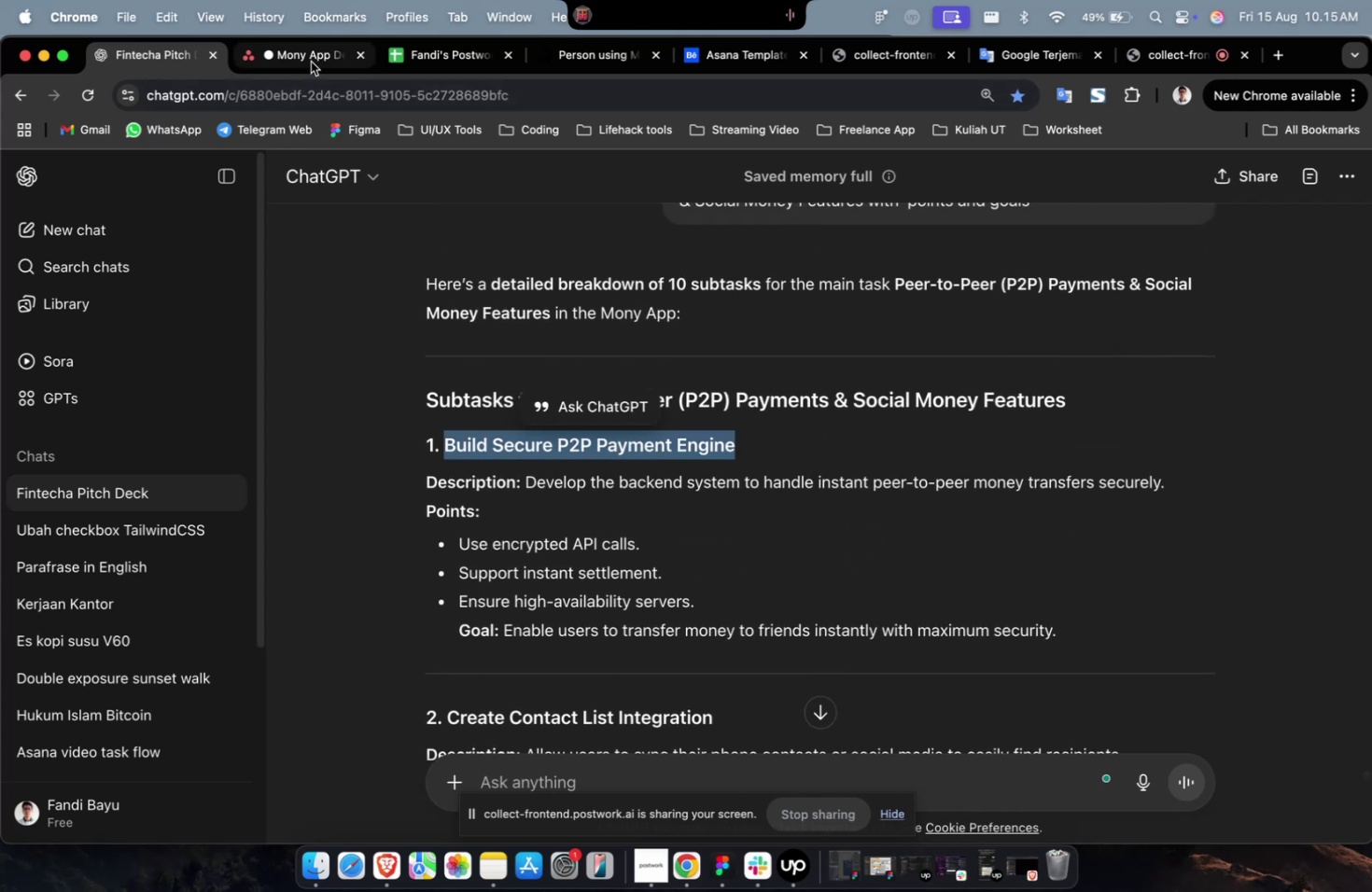 
left_click([311, 62])
 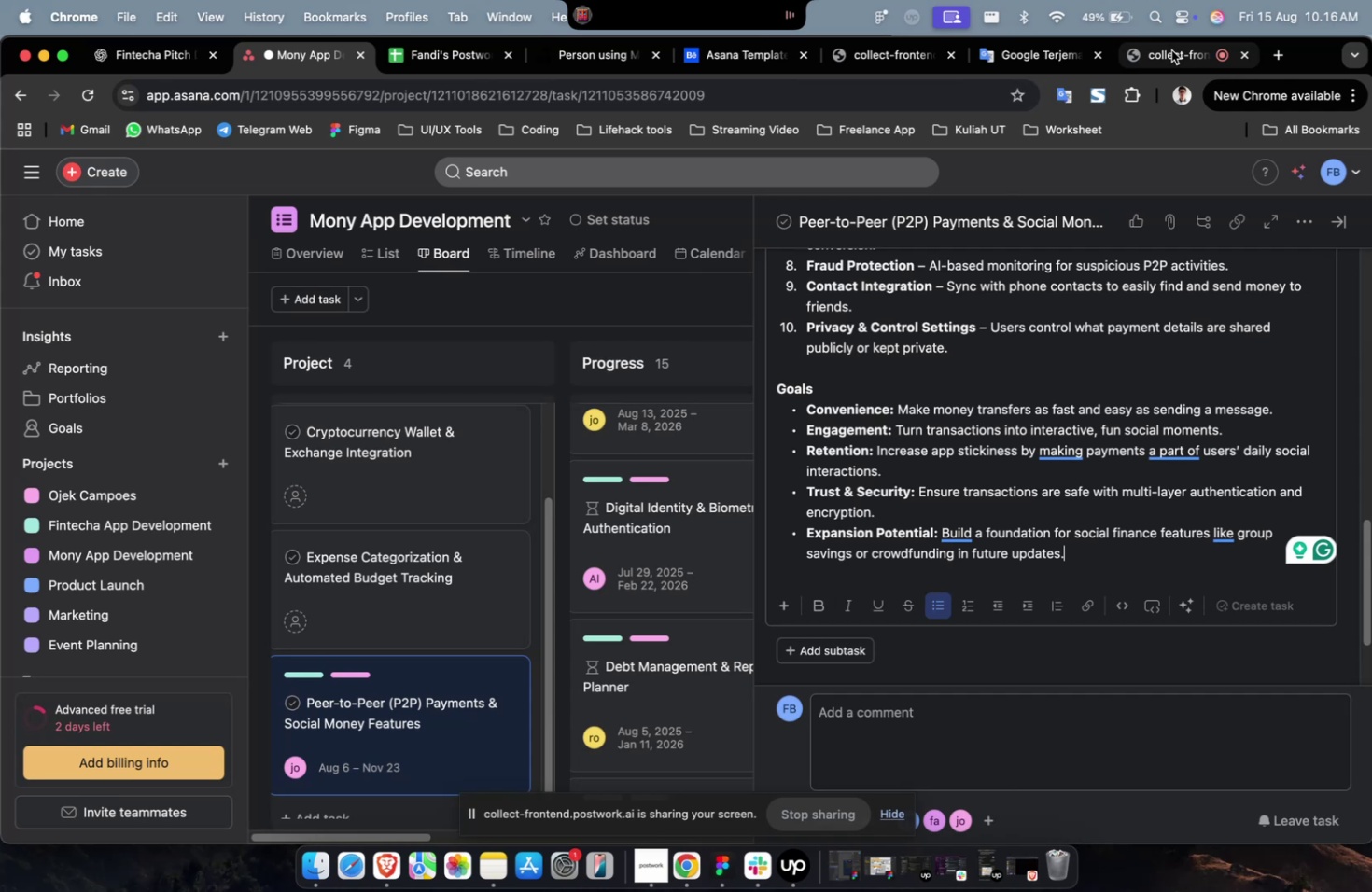 
left_click([1170, 50])
 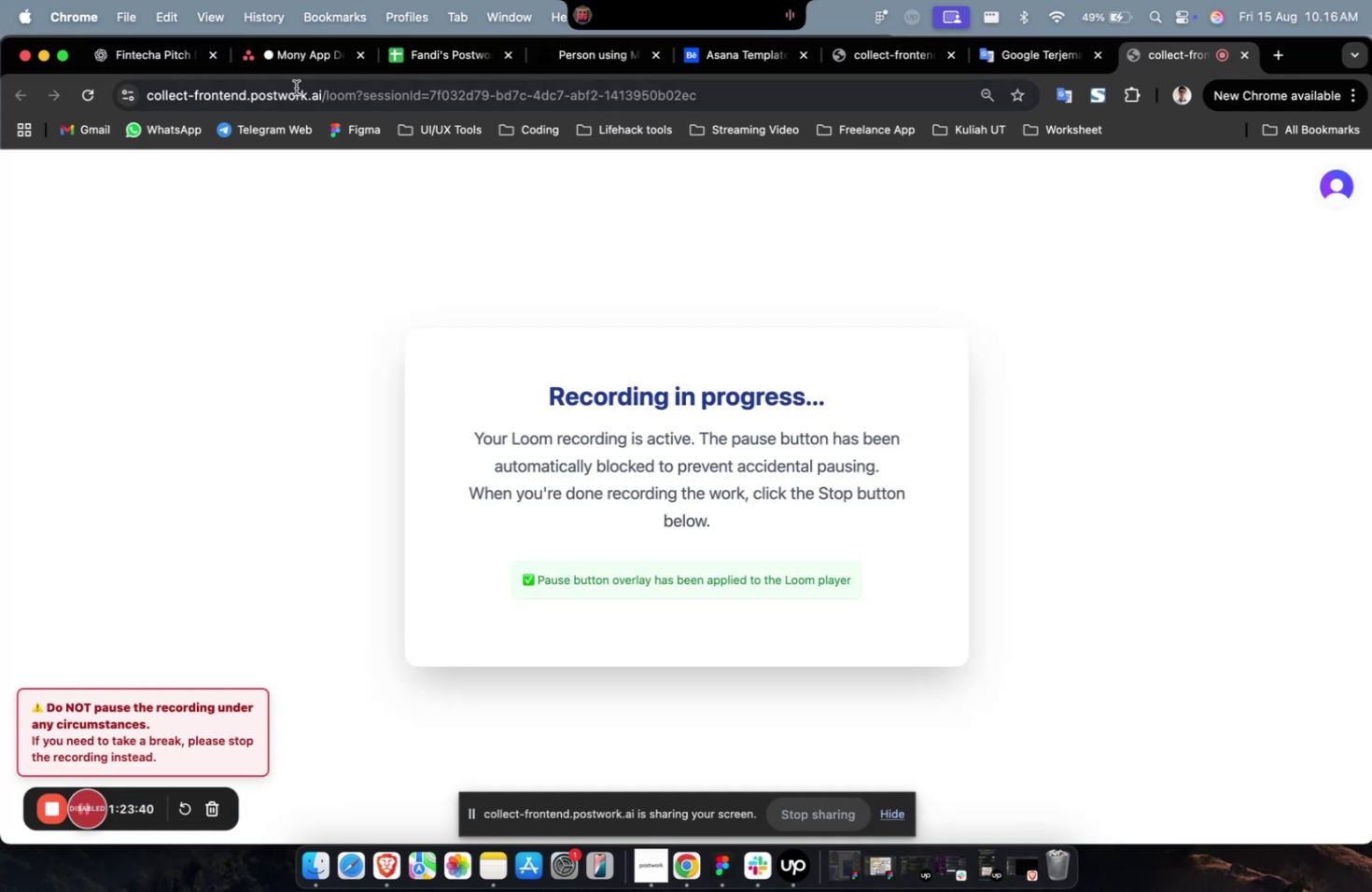 
left_click([290, 70])
 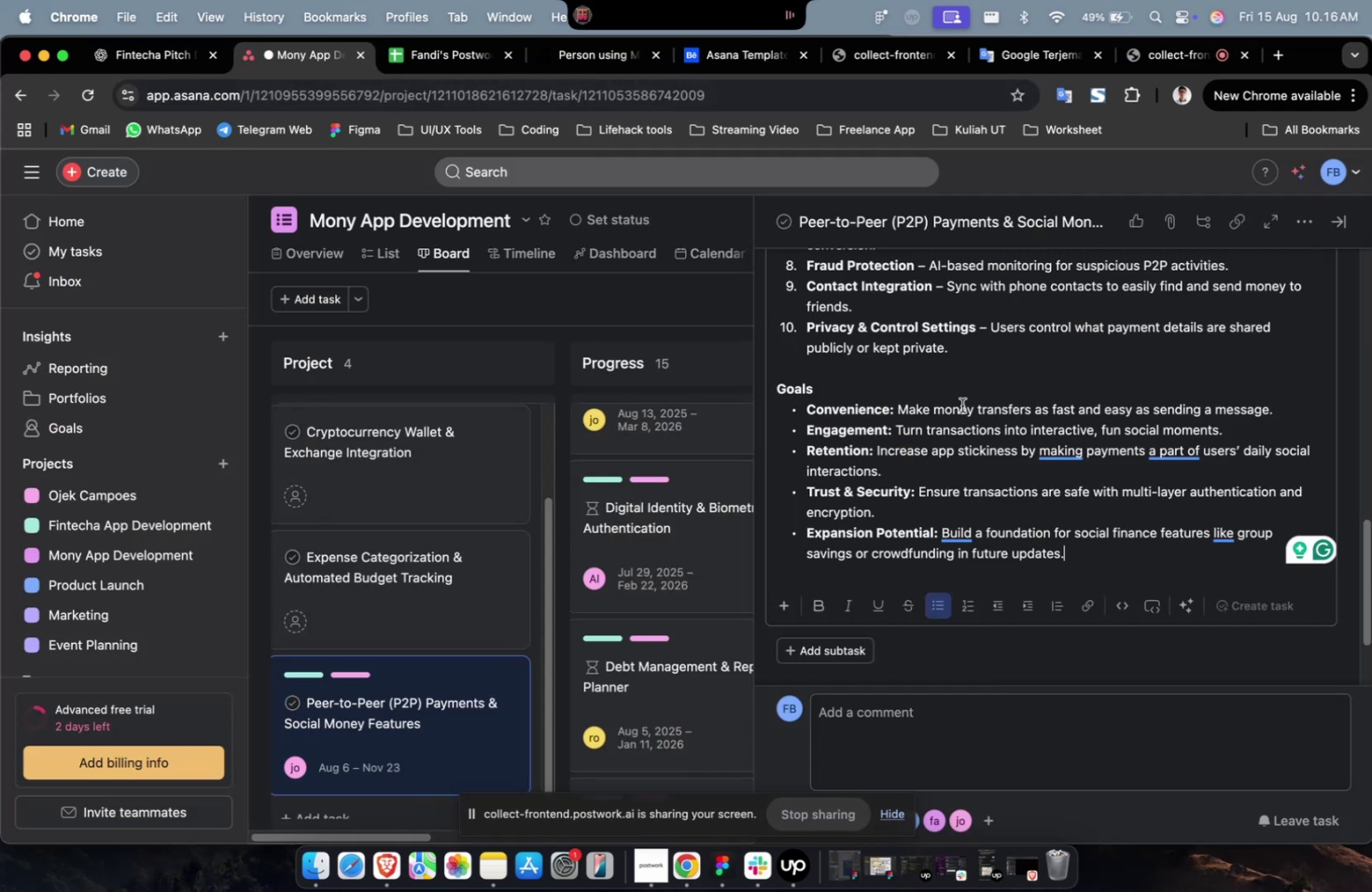 
scroll: coordinate [961, 410], scroll_direction: down, amount: 4.0
 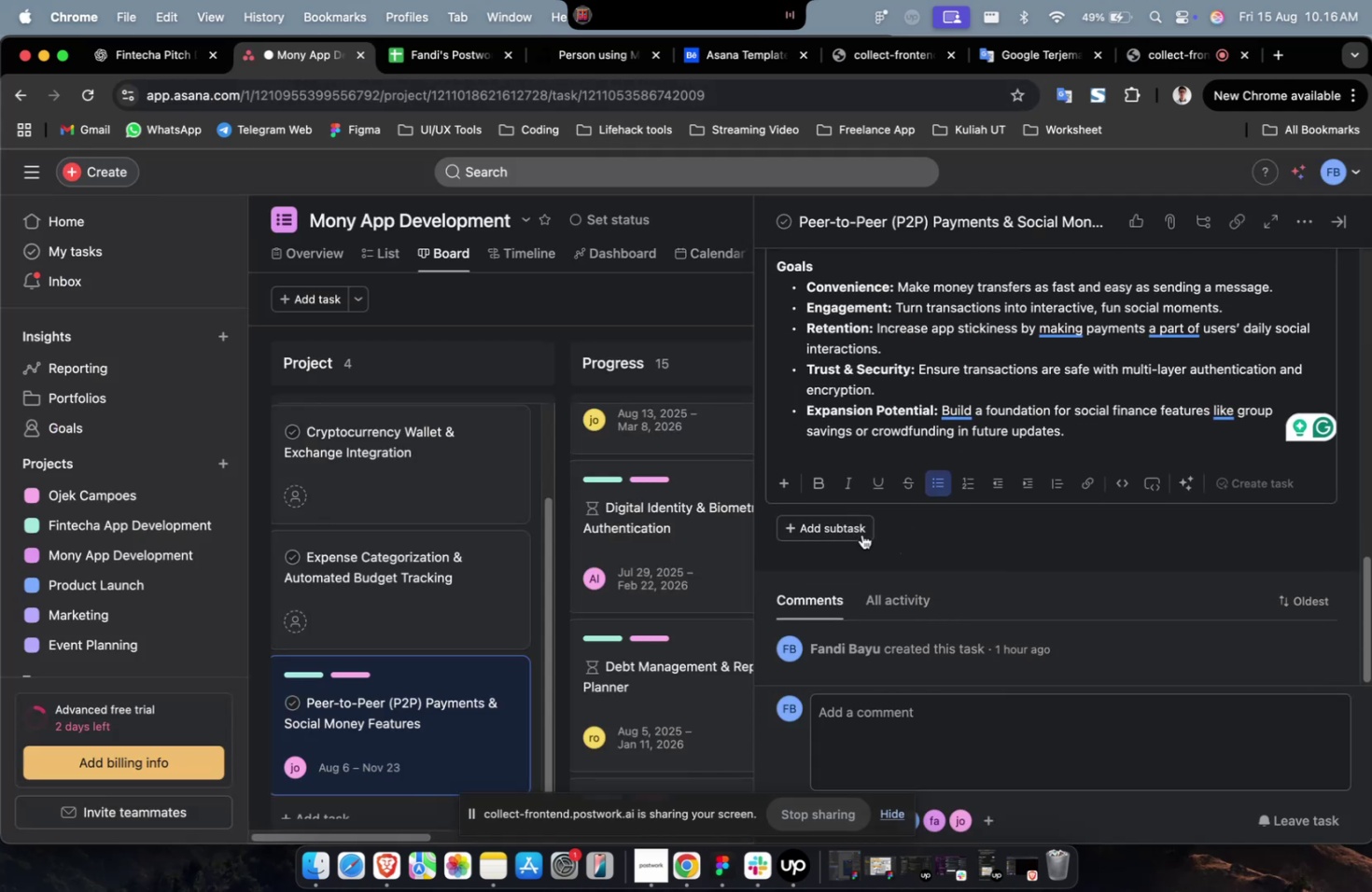 
left_click([852, 525])
 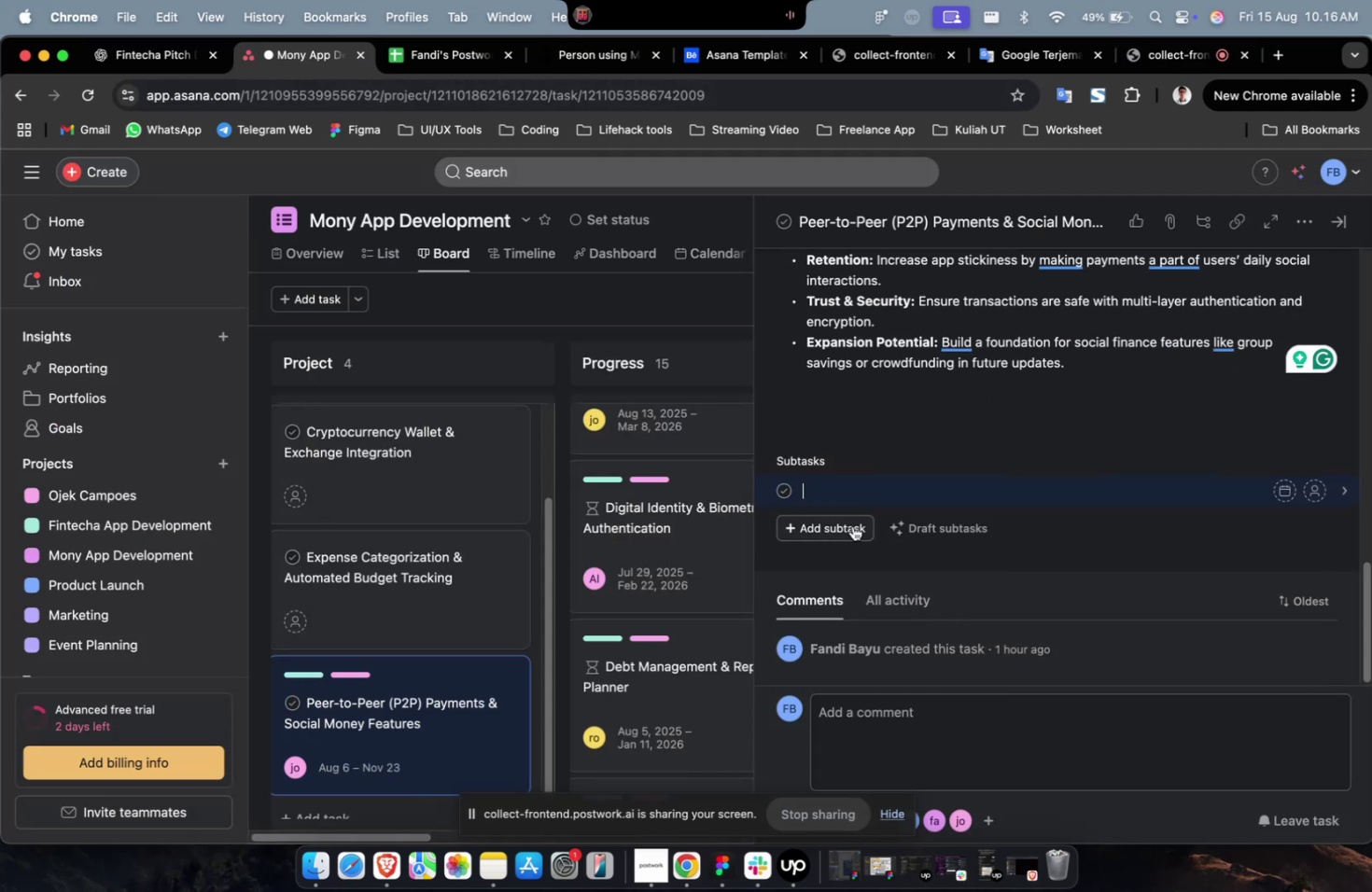 
key(Meta+CommandLeft)
 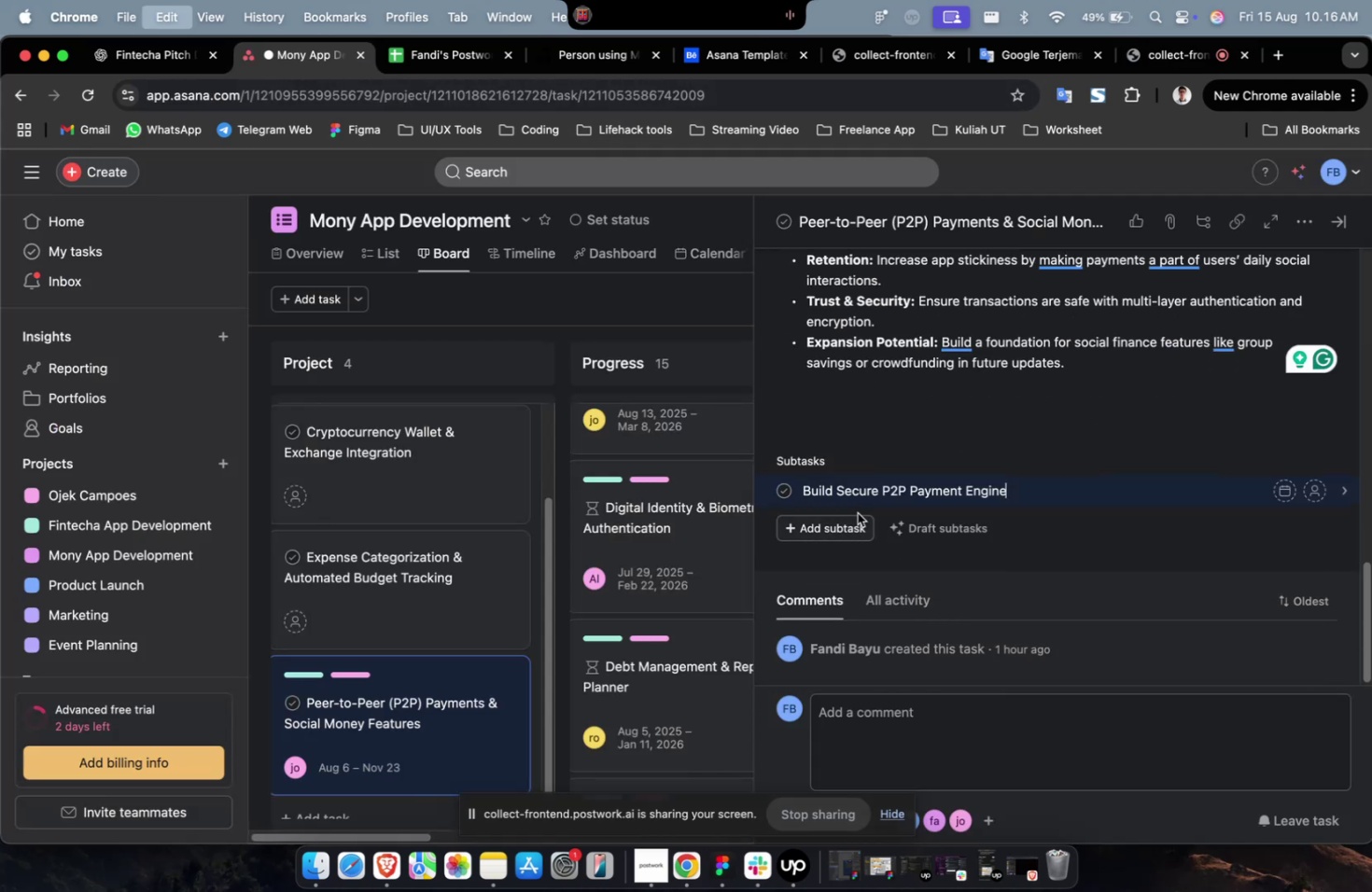 
key(Meta+V)
 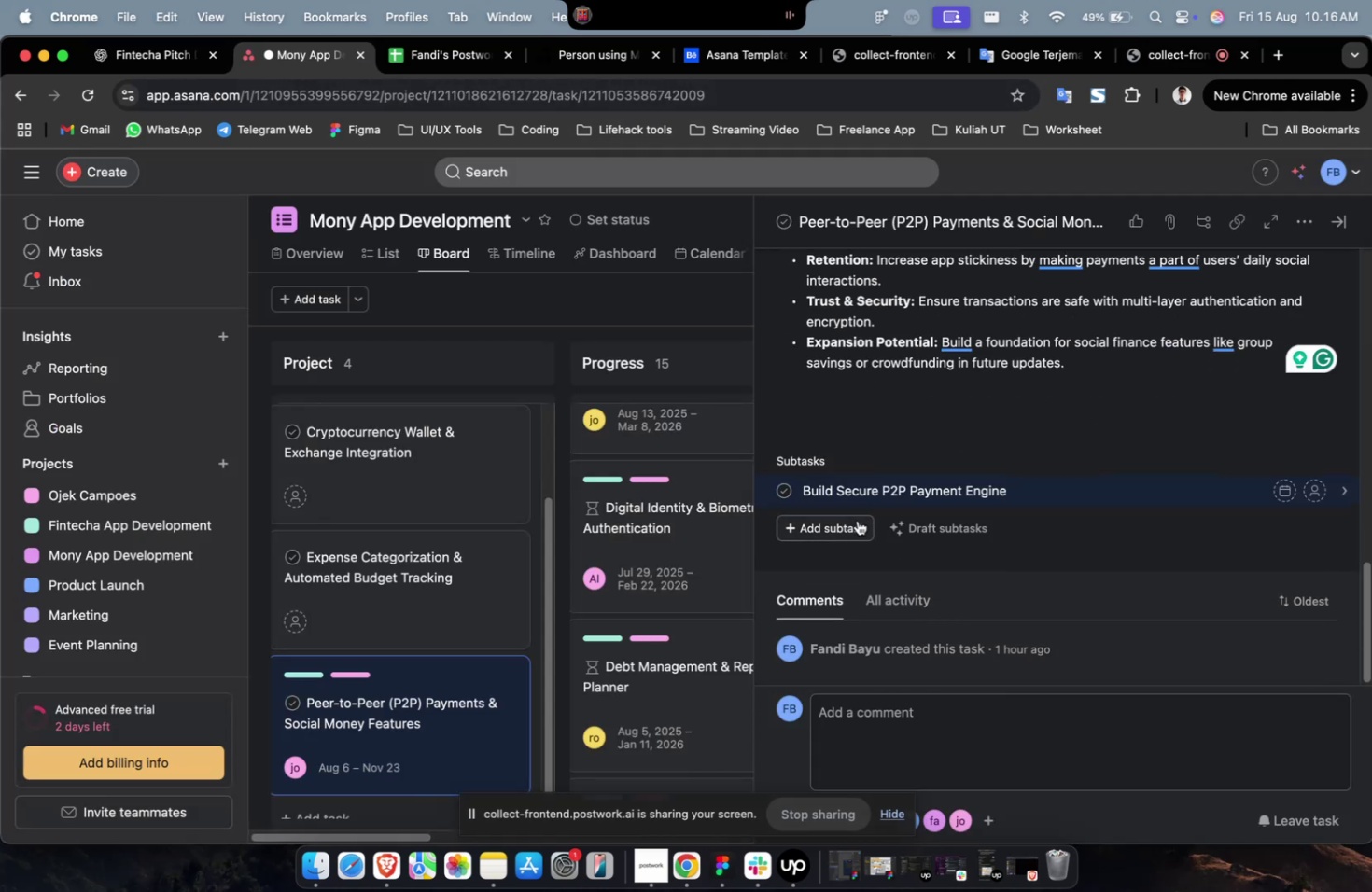 
left_click([857, 520])
 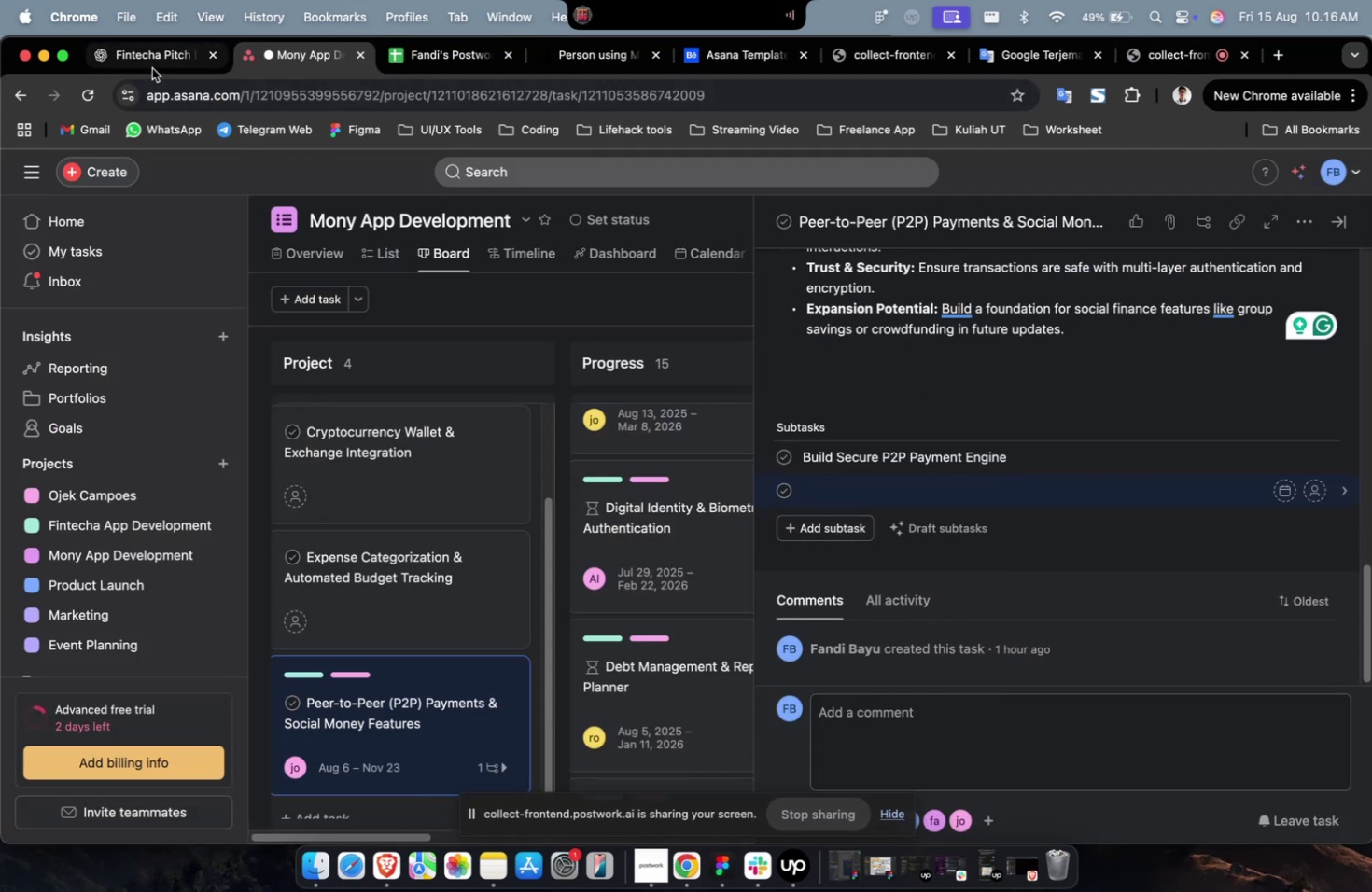 
left_click([152, 68])
 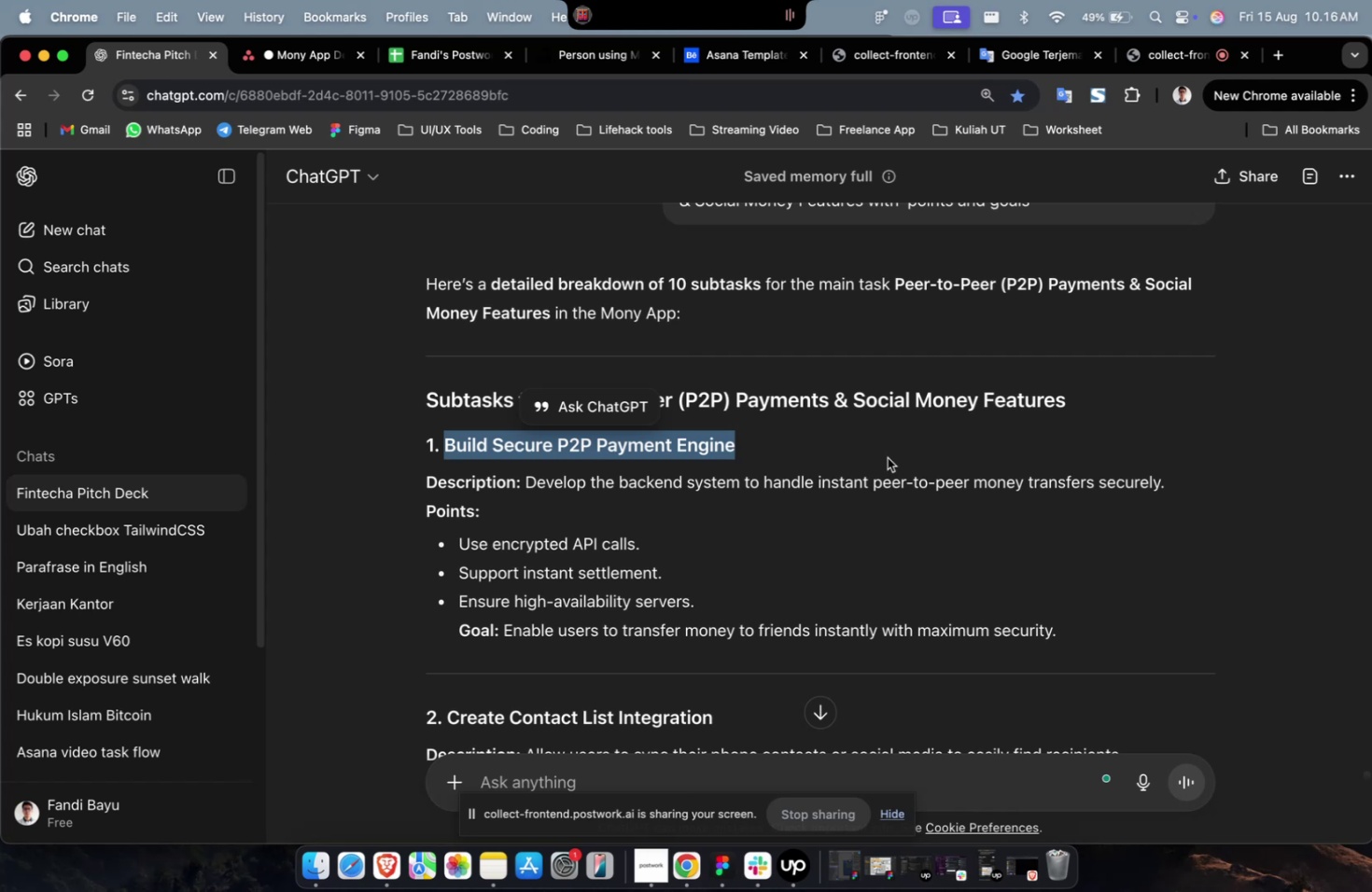 
wait(6.03)
 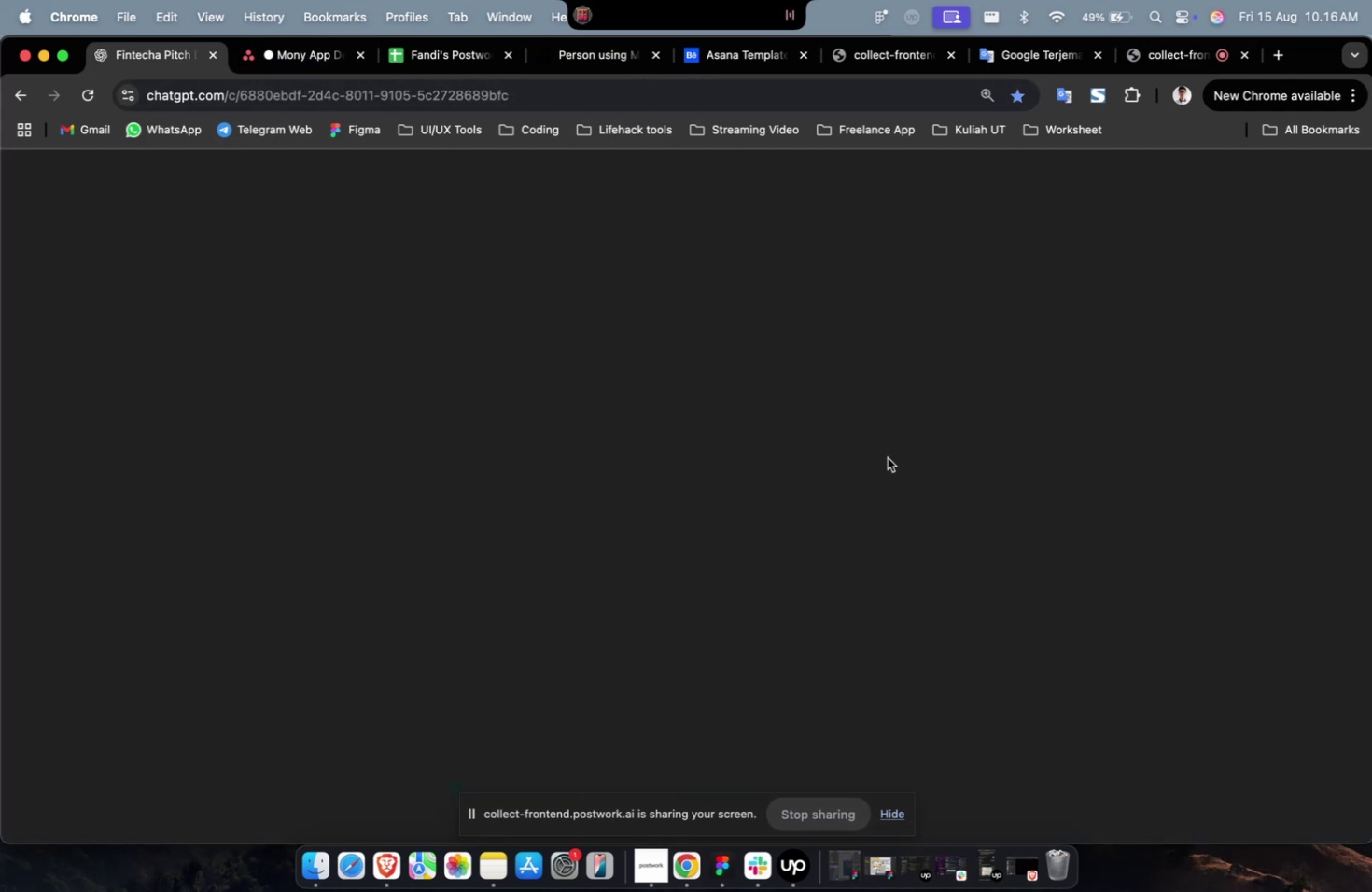 
scroll: coordinate [887, 457], scroll_direction: down, amount: 2.0
 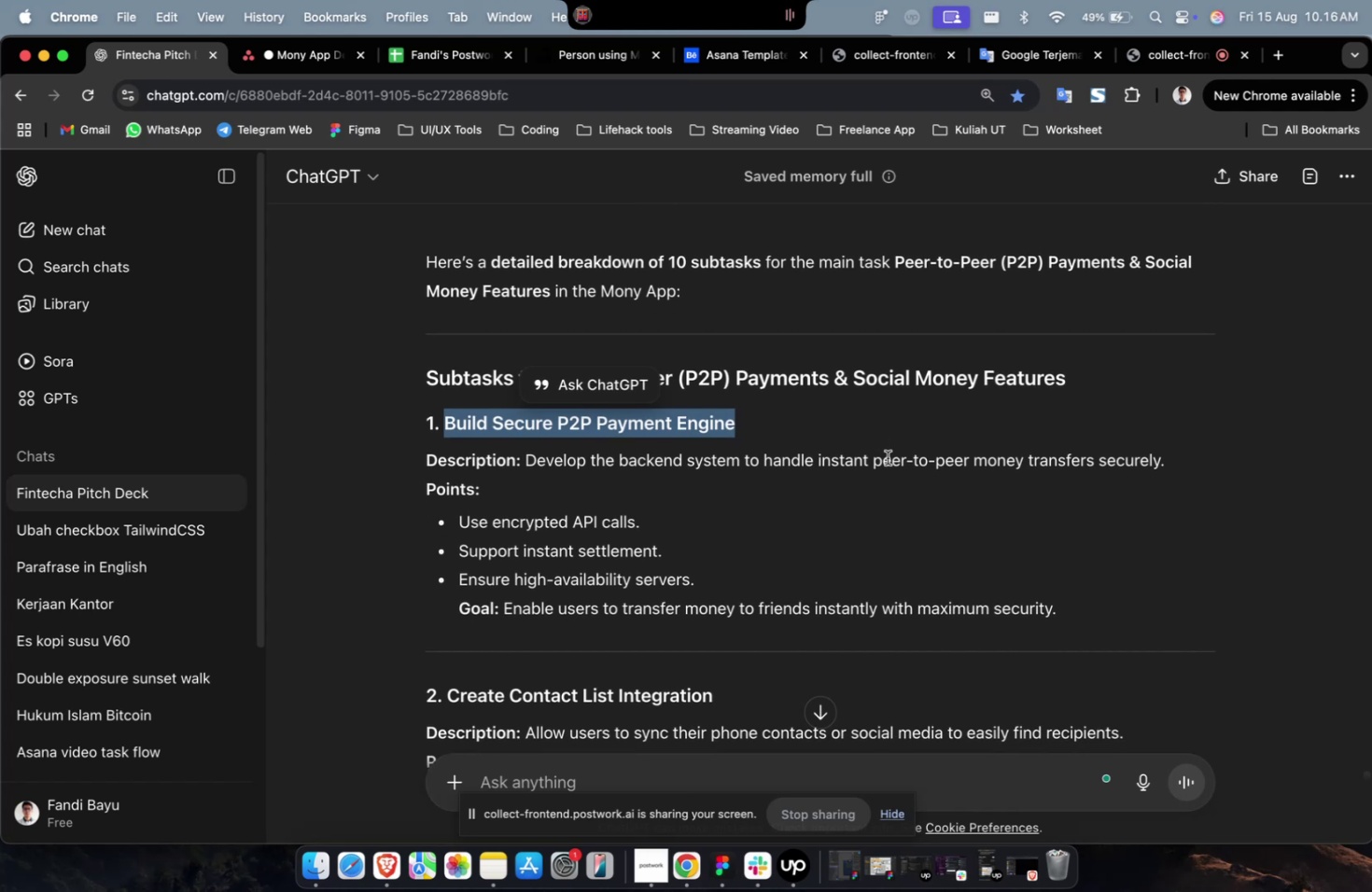 
wait(9.87)
 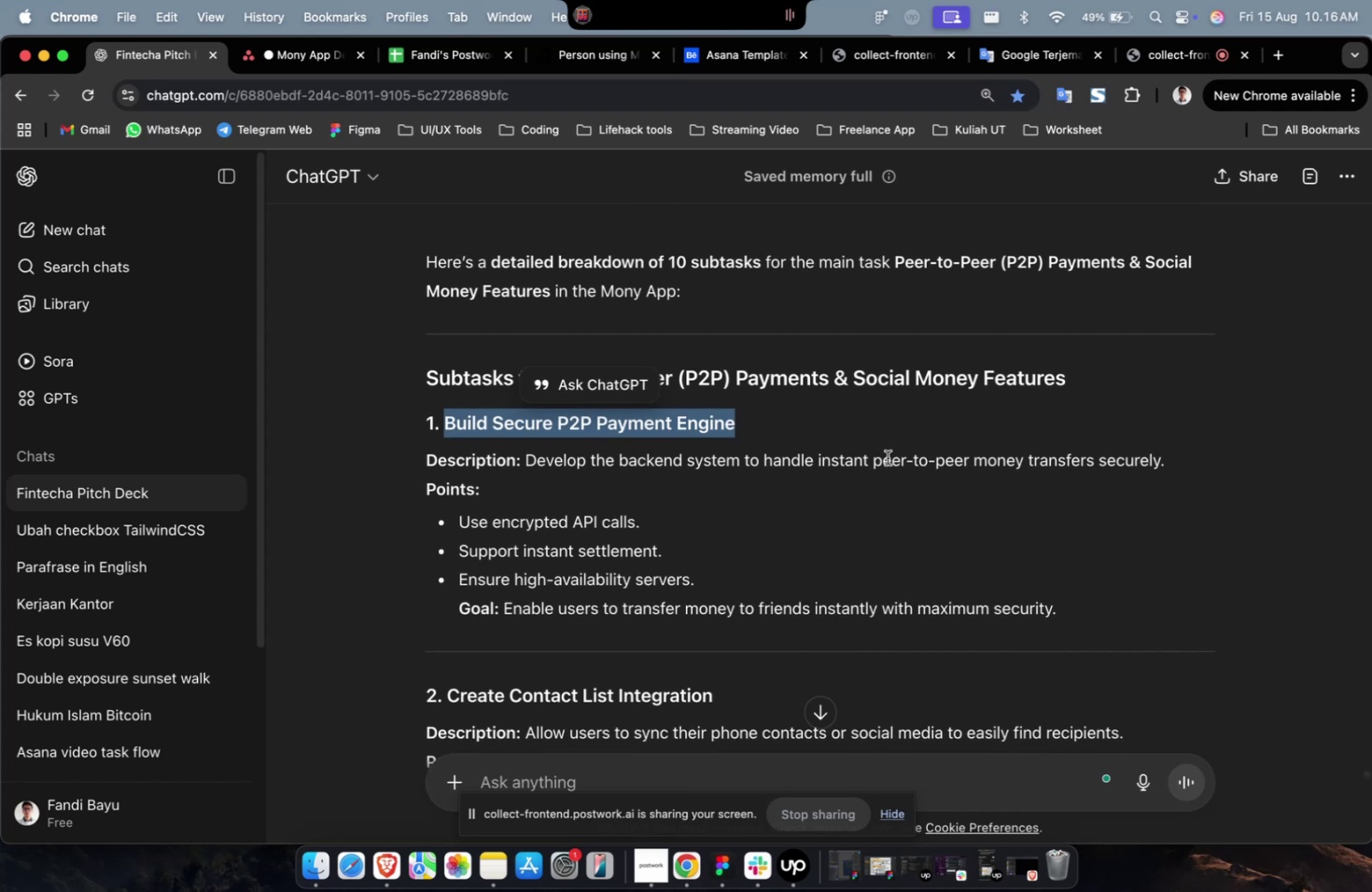 
scroll: coordinate [887, 457], scroll_direction: down, amount: 9.0
 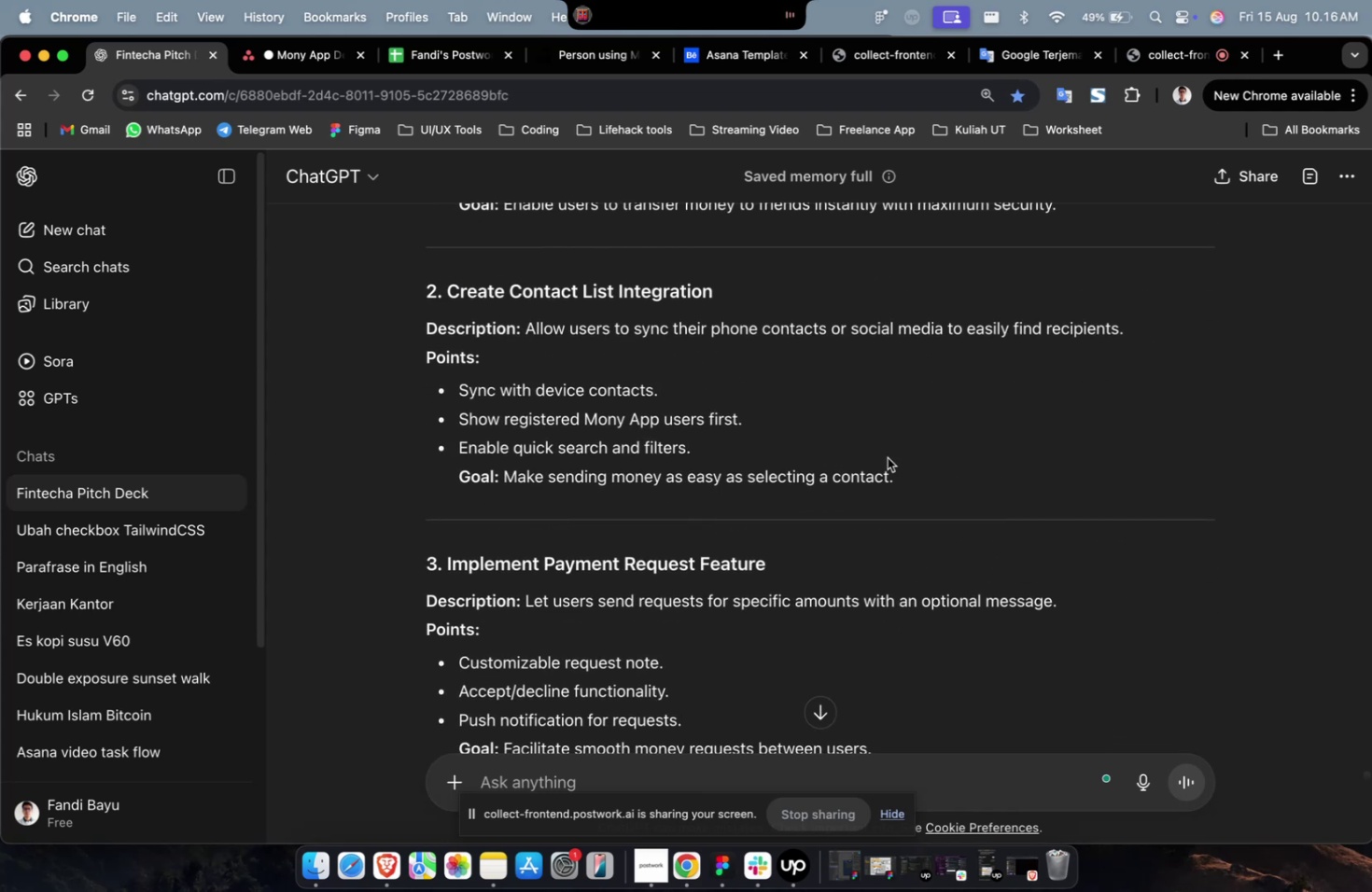 
scroll: coordinate [887, 457], scroll_direction: up, amount: 5.0
 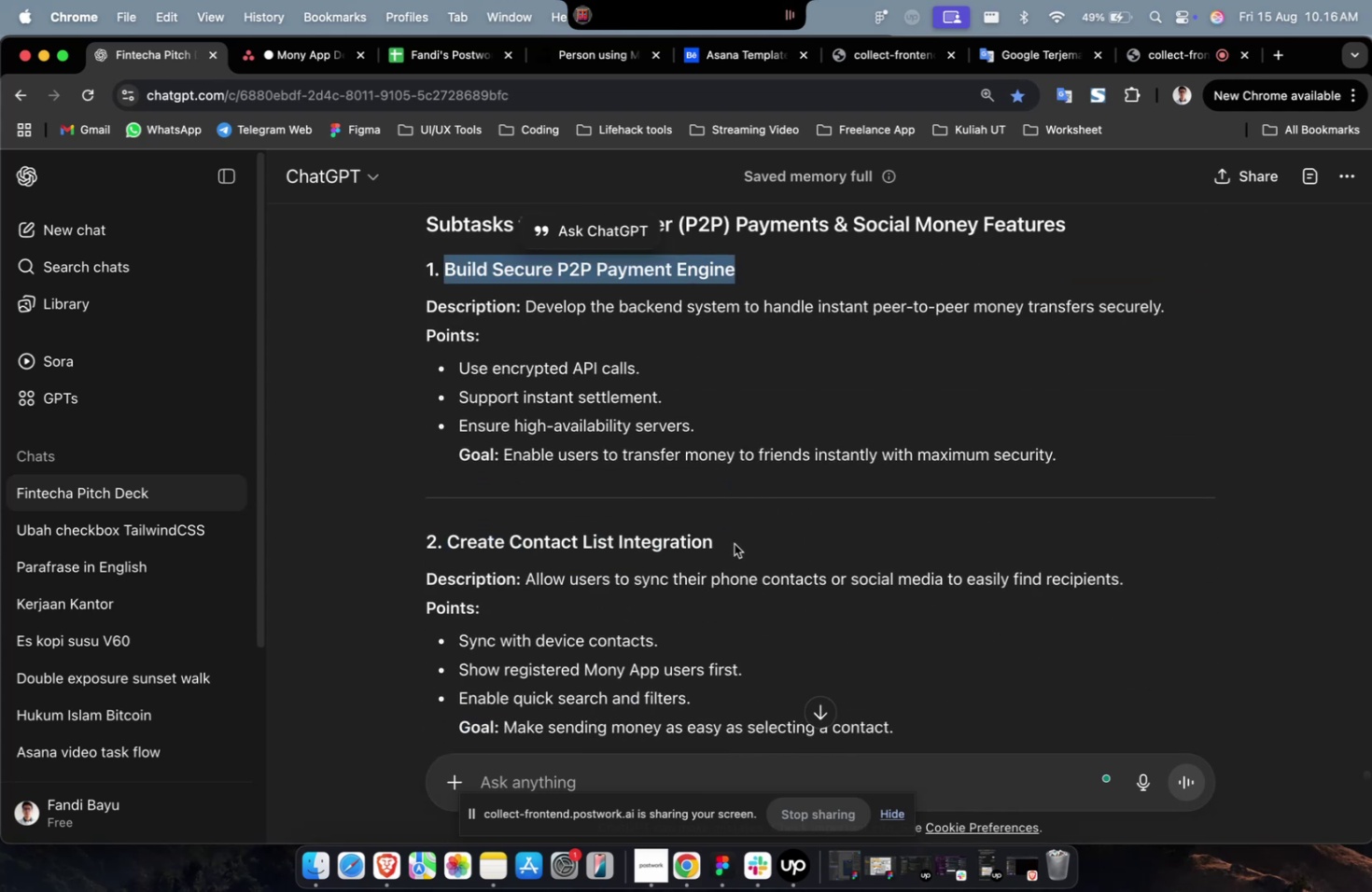 
left_click_drag(start_coordinate=[727, 551], to_coordinate=[448, 552])
 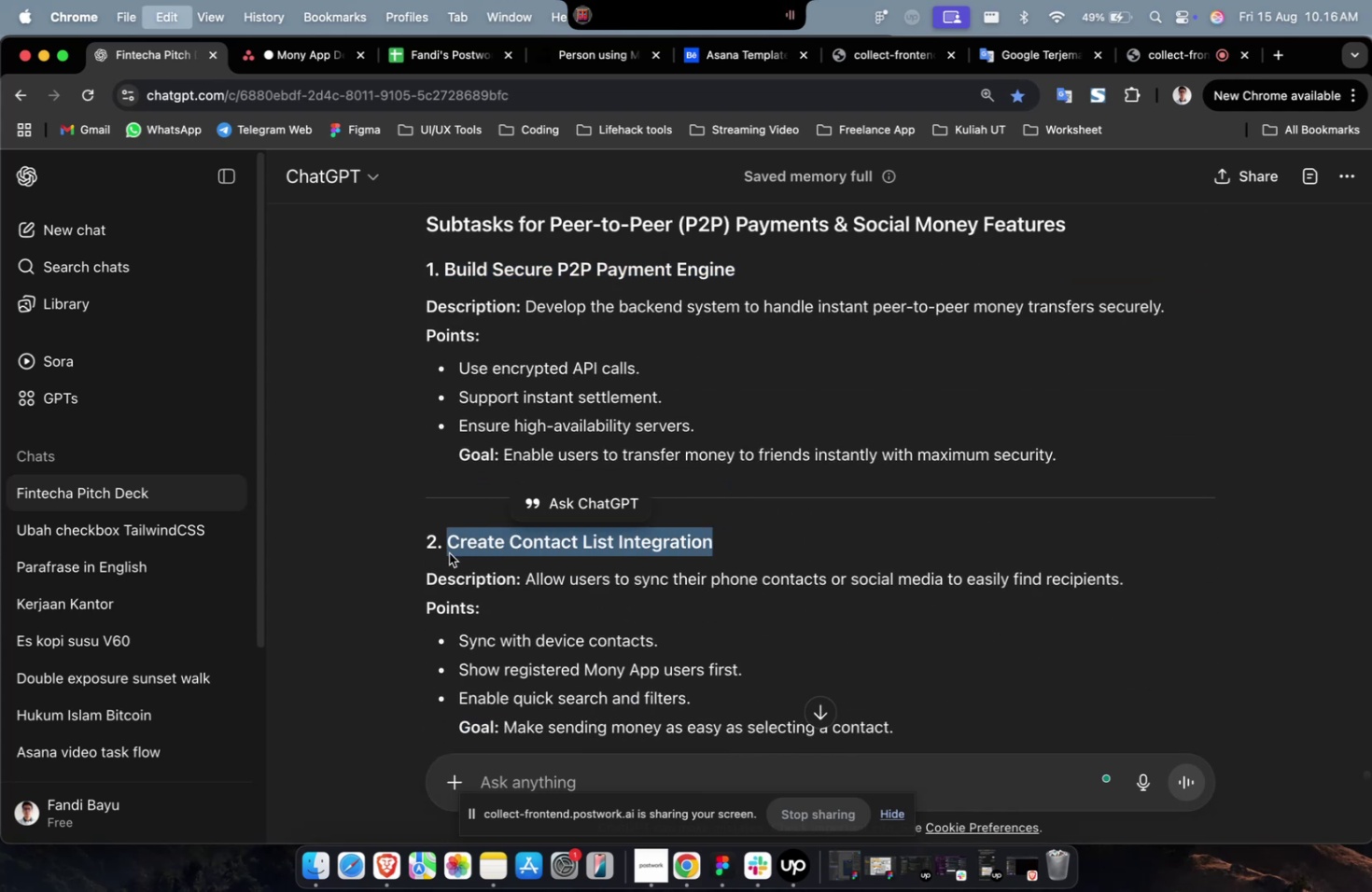 
key(Meta+C)
 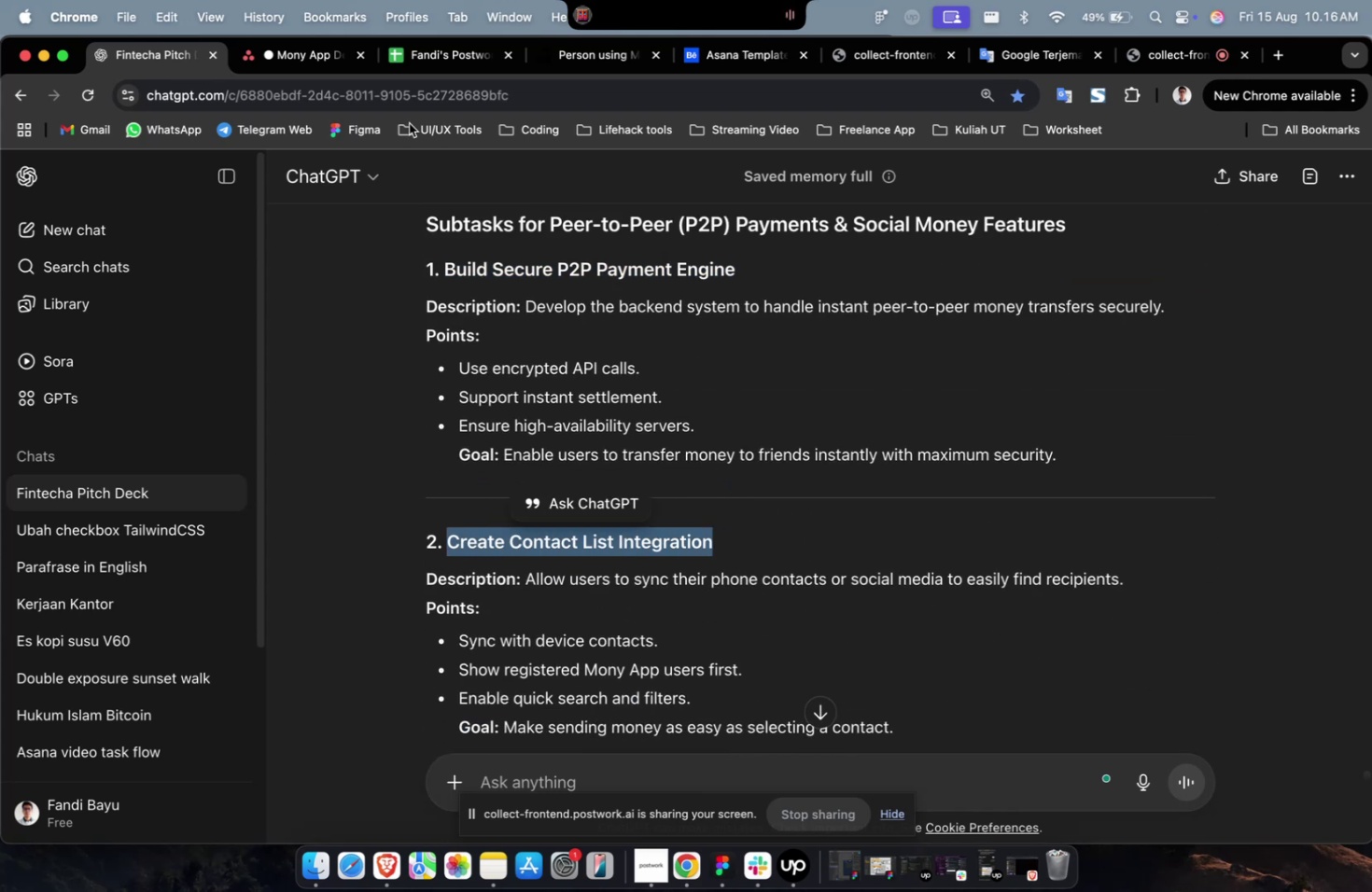 
key(Meta+C)
 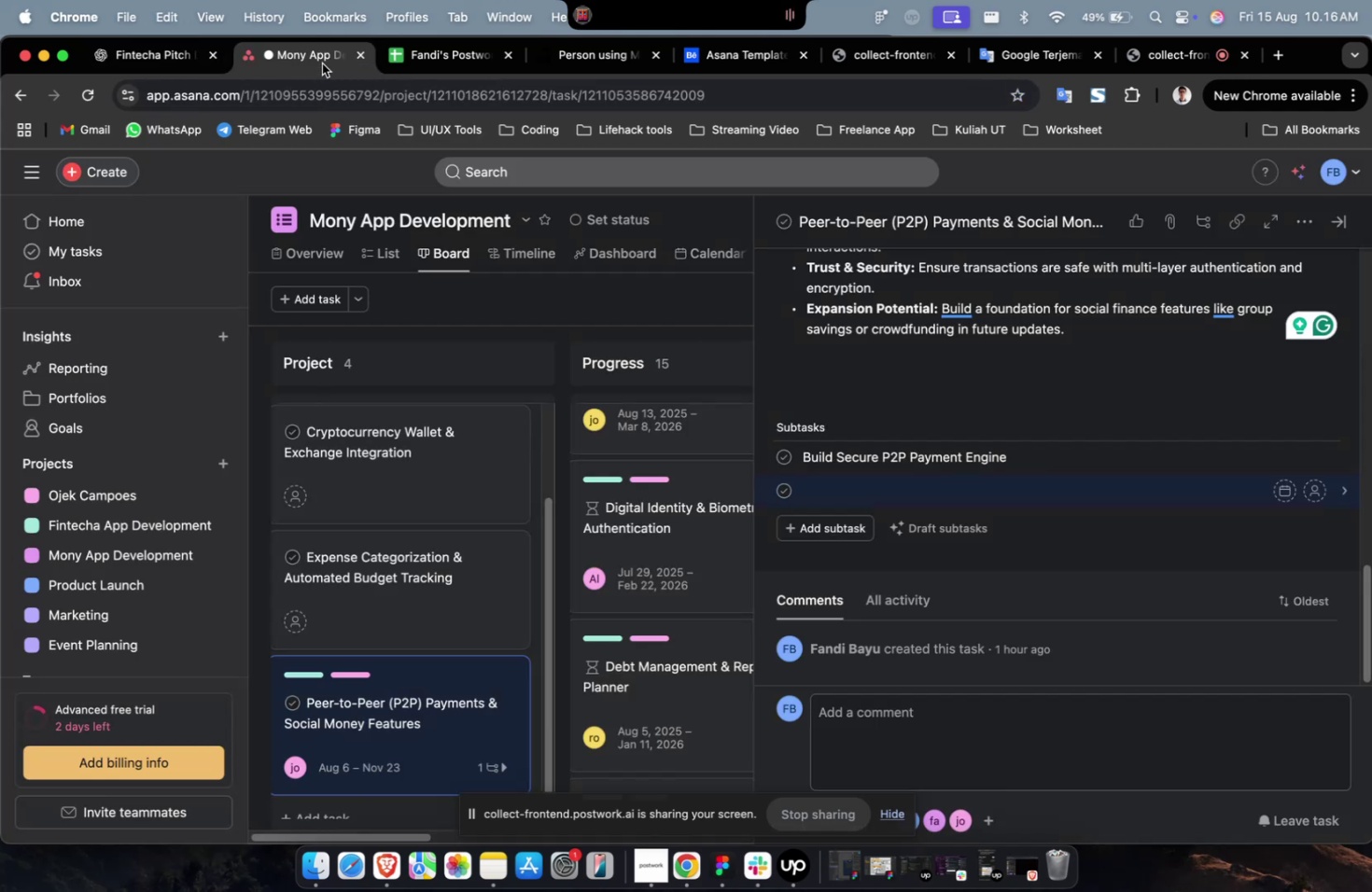 
left_click([322, 63])
 